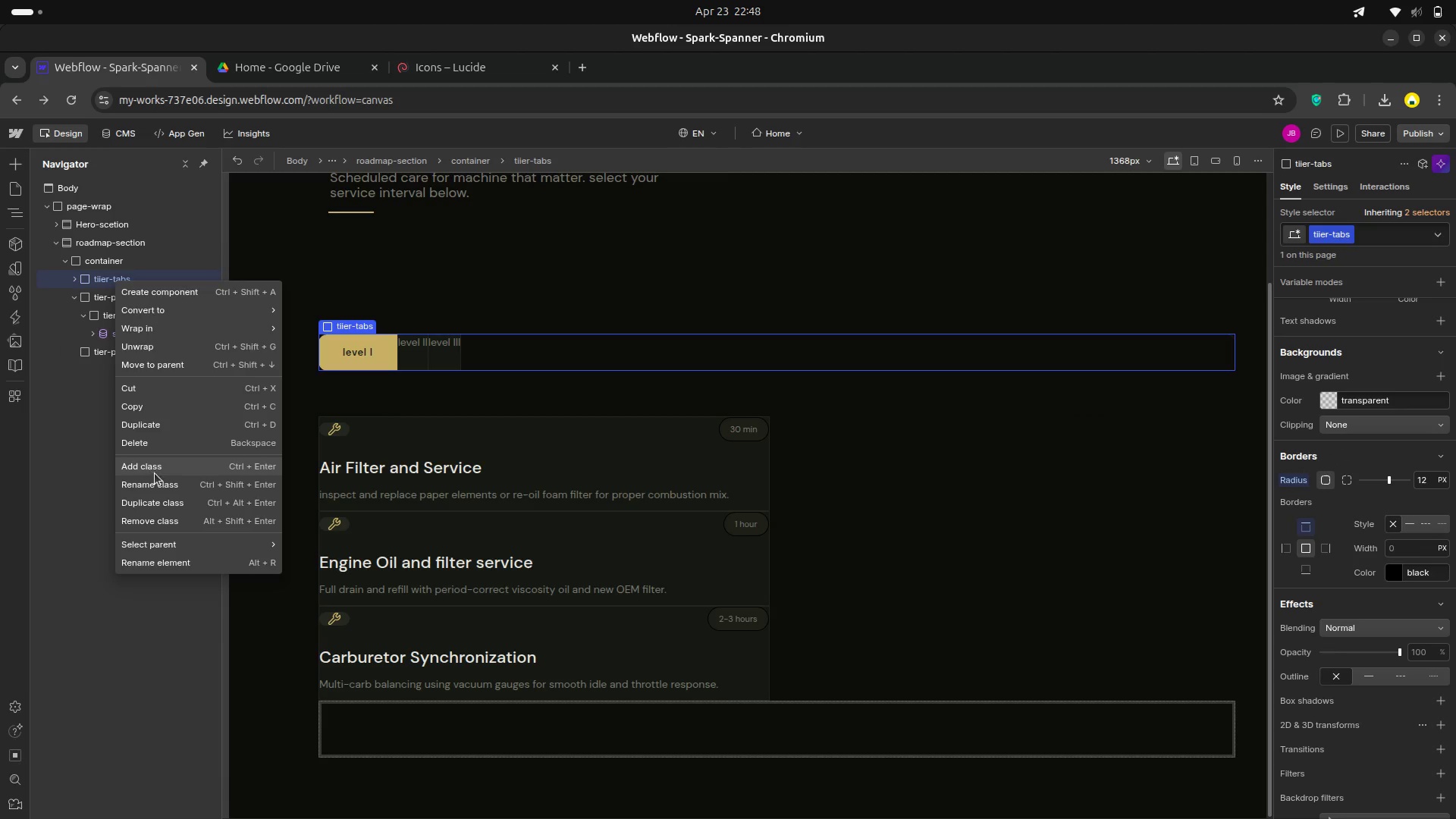 
left_click([155, 487])
 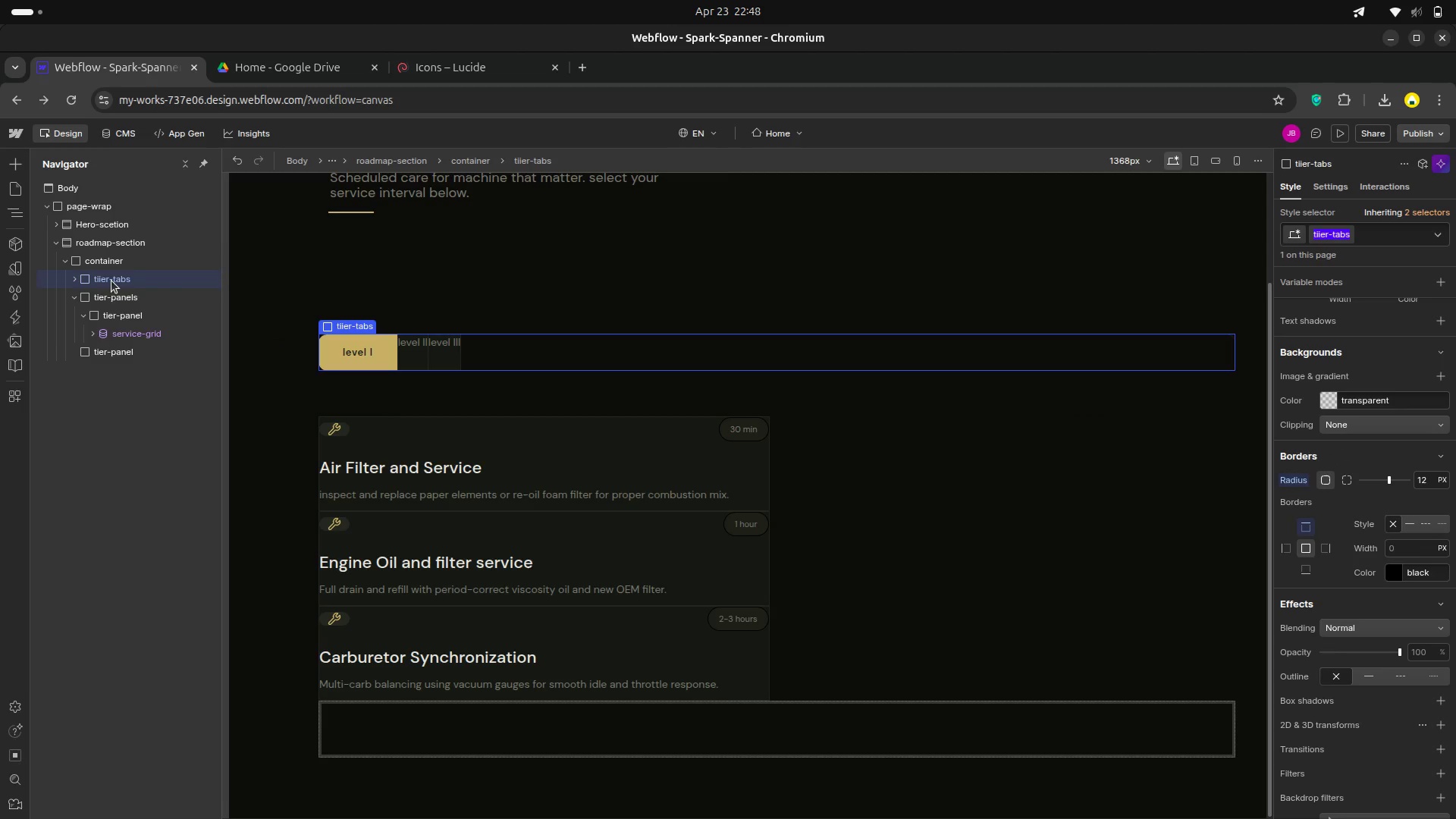 
right_click([111, 281])
 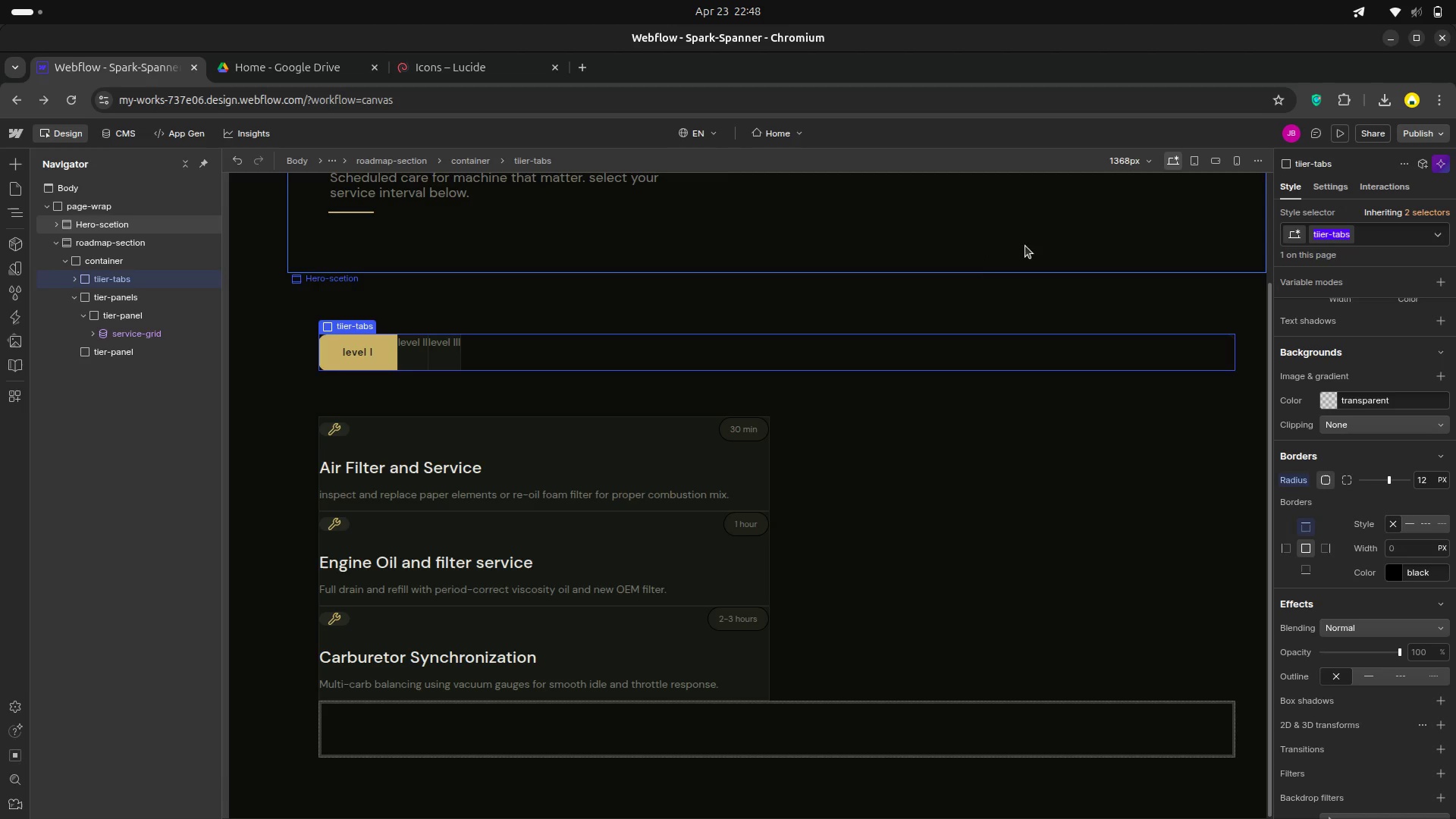 
wait(6.03)
 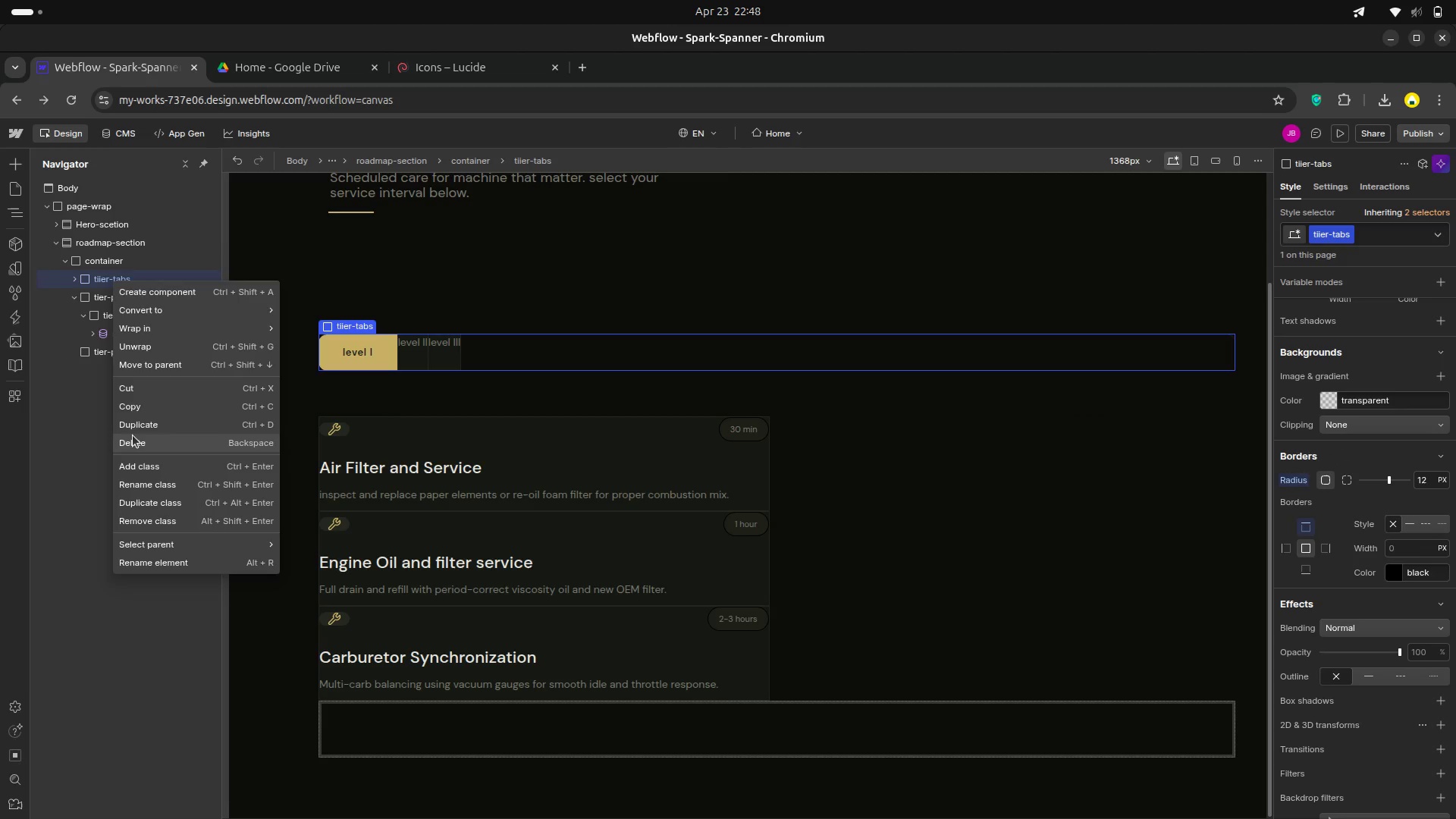 
left_click([1332, 233])
 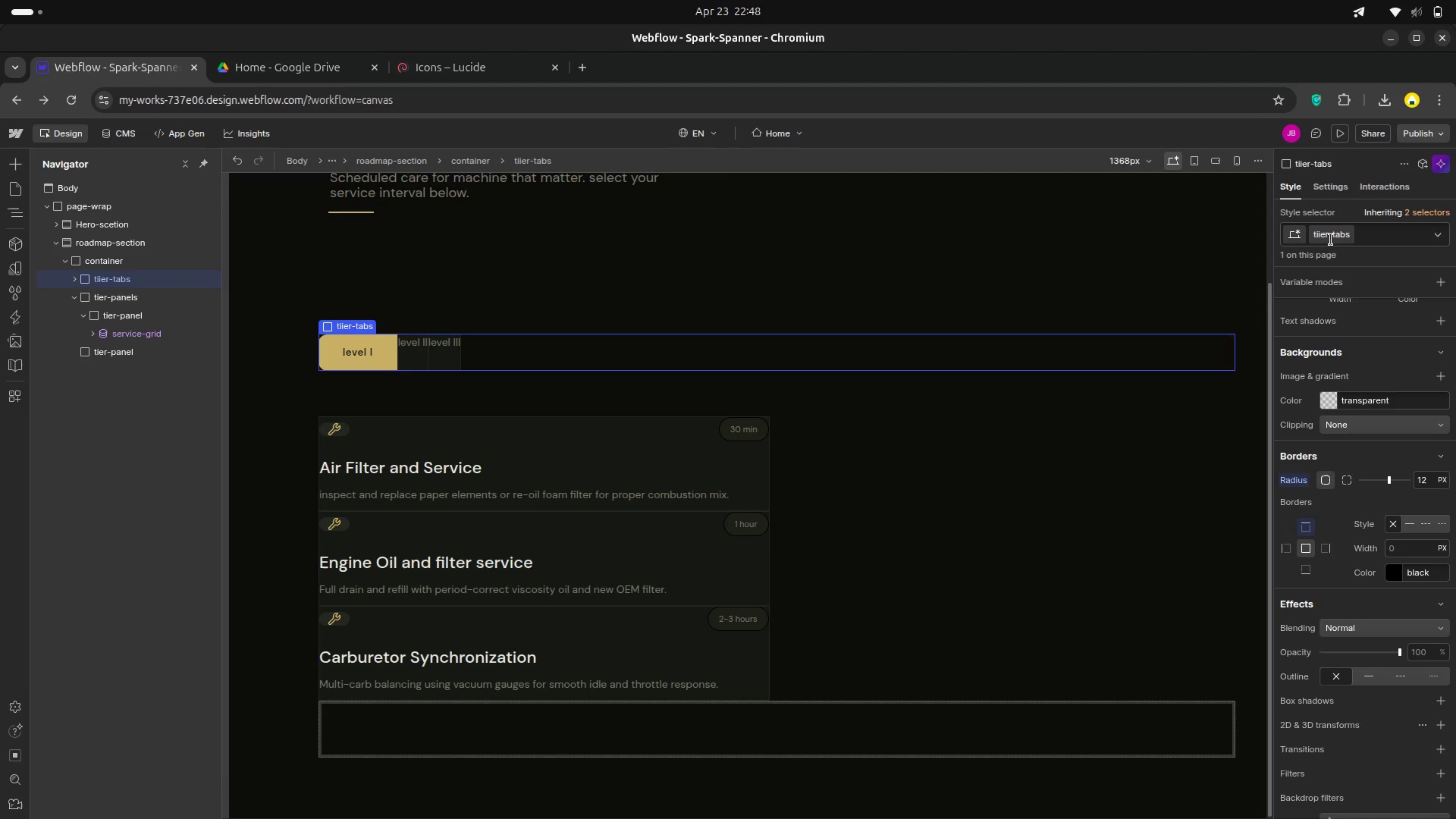 
key(ArrowLeft)
 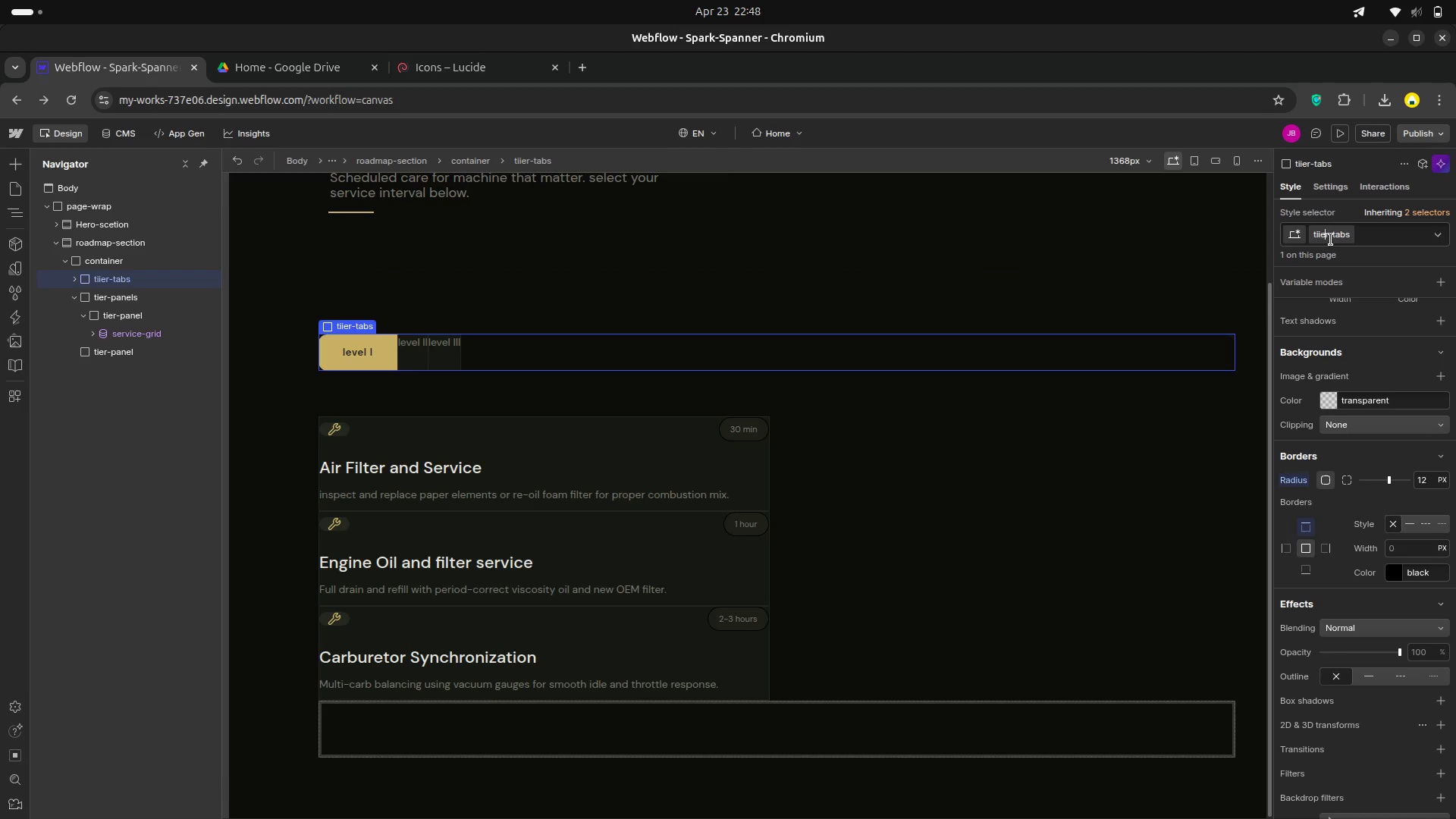 
key(ArrowLeft)
 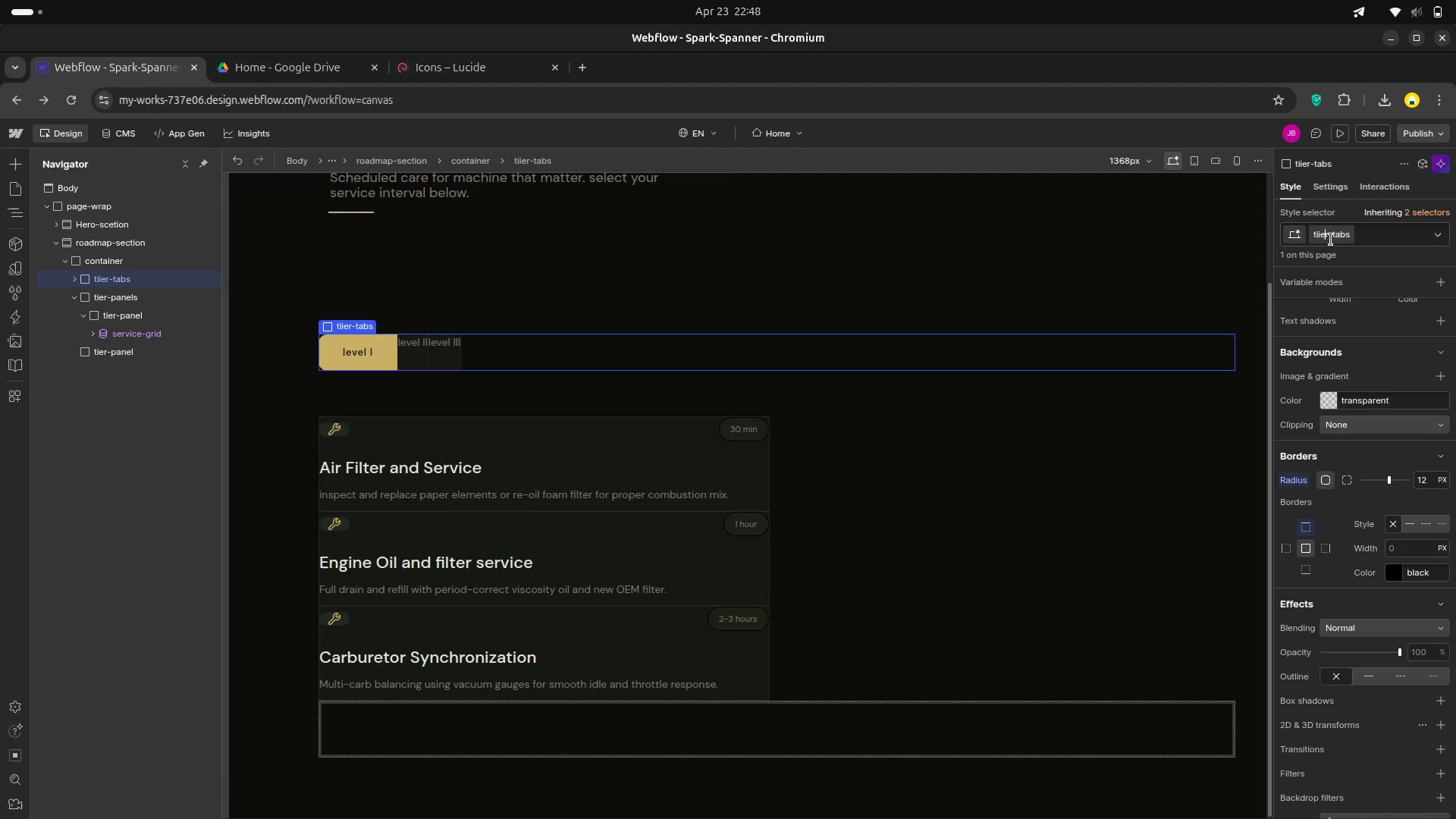 
key(ArrowLeft)
 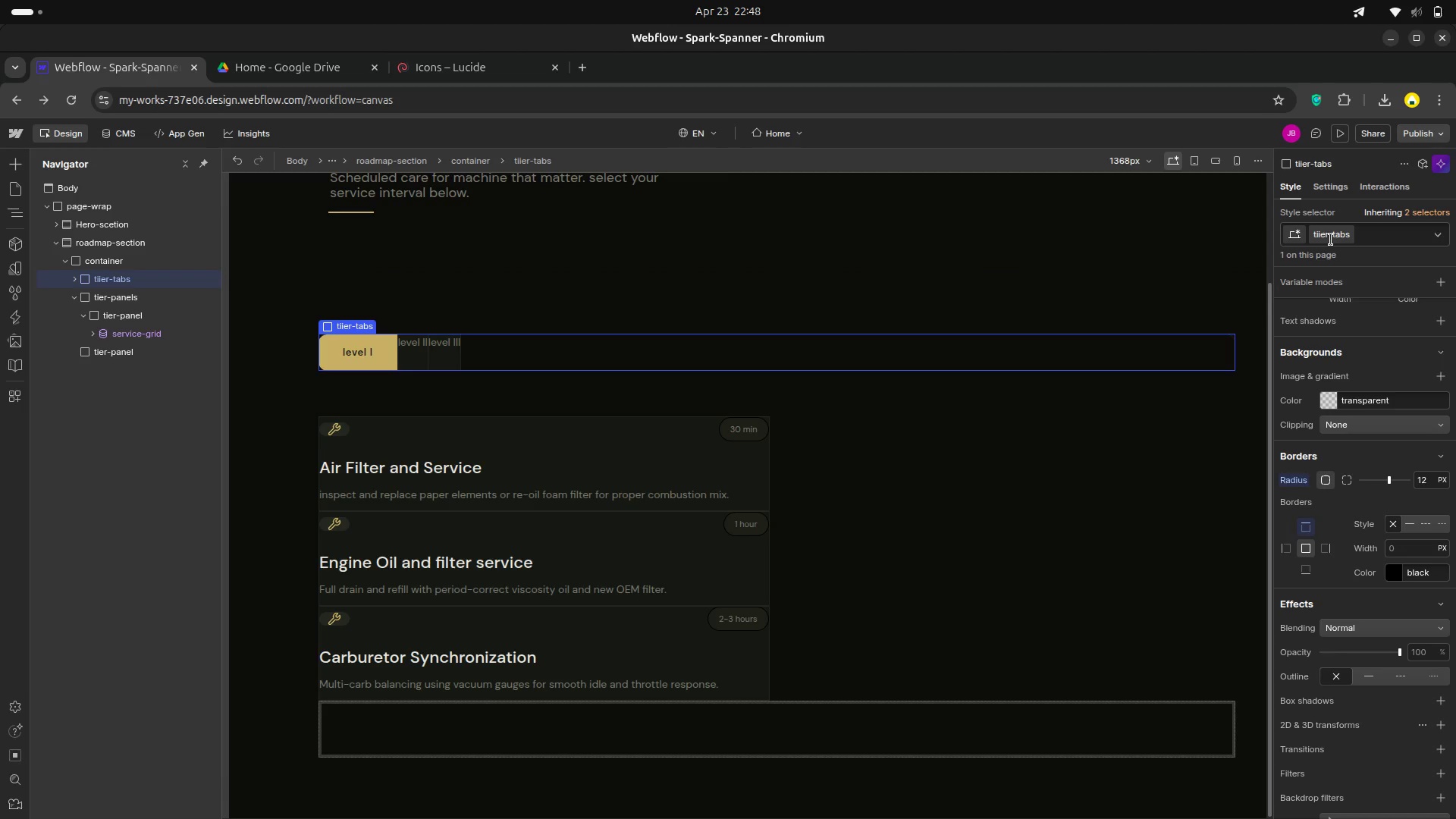 
key(Backspace)
 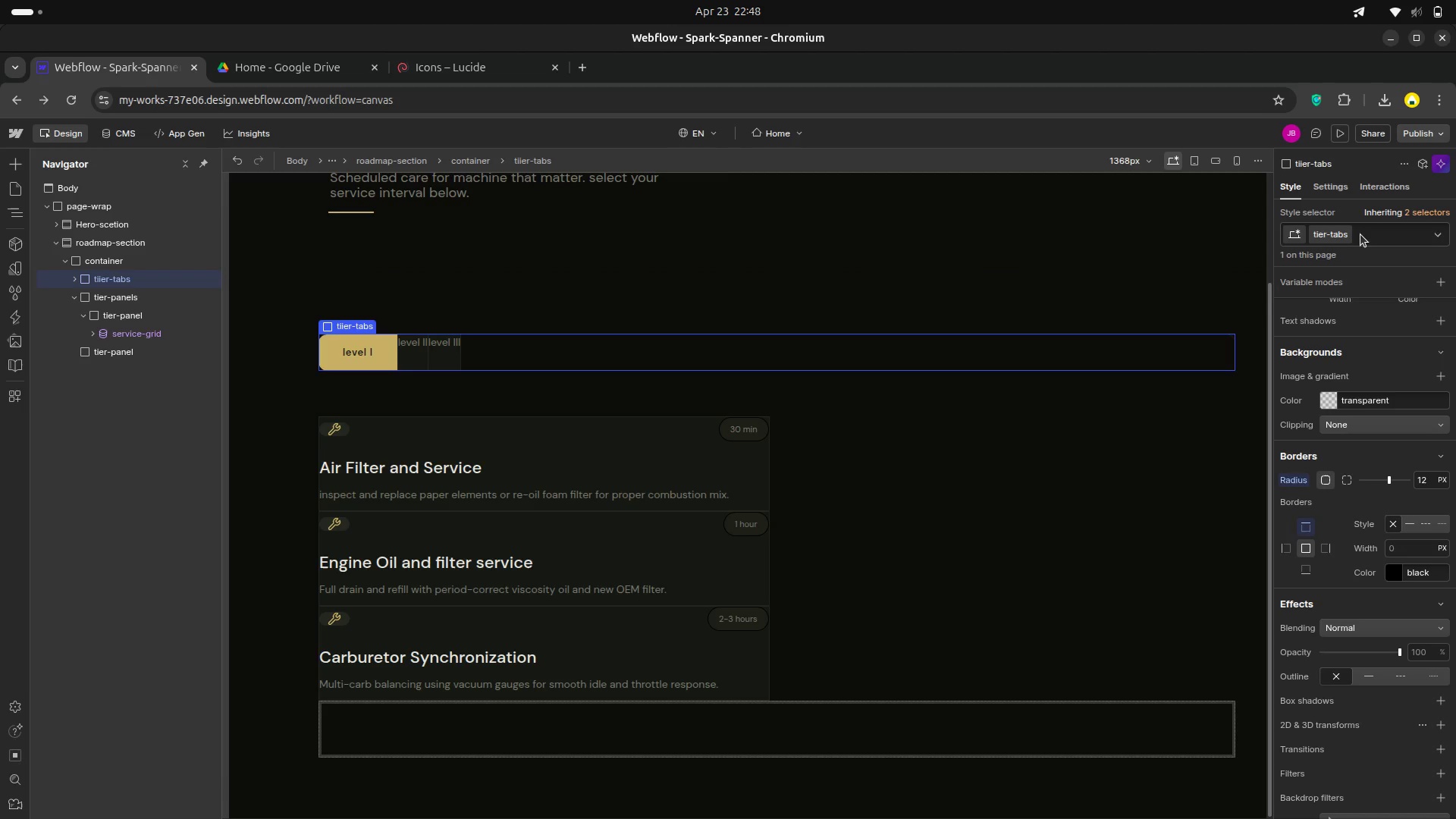 
left_click([1356, 231])
 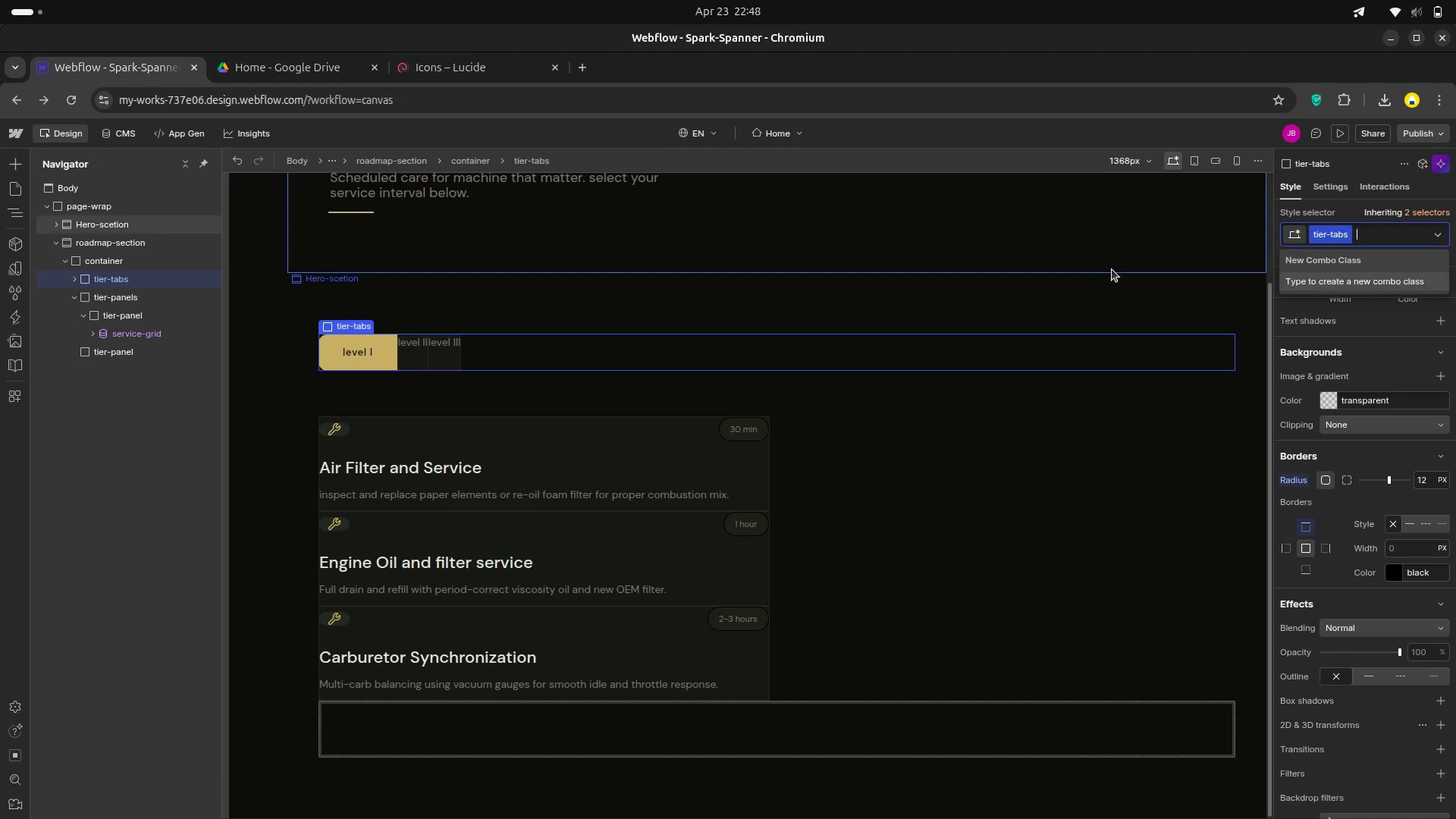 
left_click([1112, 269])
 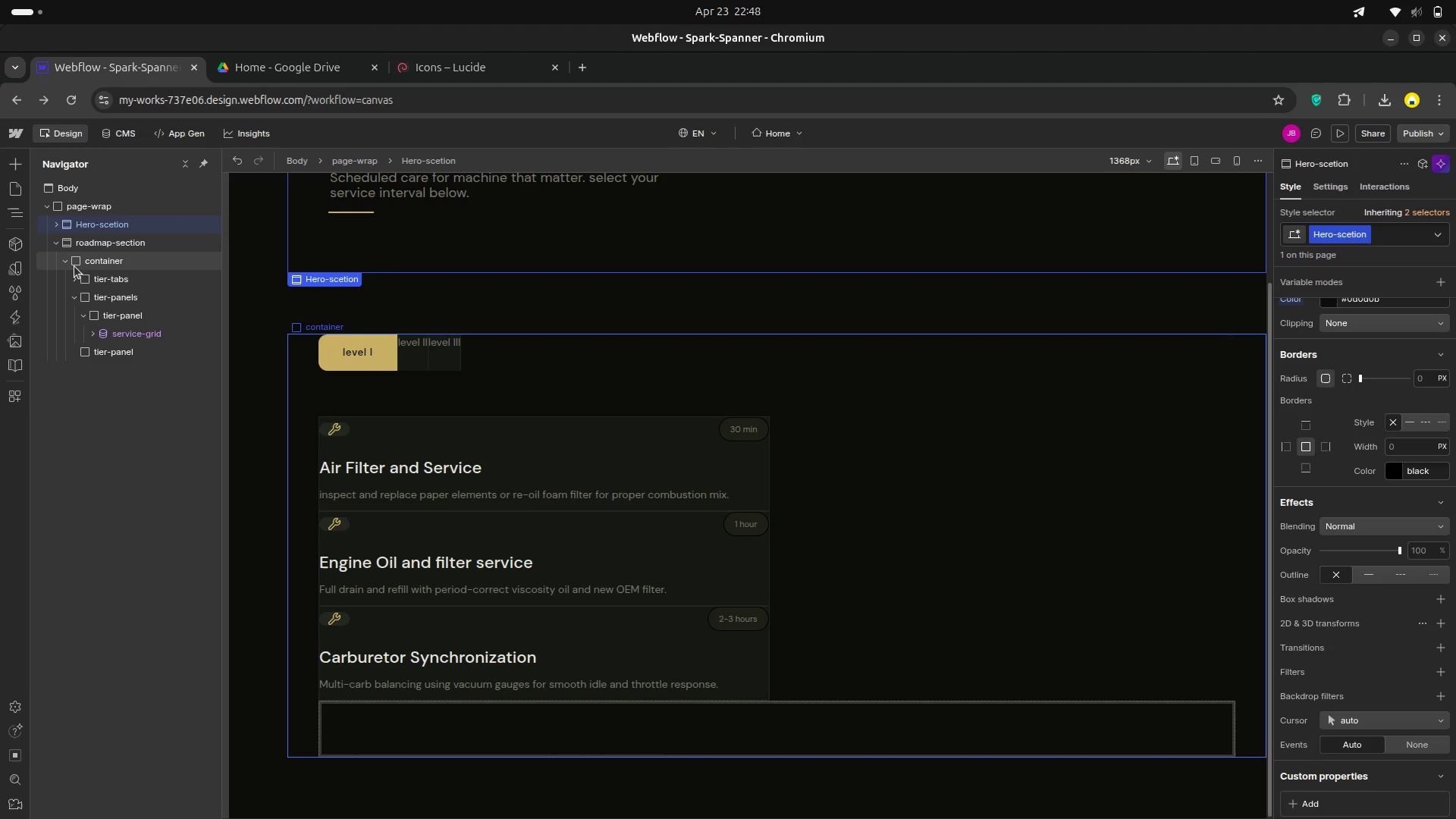 
left_click([79, 280])
 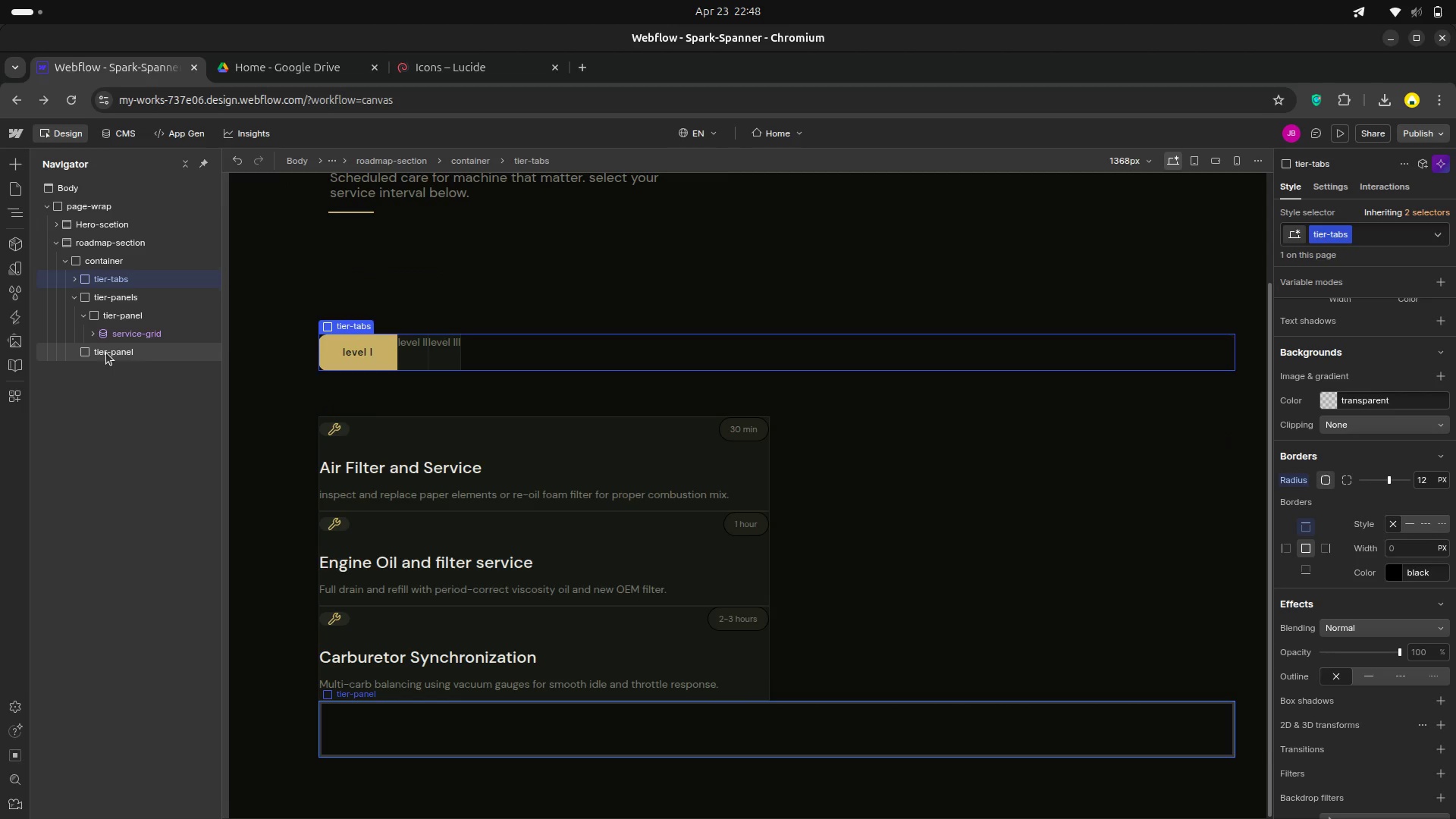 
wait(5.18)
 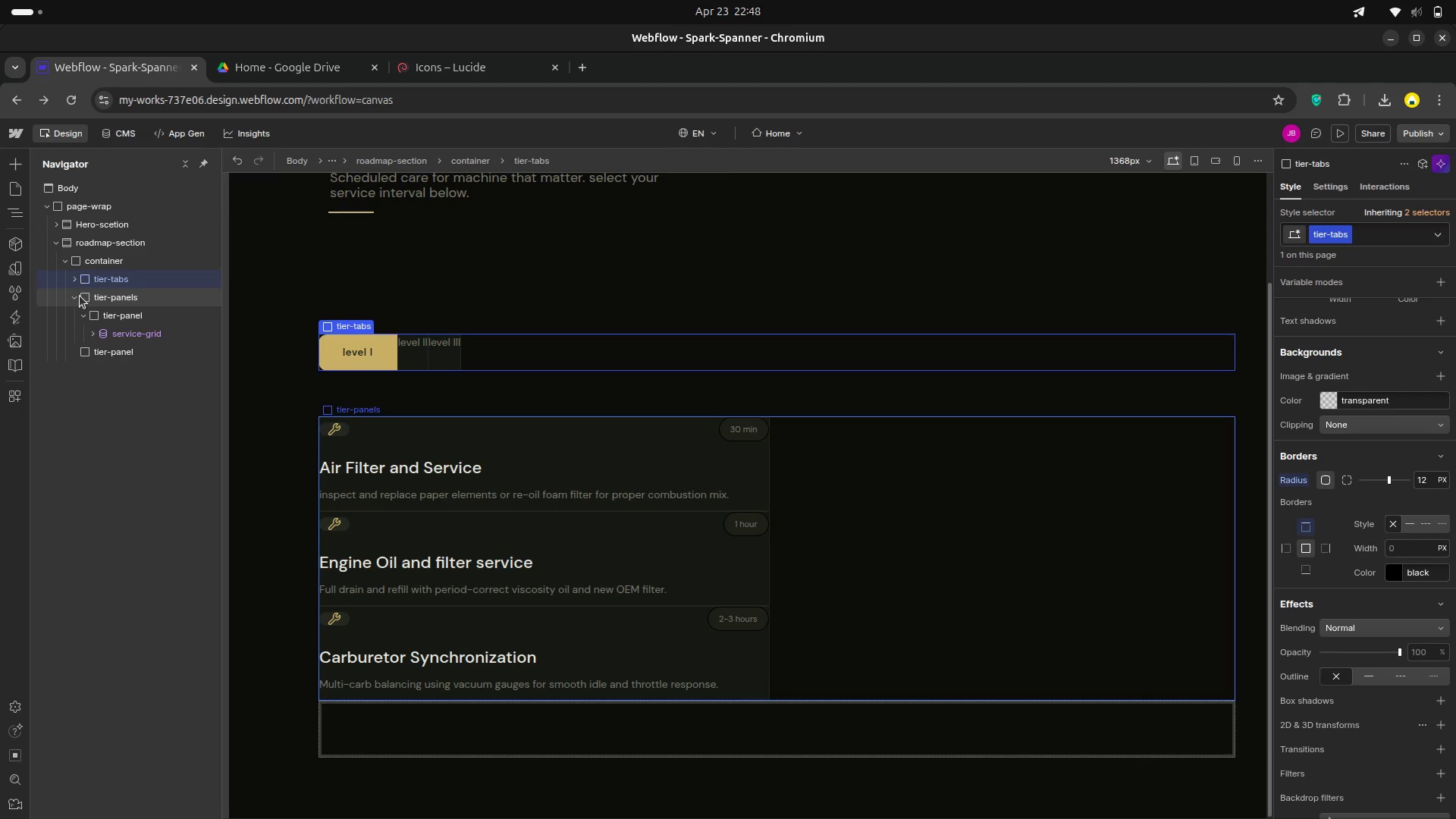 
left_click([106, 353])
 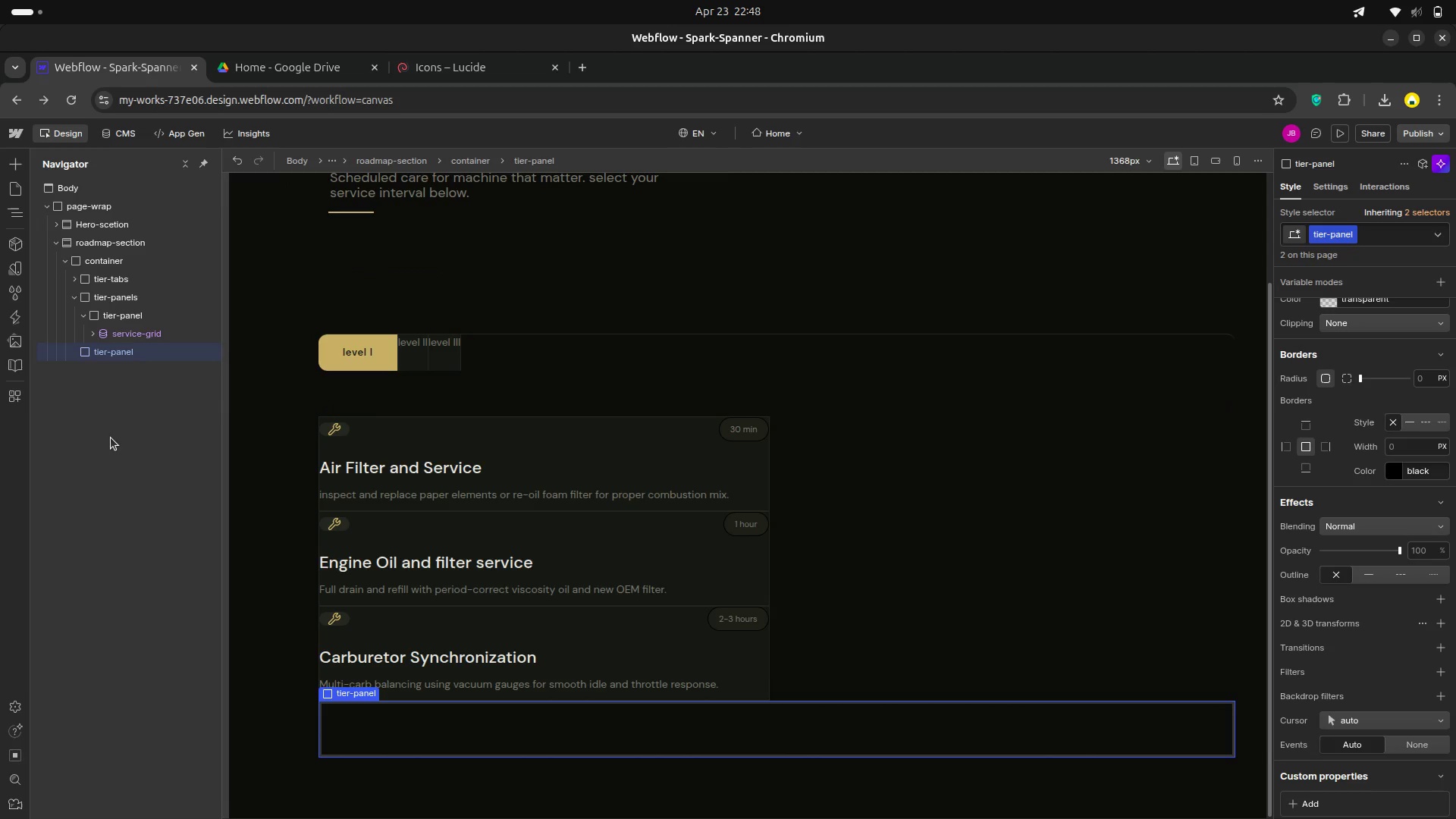 
left_click([111, 438])
 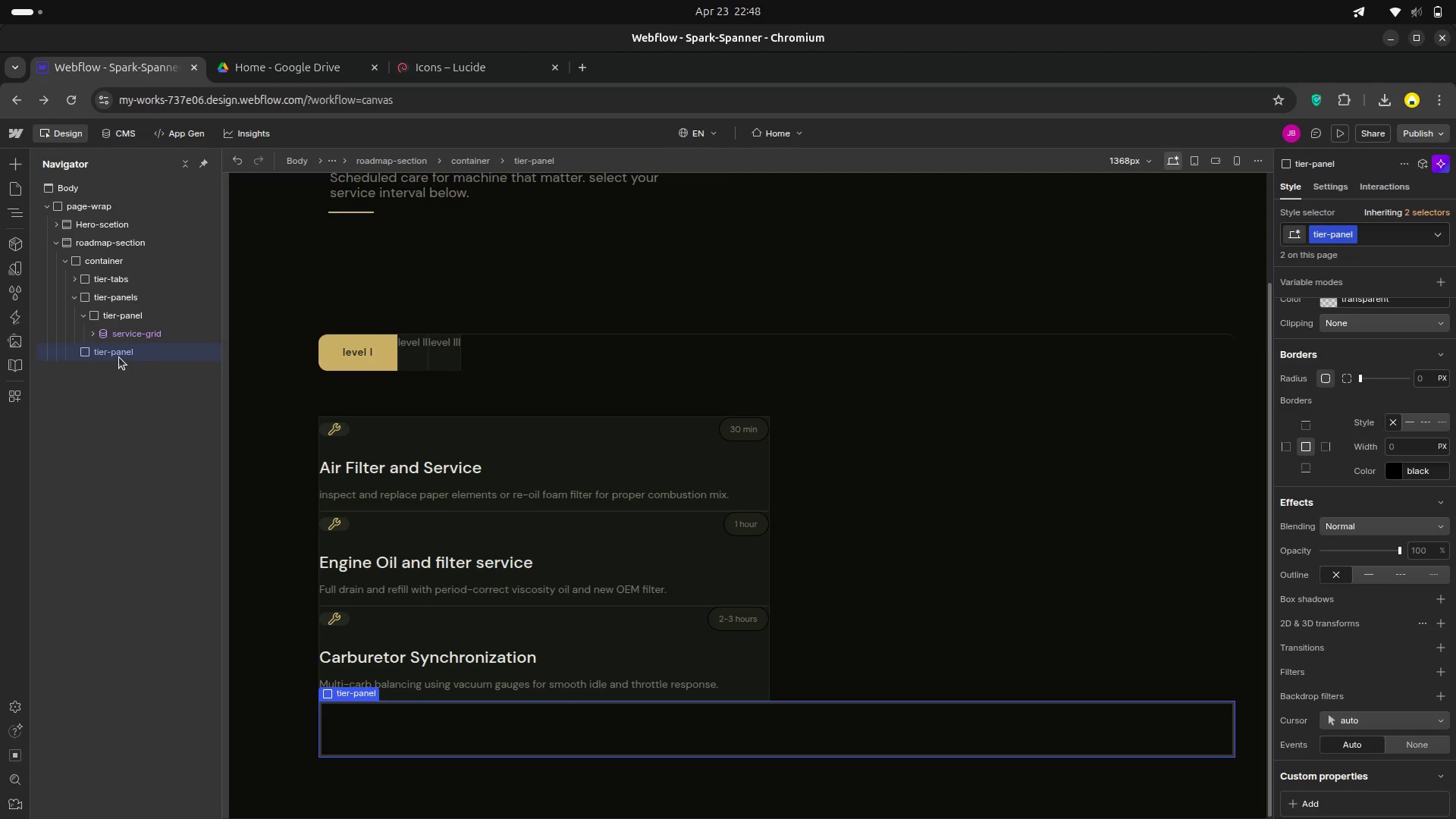 
wait(8.82)
 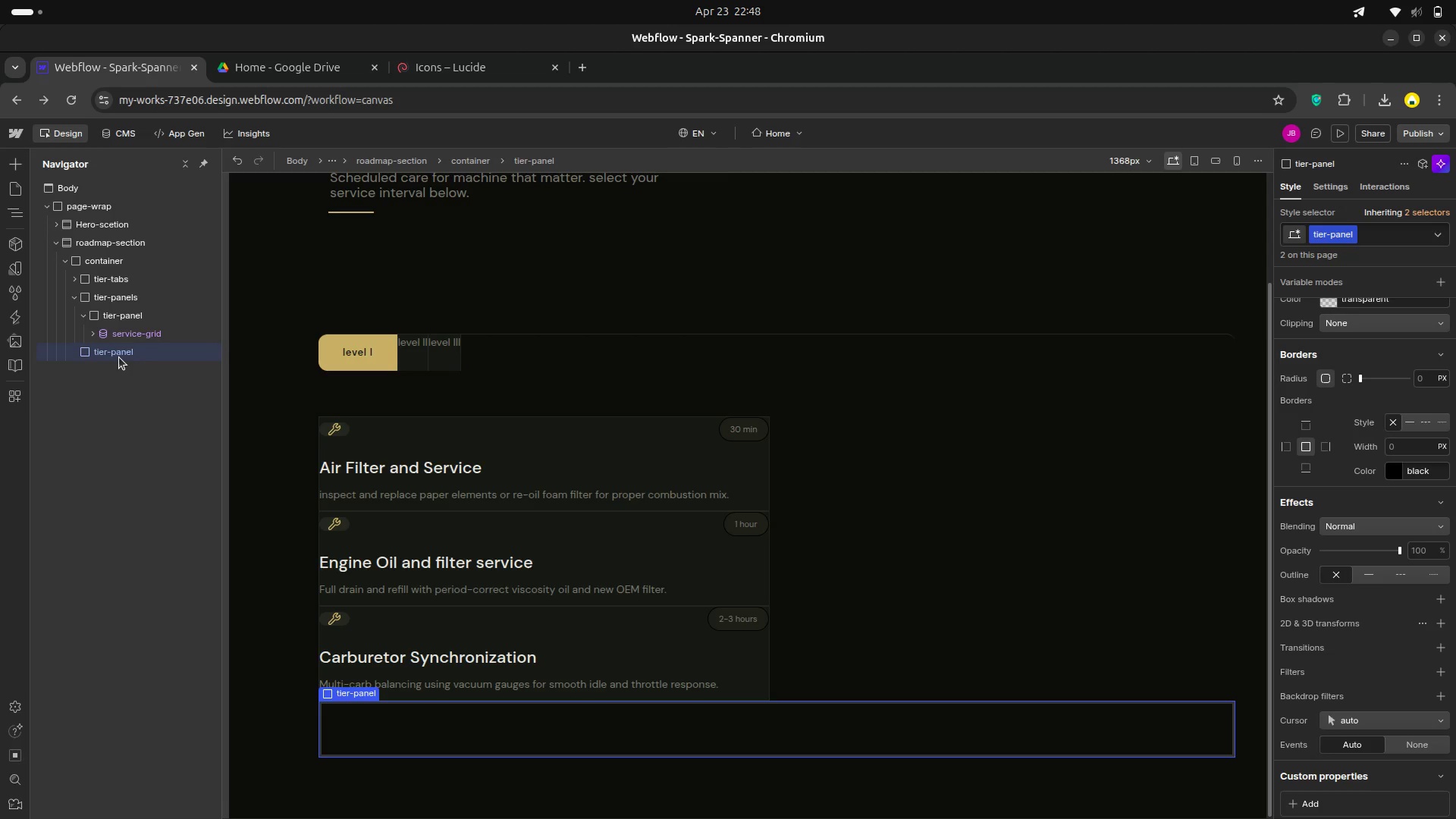 
left_click([1317, 183])
 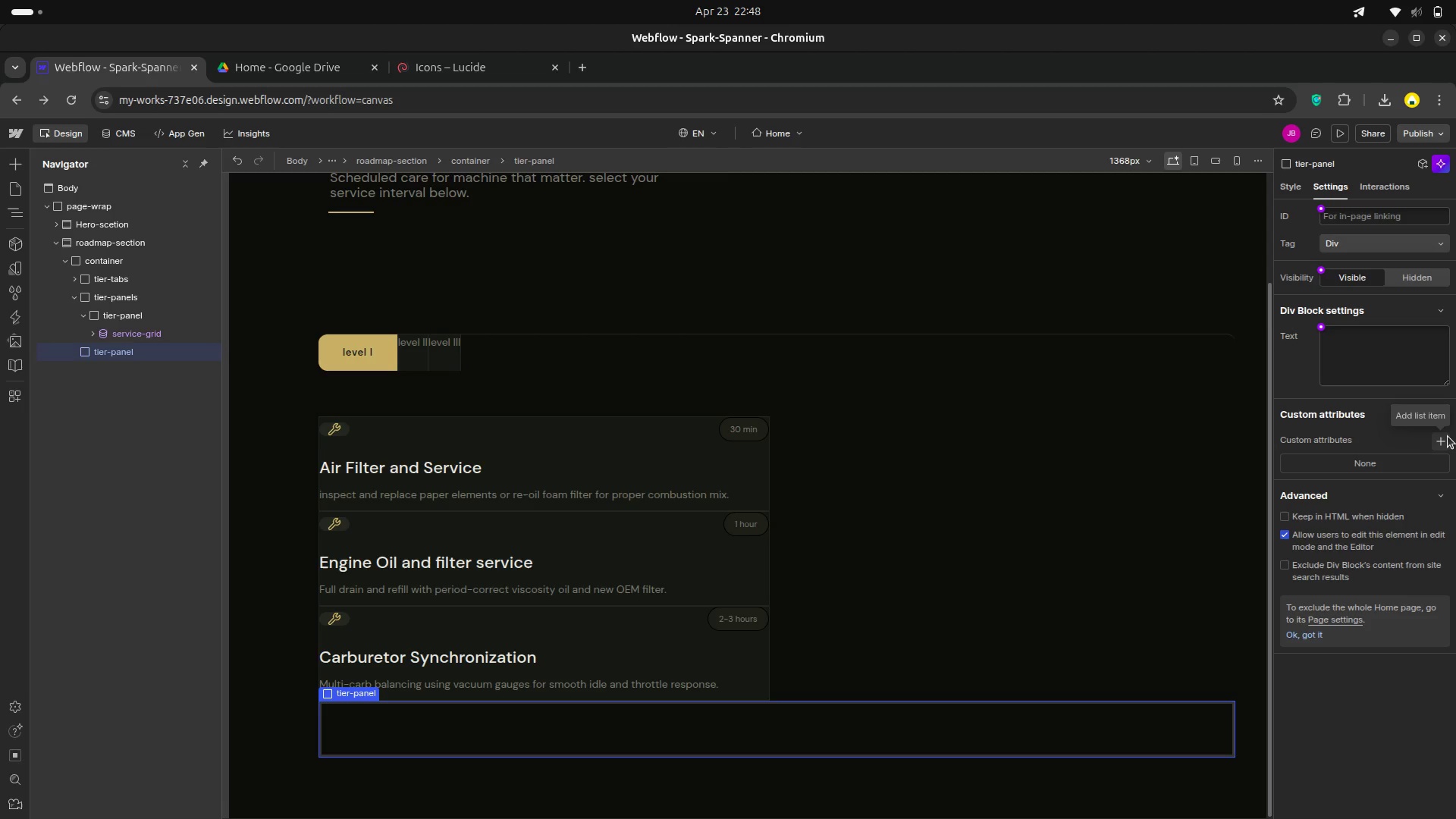 
wait(7.36)
 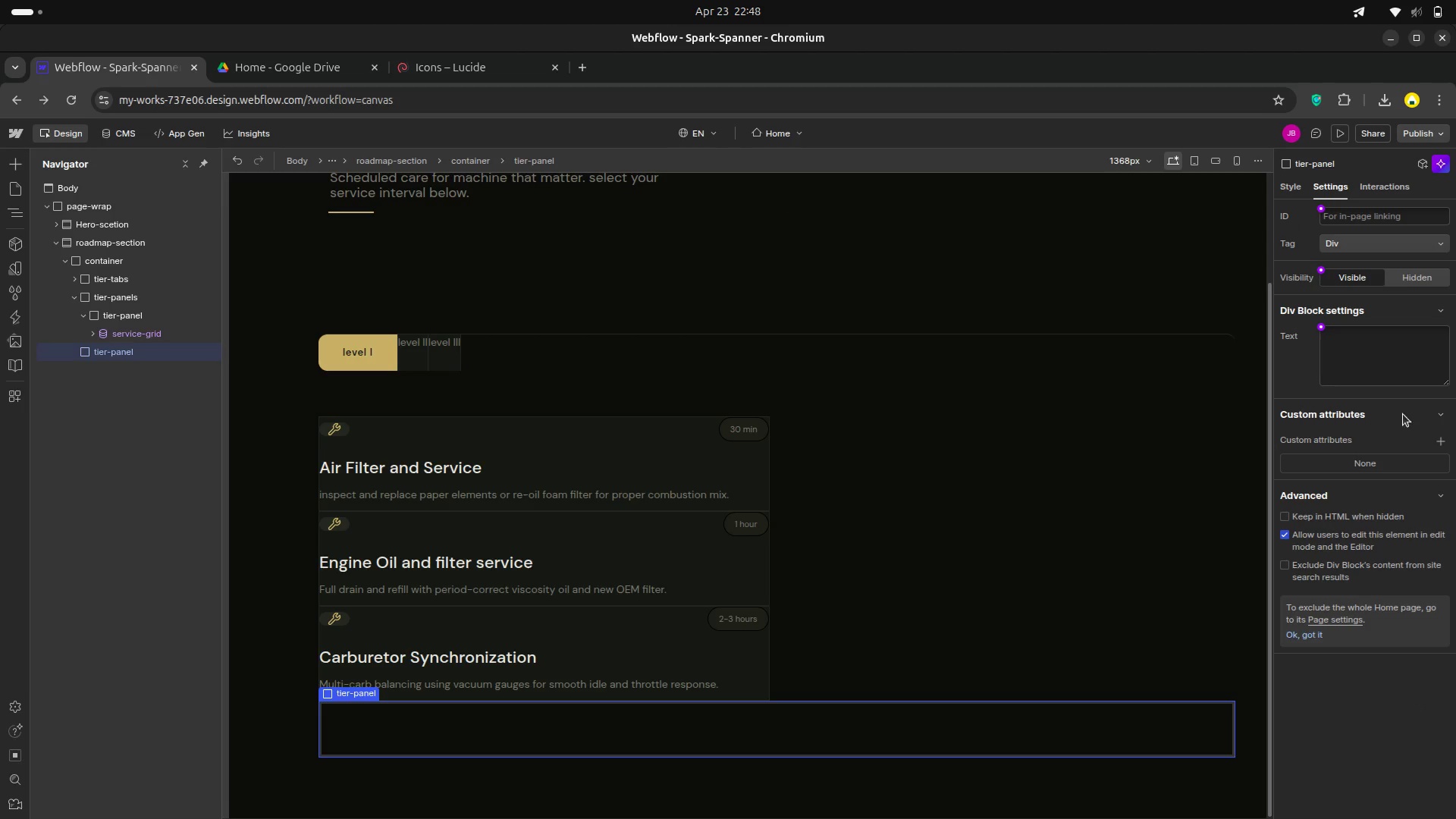 
left_click([1444, 441])
 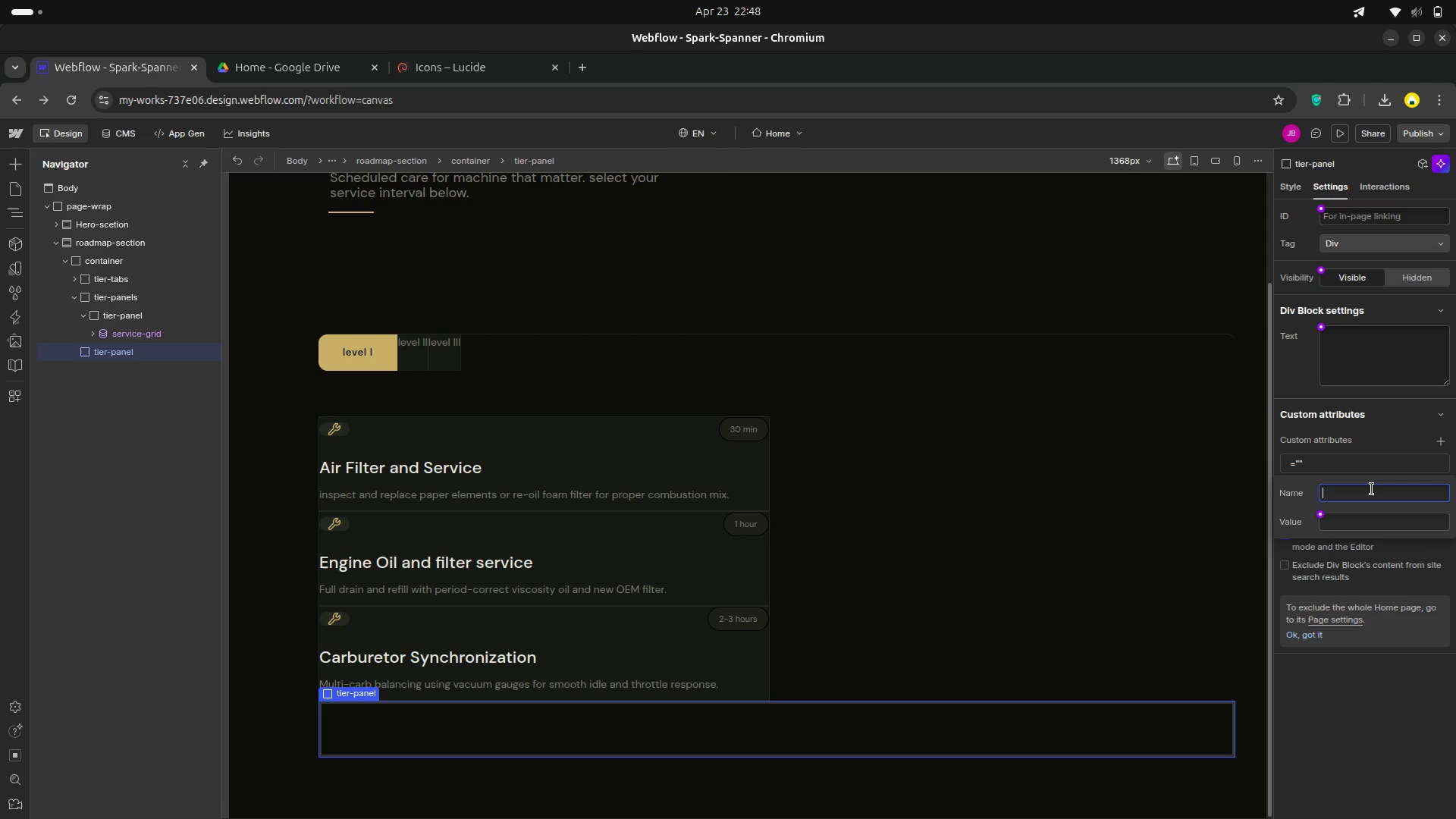 
type(data-tier-panel)
 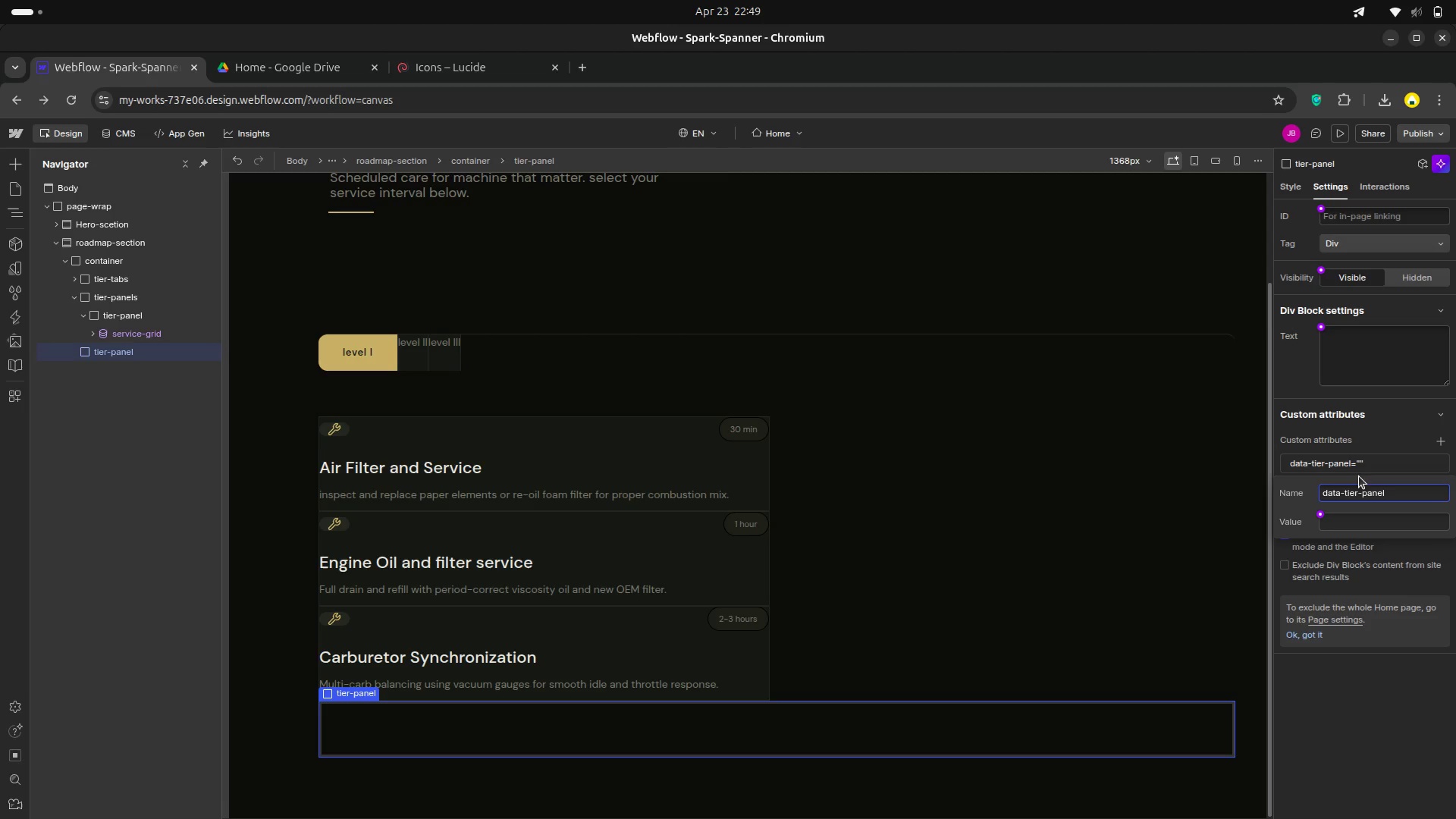 
left_click([1363, 526])
 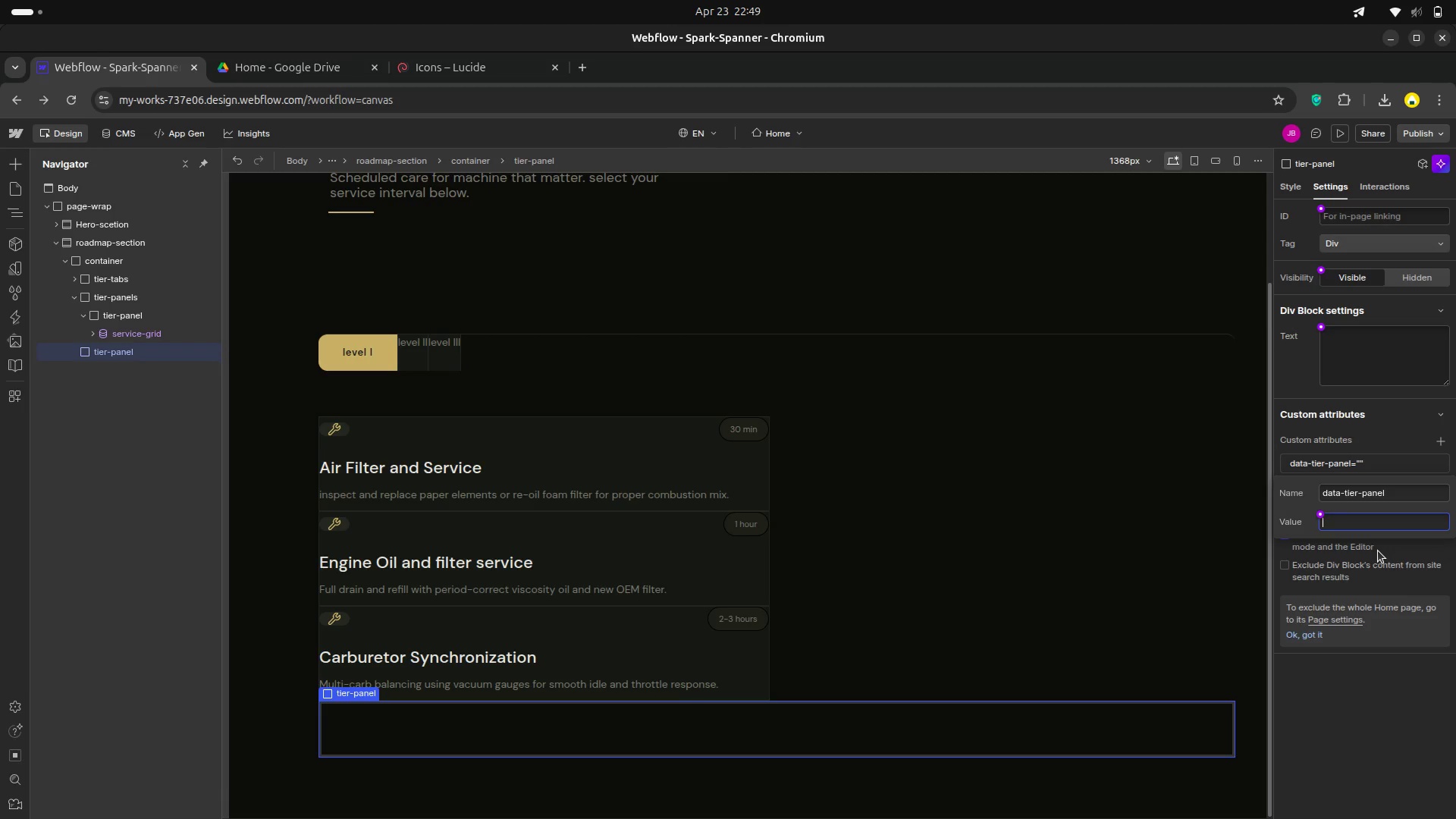 
type(level-2)
 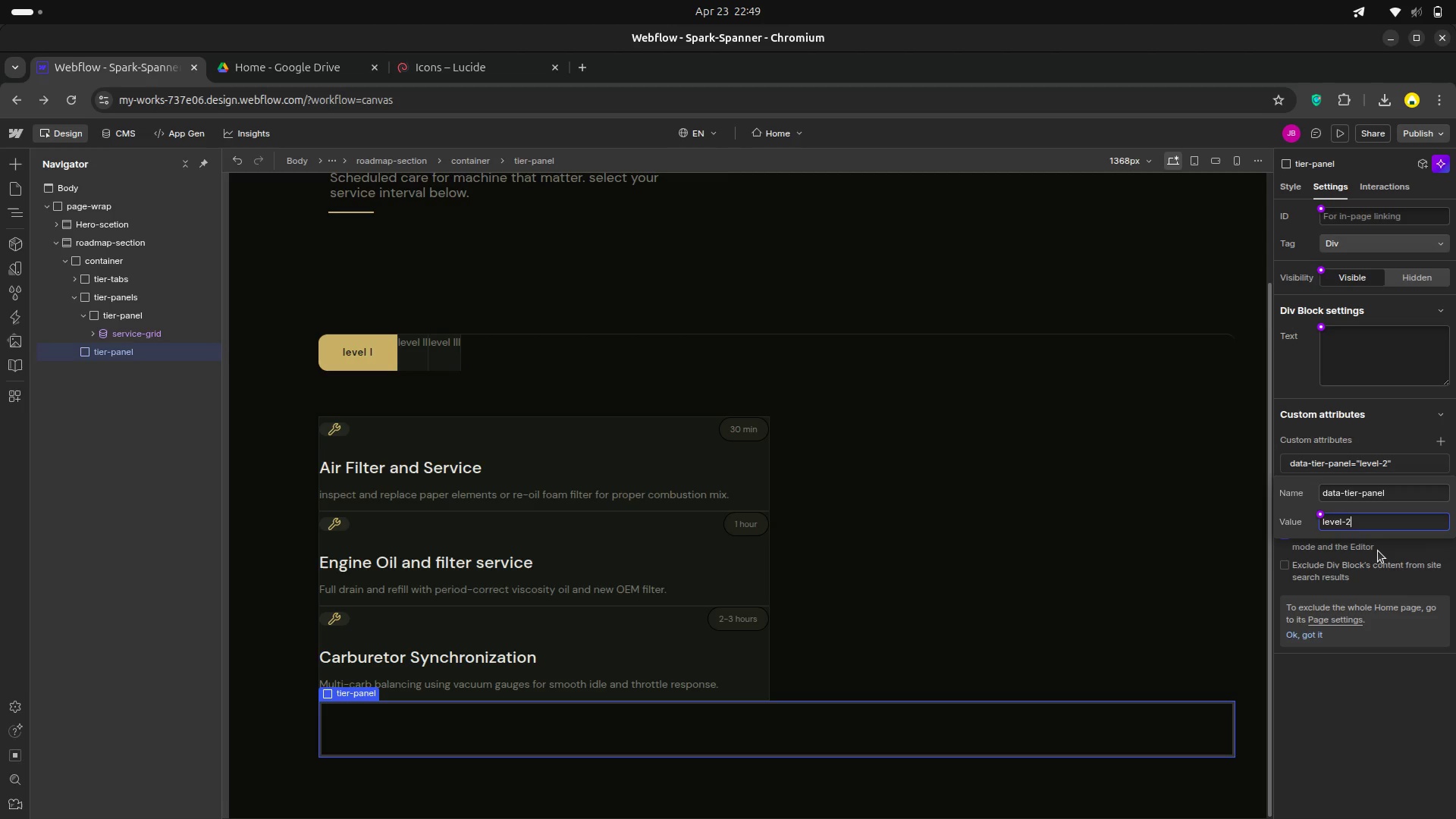 
wait(6.44)
 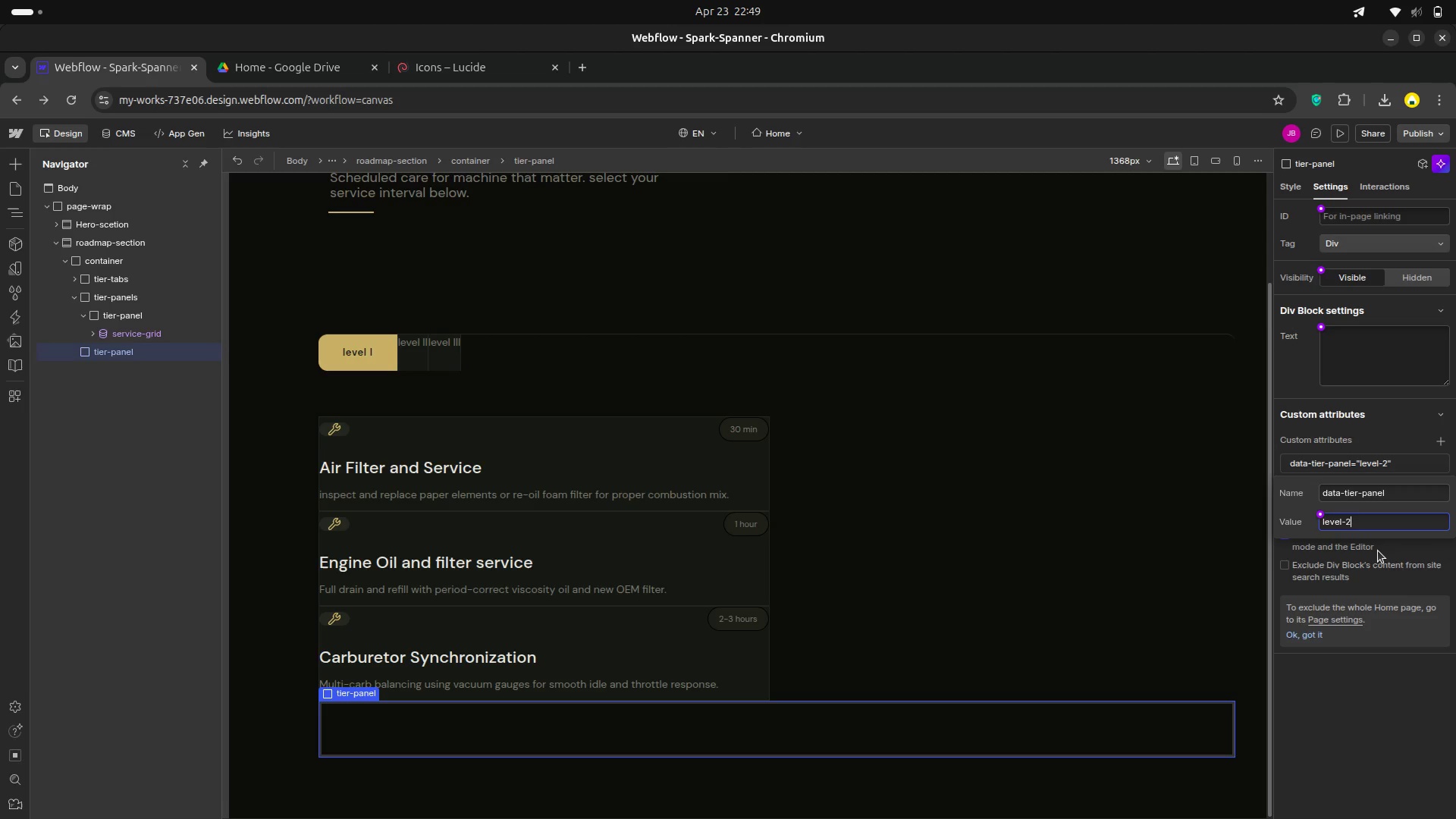 
scroll: coordinate [1310, 270], scroll_direction: up, amount: 3.0
 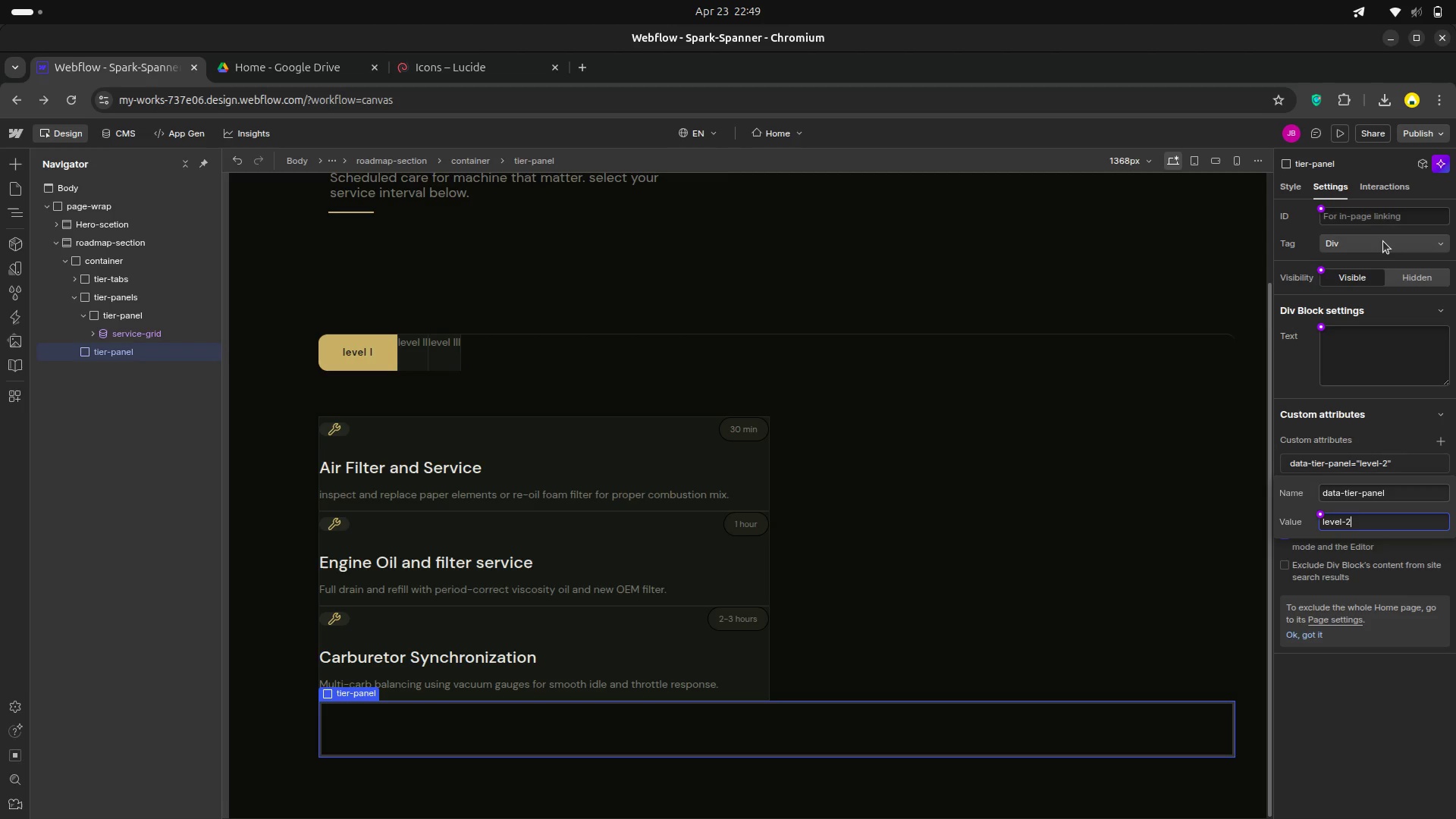 
left_click([1383, 241])
 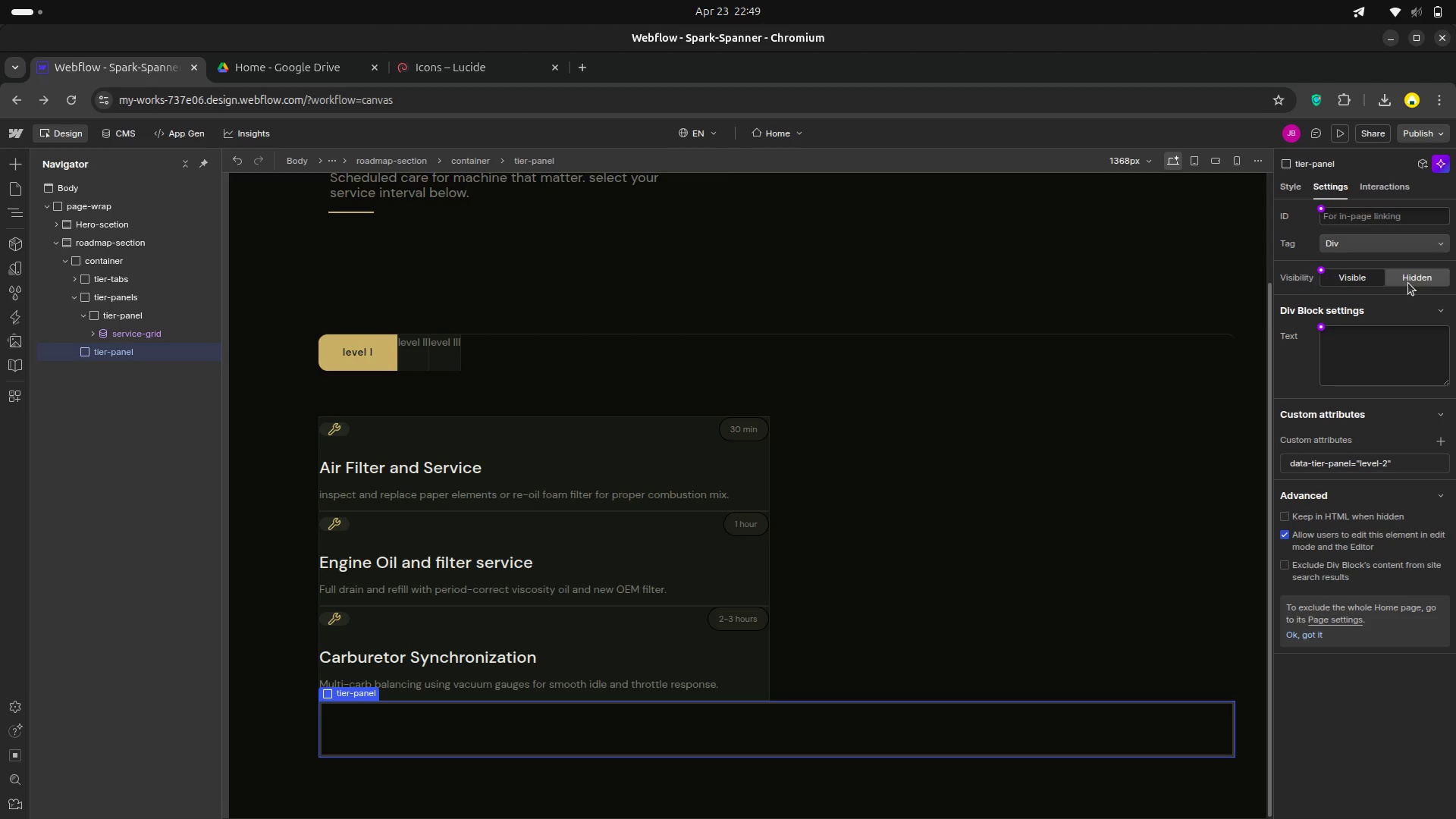 
left_click([1408, 283])
 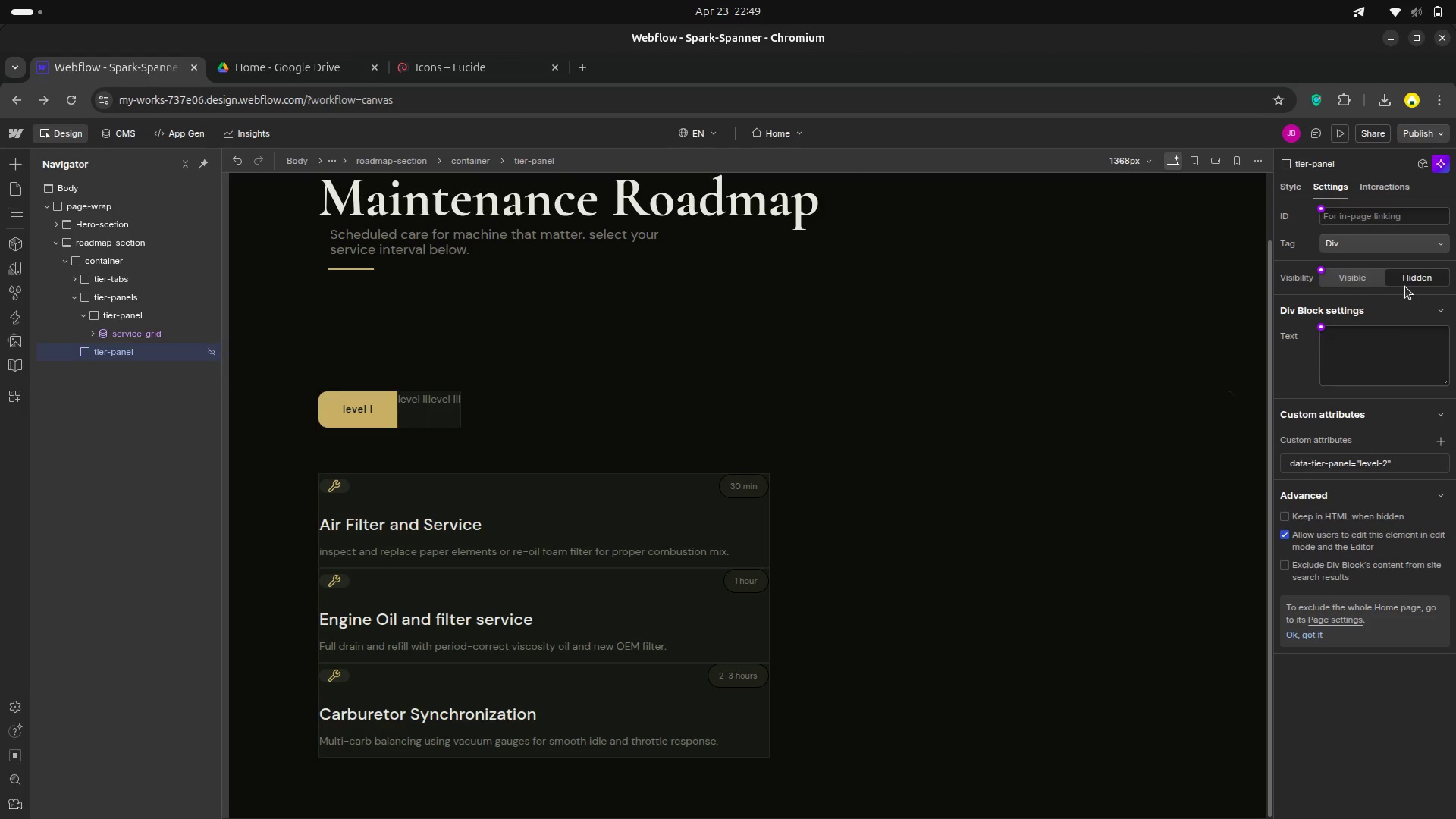 
wait(12.88)
 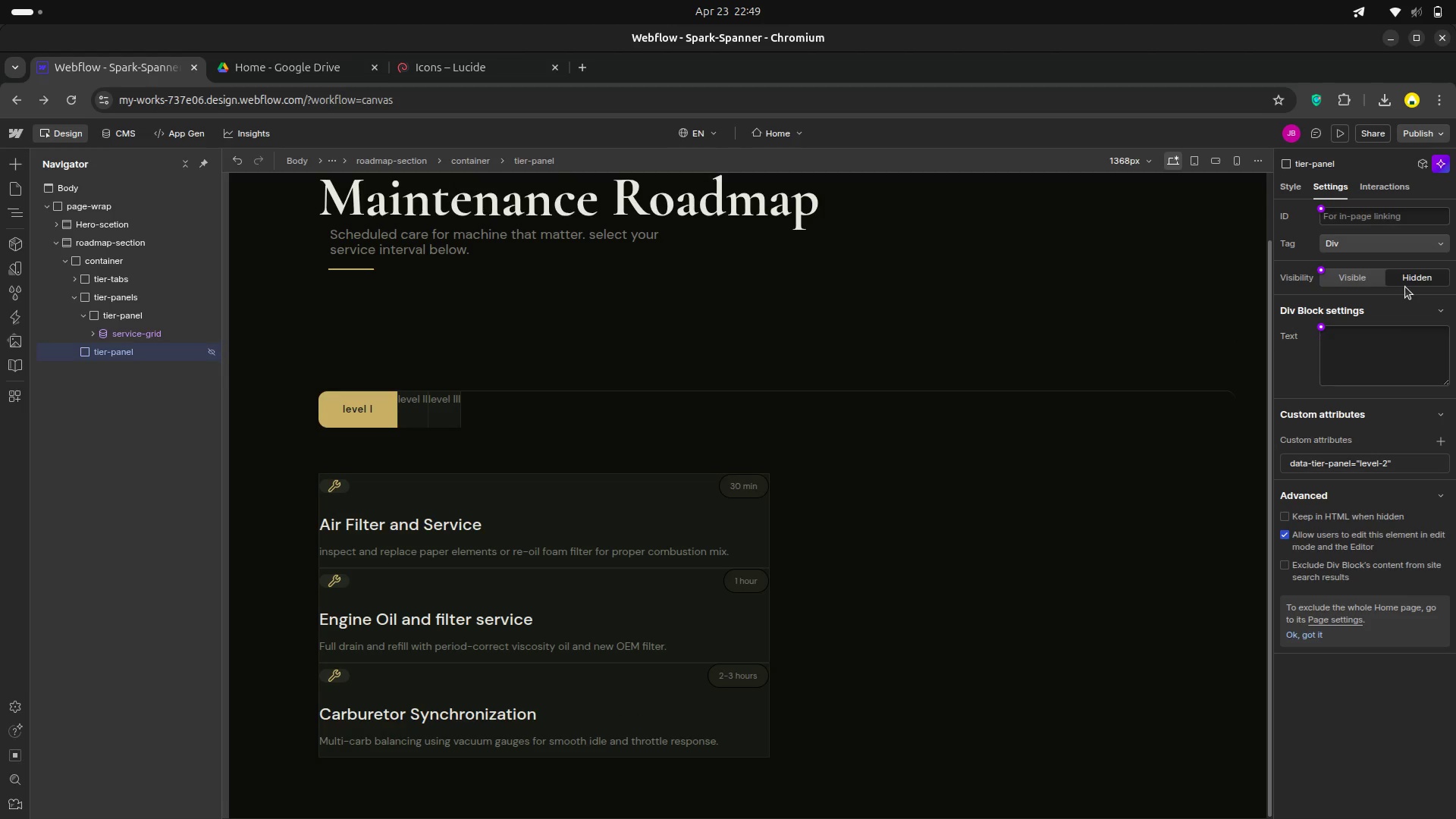 
left_click([1357, 284])
 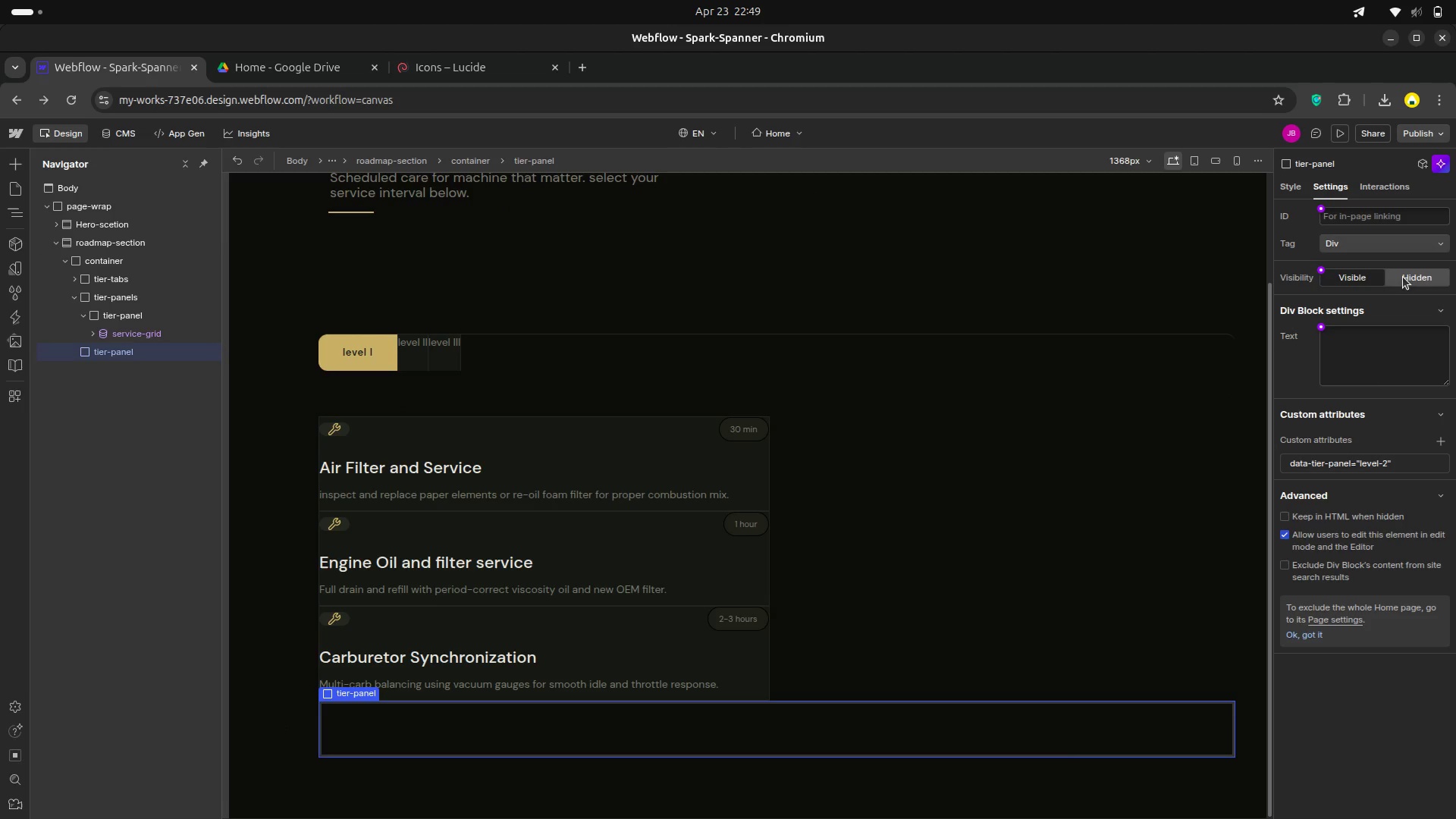 
left_click([1404, 277])
 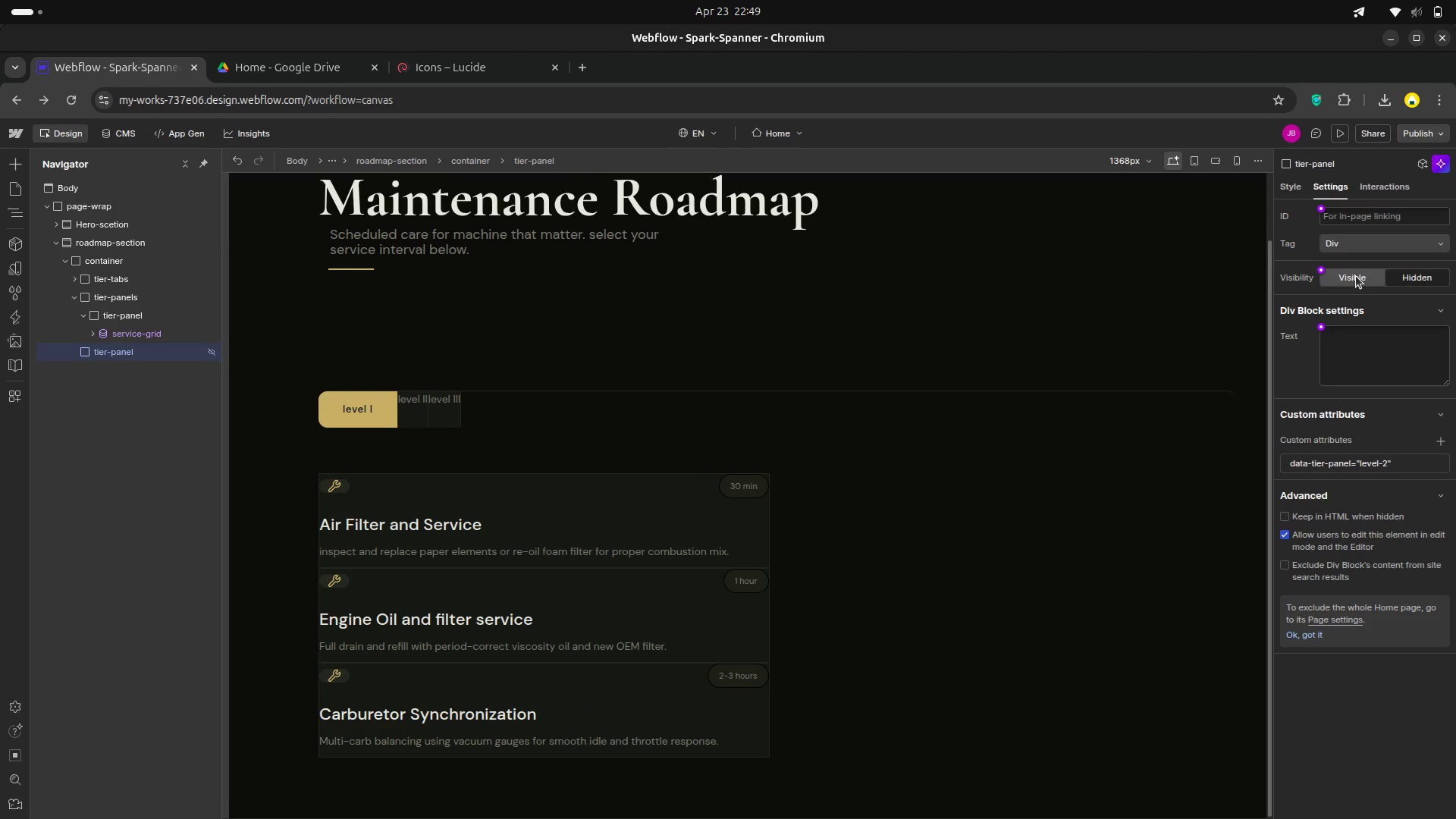 
left_click([1354, 276])
 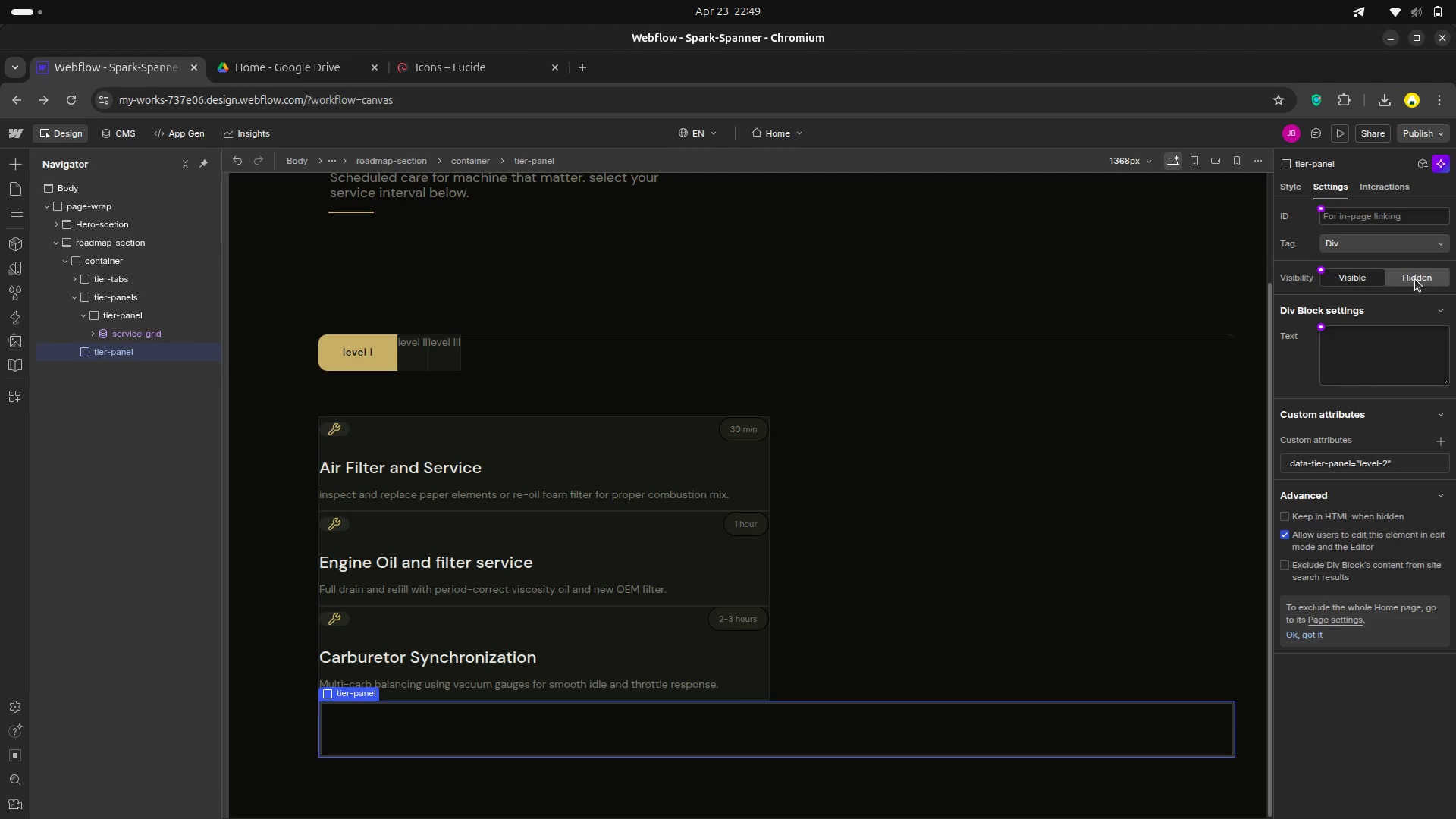 
left_click([1415, 279])
 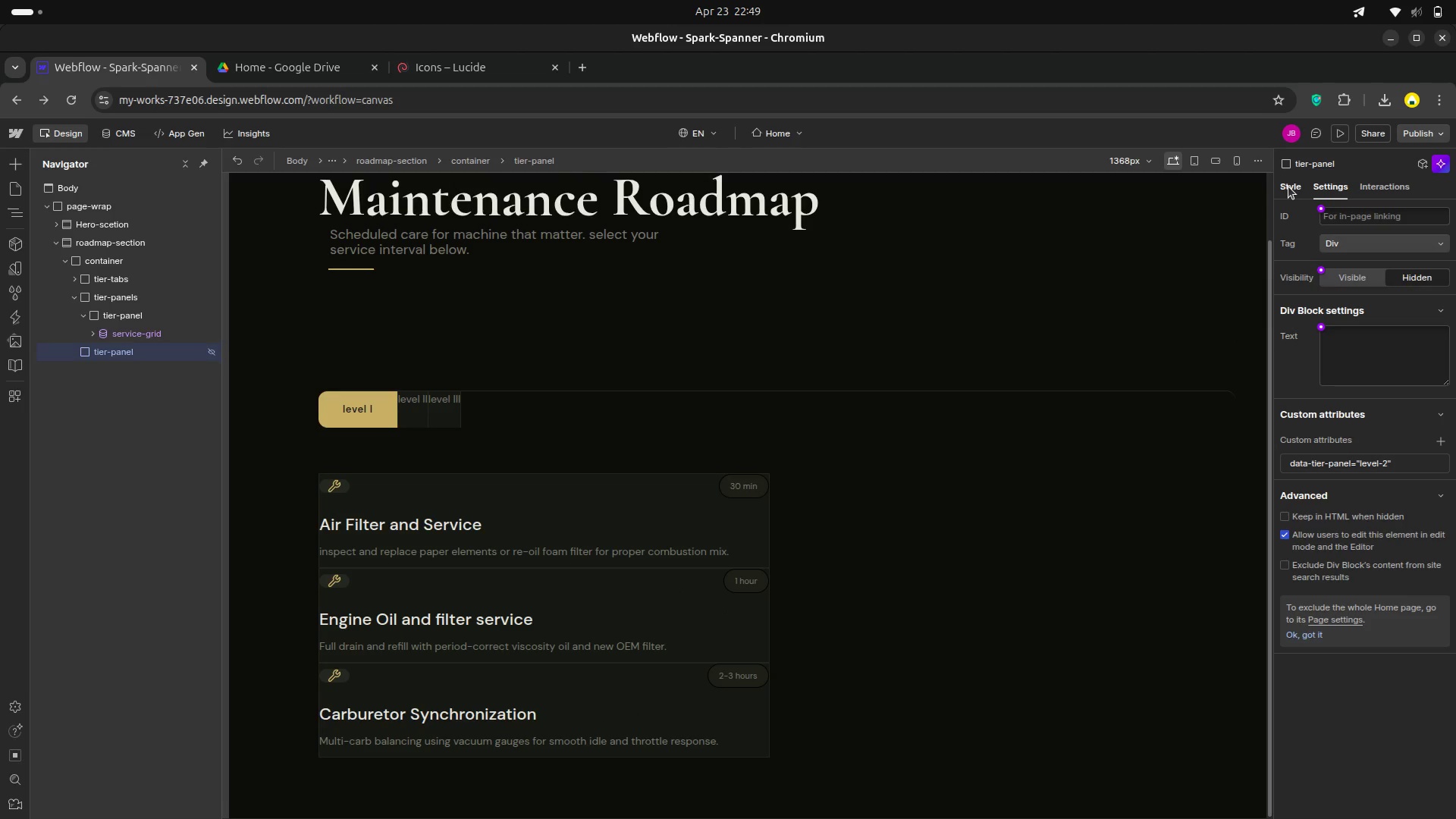 
left_click([1288, 187])
 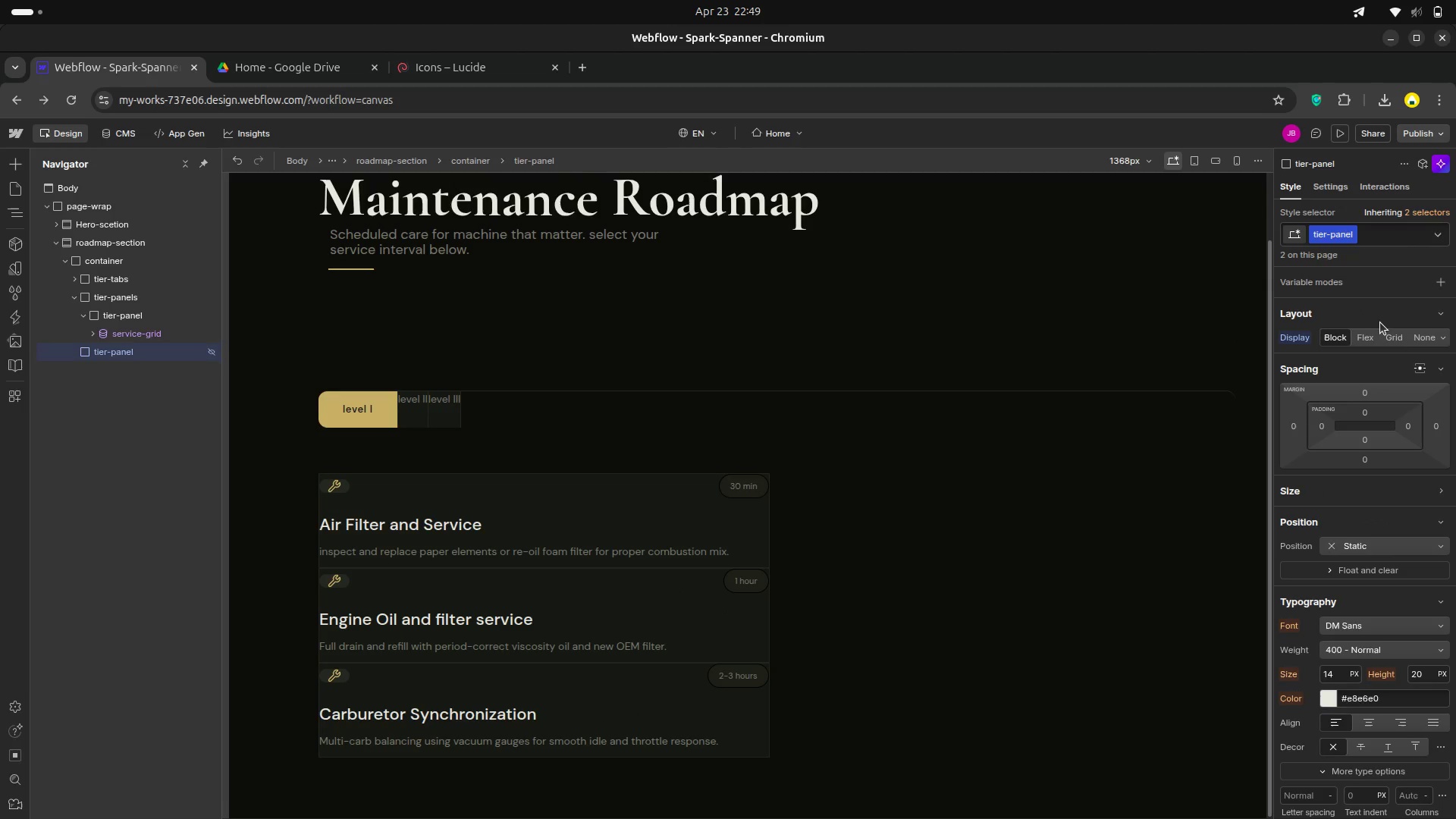 
mouse_move([1315, 347])
 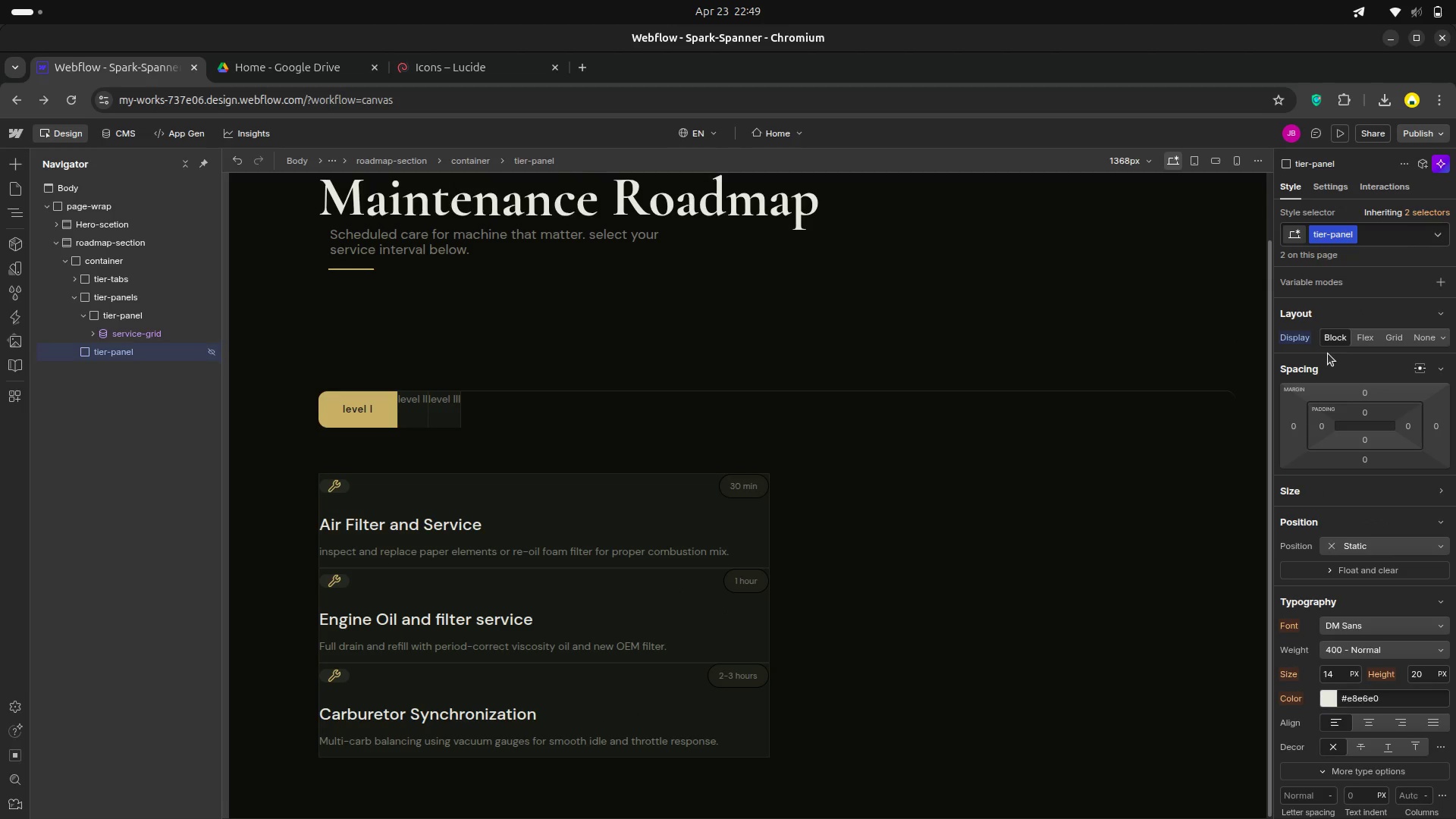 
scroll: coordinate [1328, 353], scroll_direction: up, amount: 1.0
 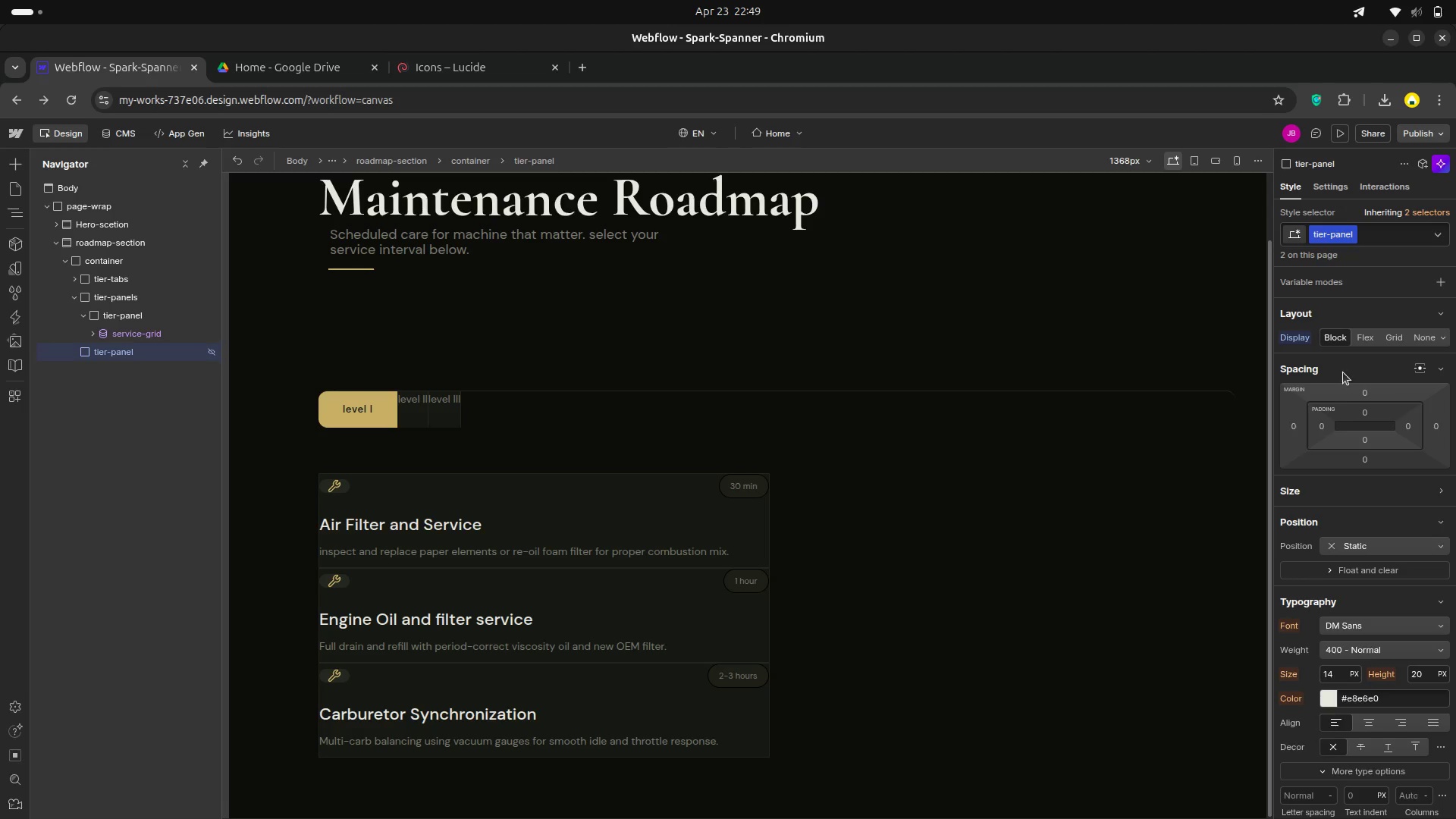 
wait(8.0)
 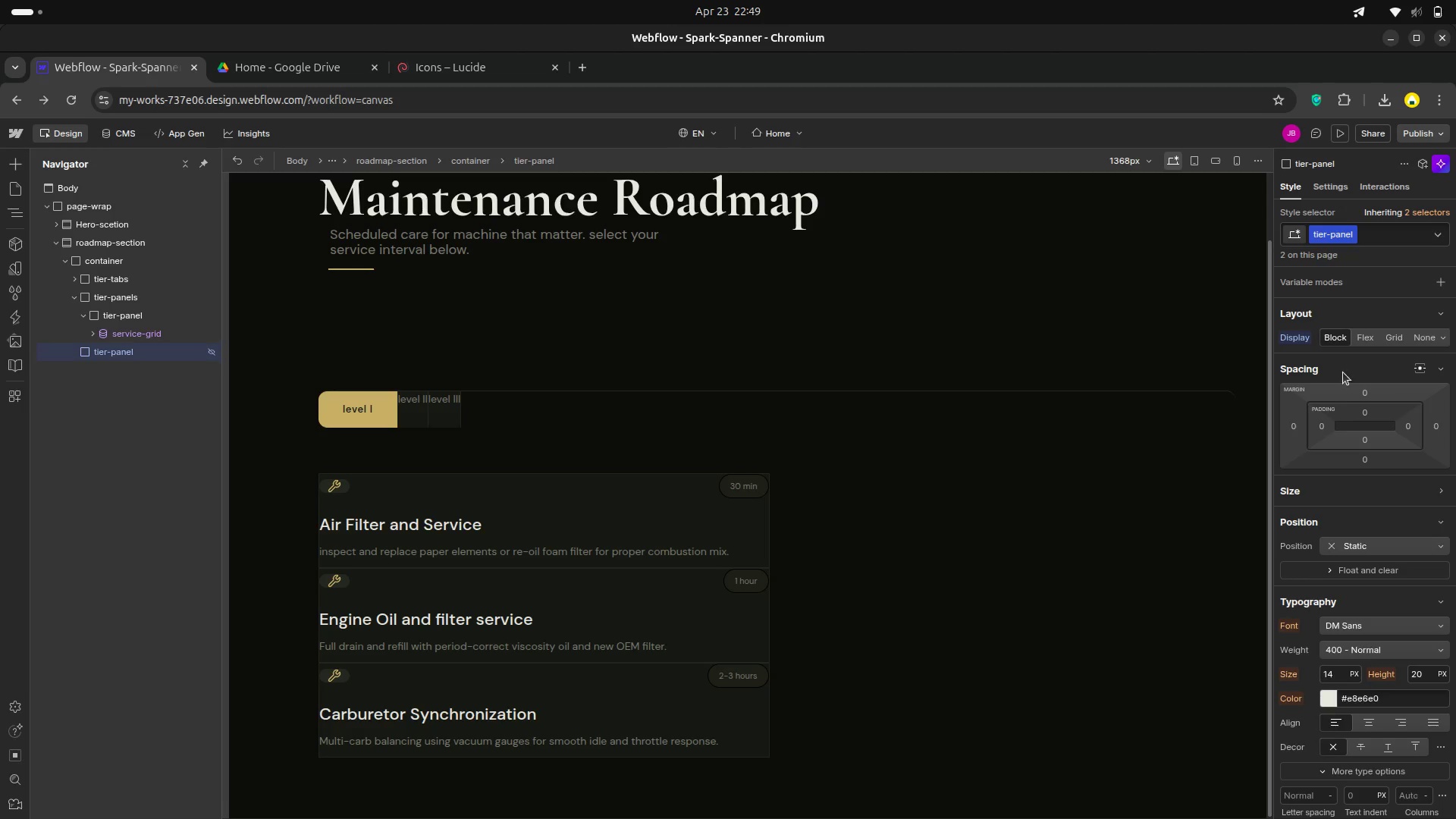 
left_click([1329, 187])
 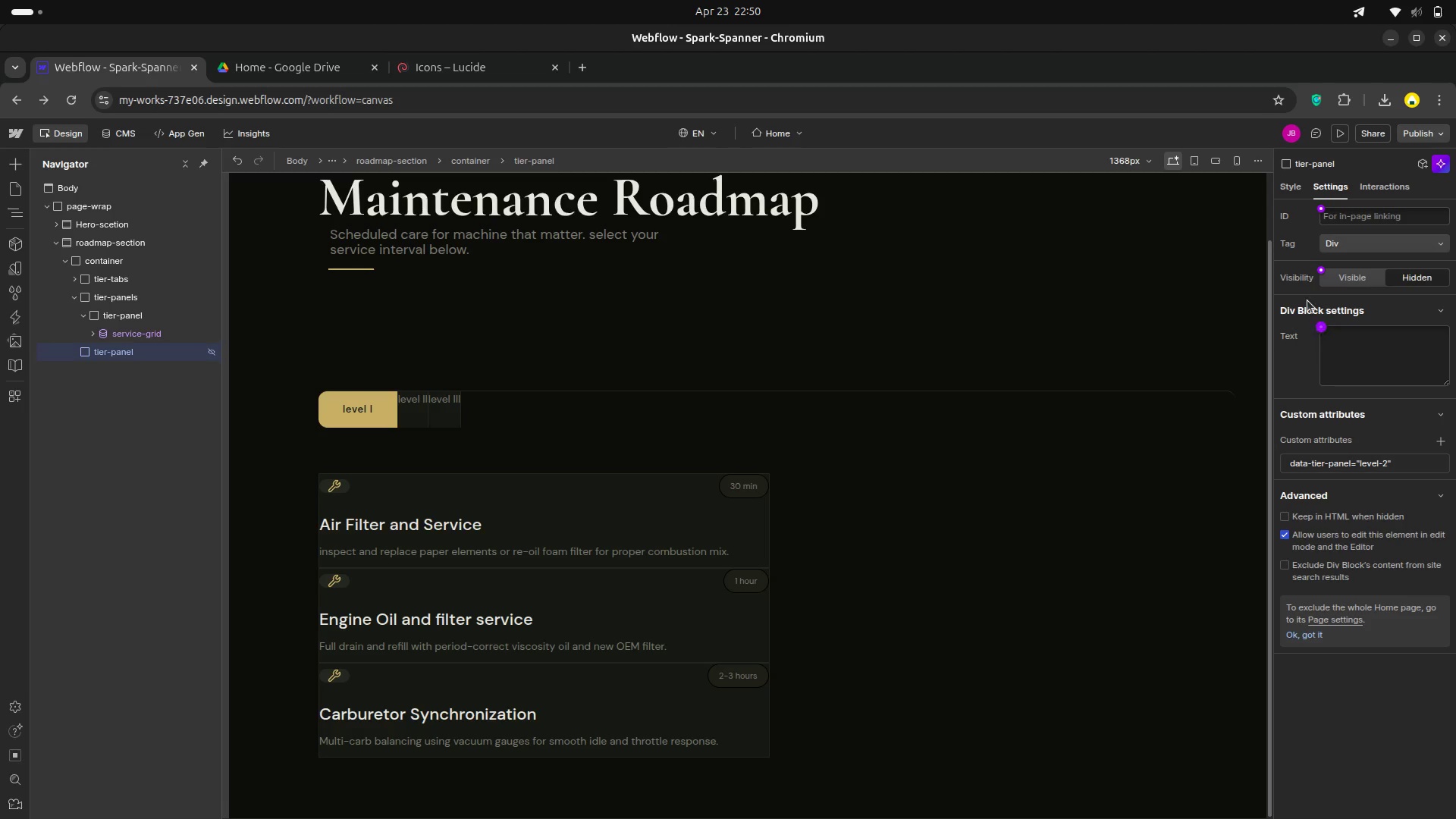 
wait(11.51)
 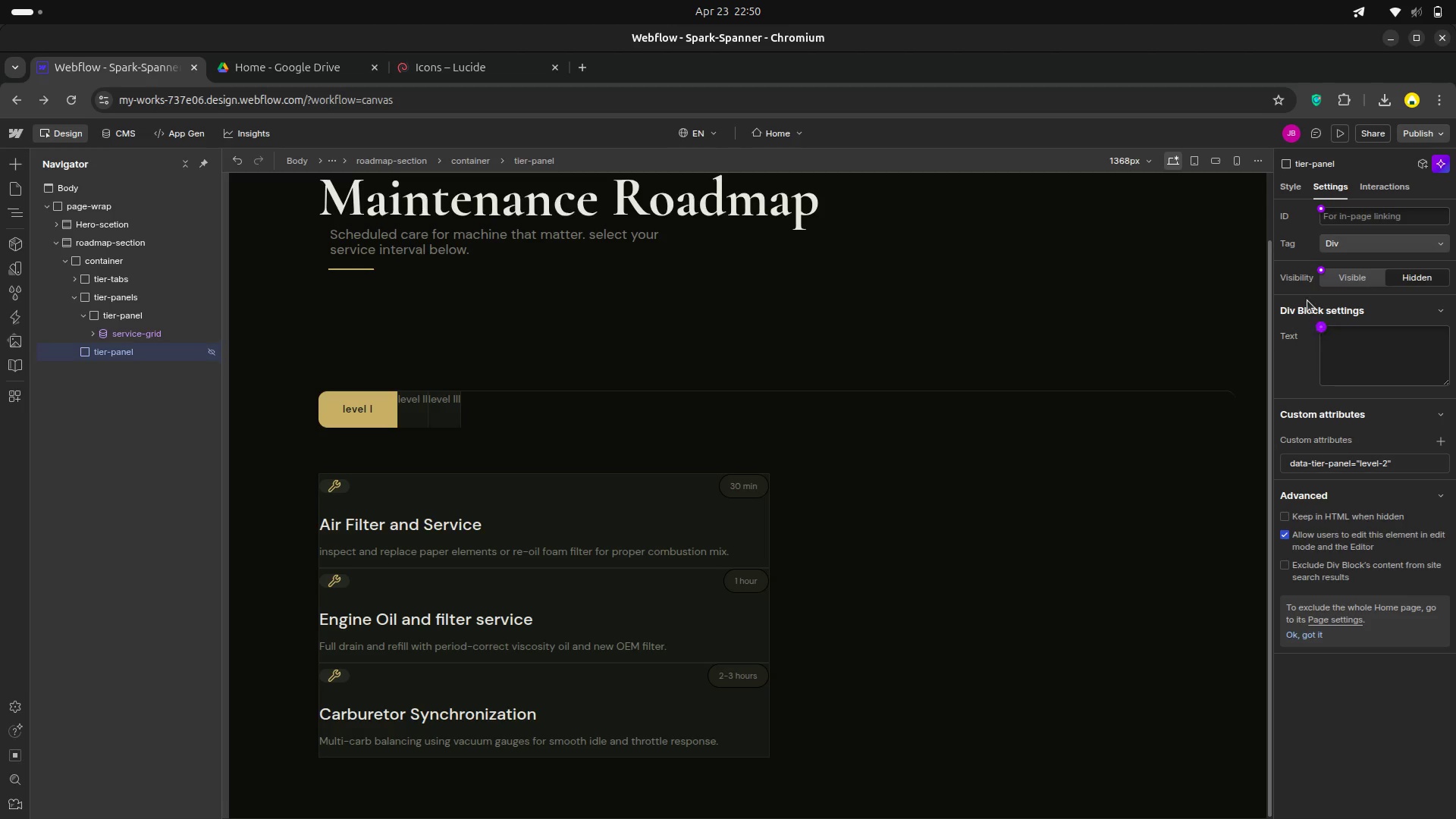 
left_click([1342, 281])
 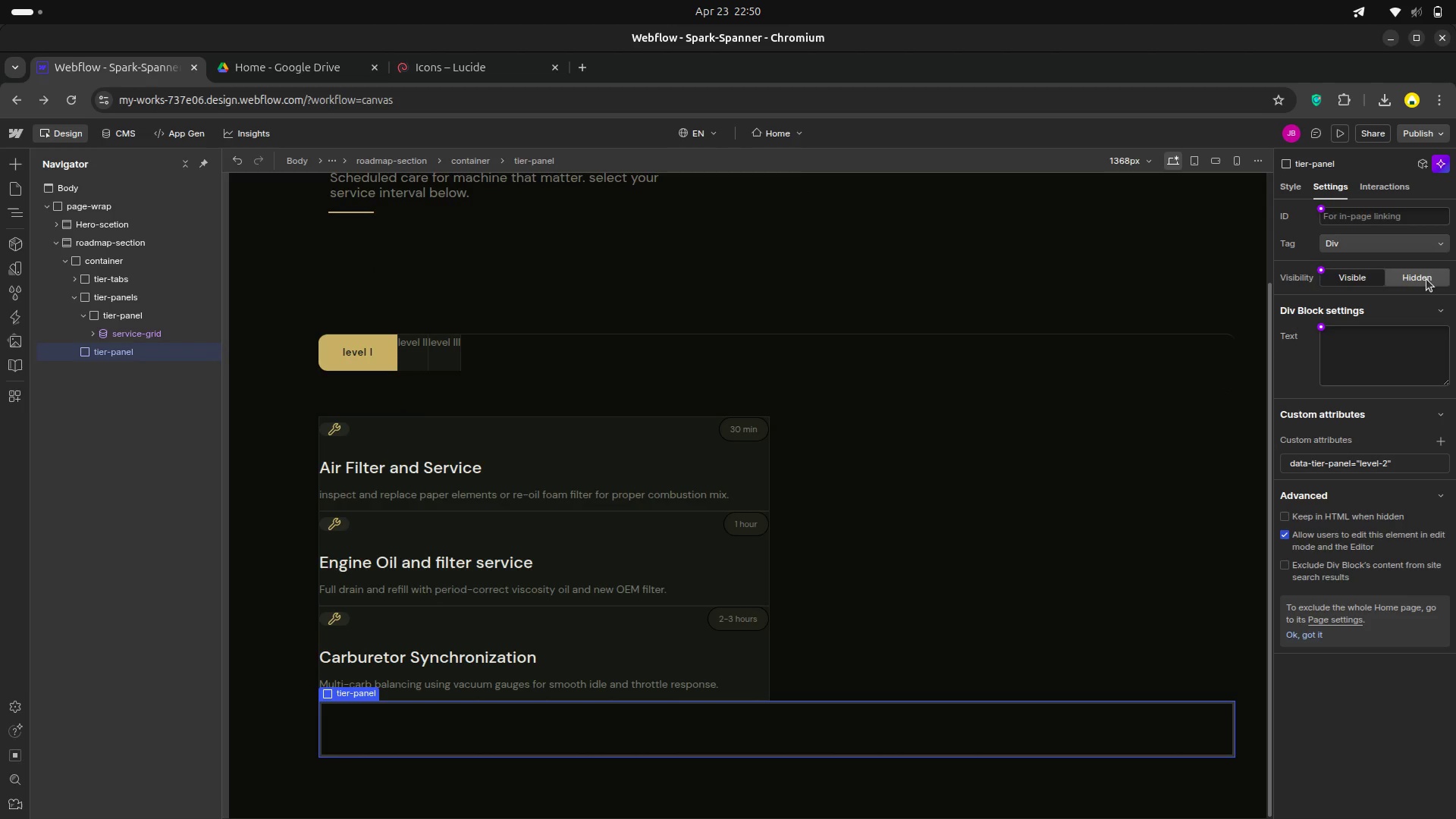 
left_click([1426, 280])
 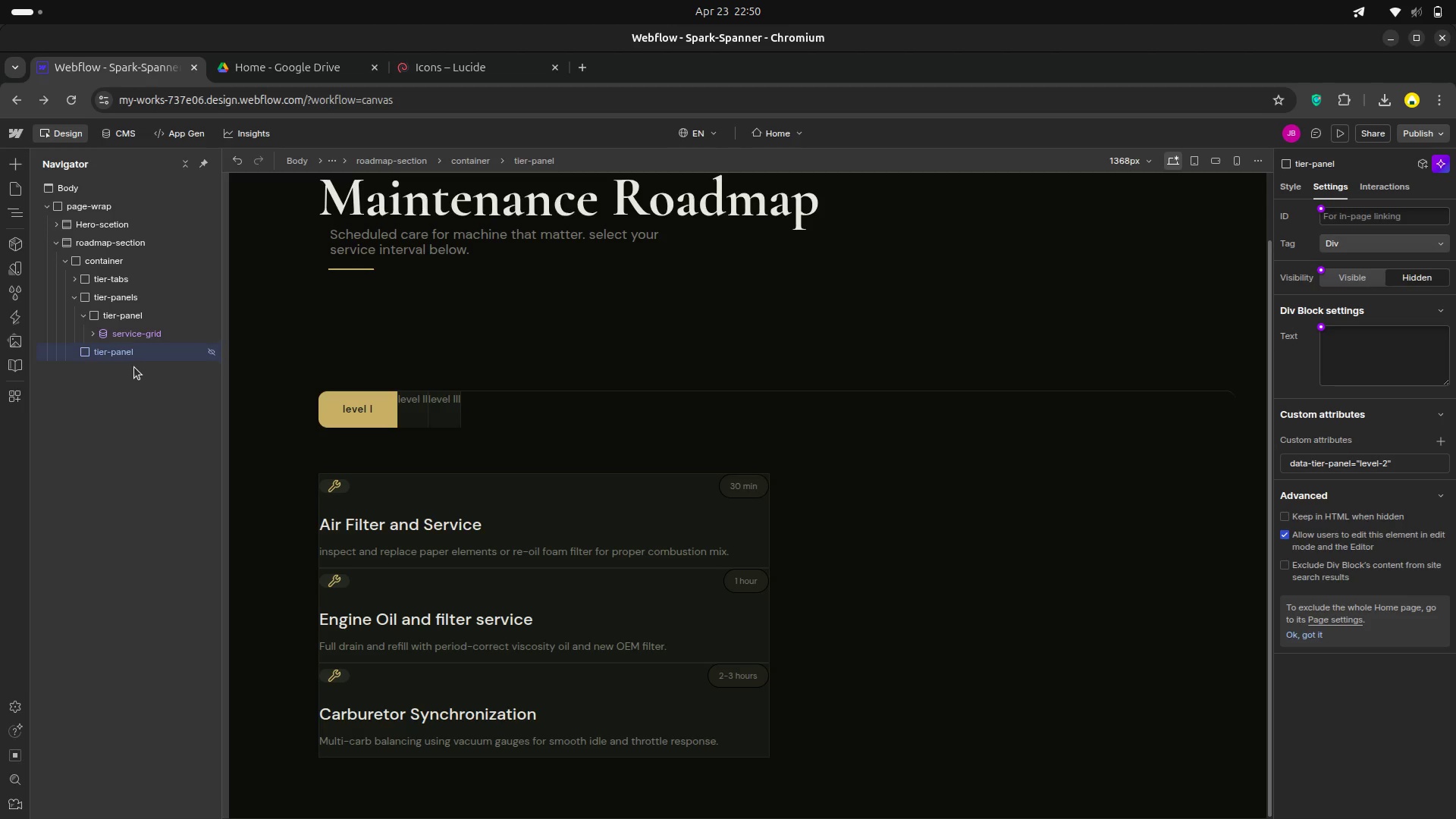 
wait(33.5)
 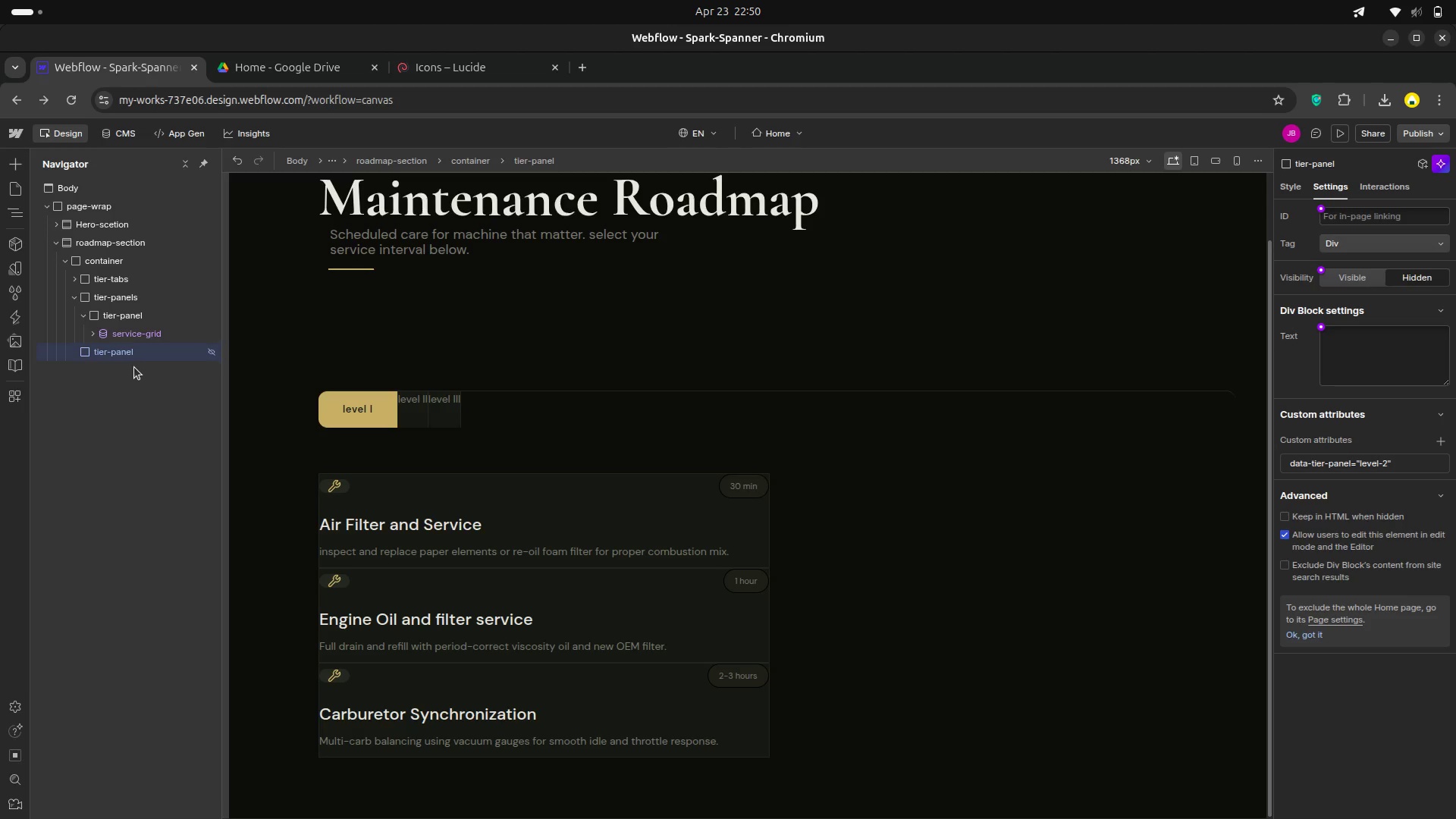 
left_click([90, 315])
 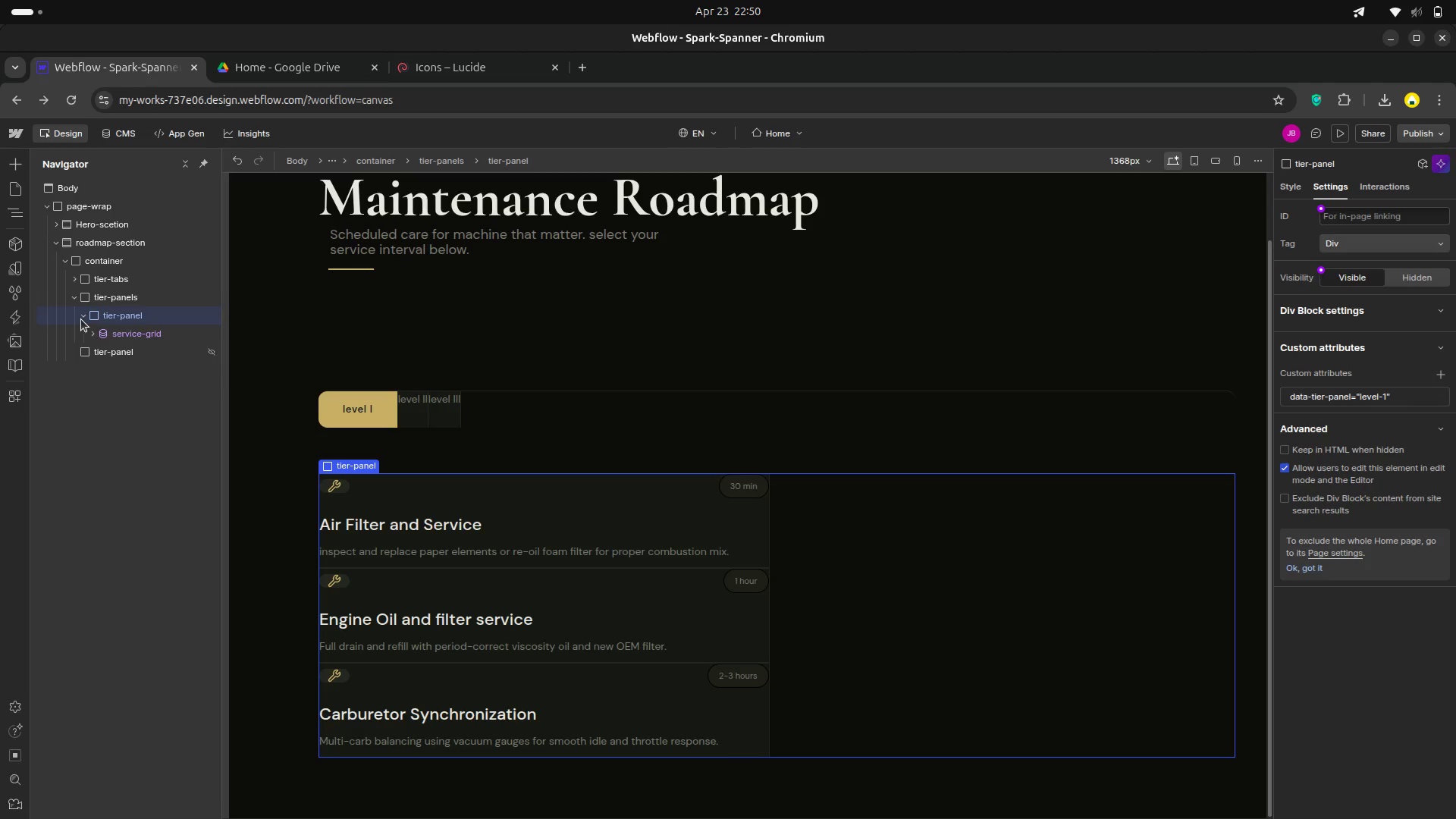 
left_click([82, 318])
 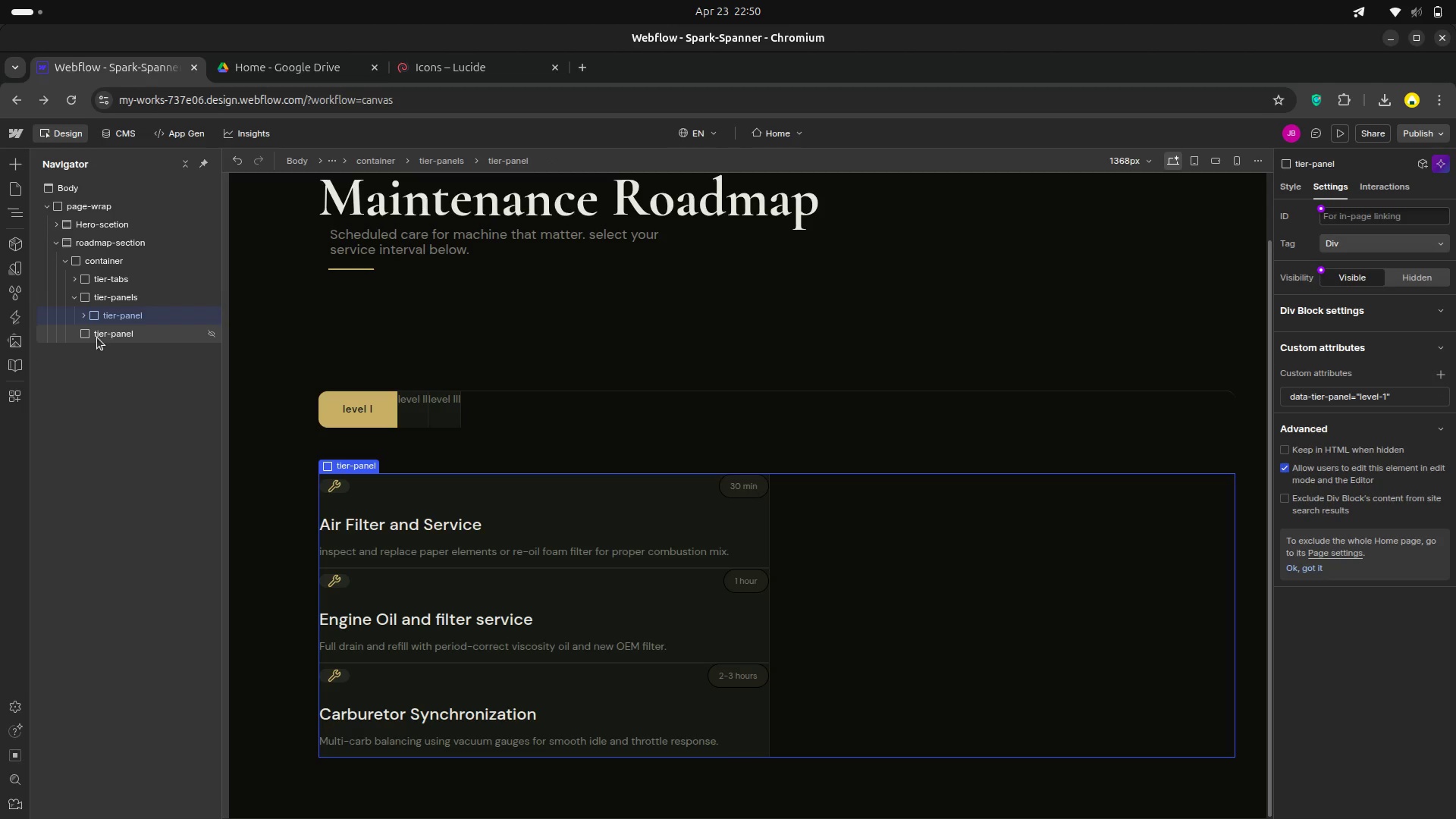 
left_click_drag(start_coordinate=[97, 337], to_coordinate=[143, 339])
 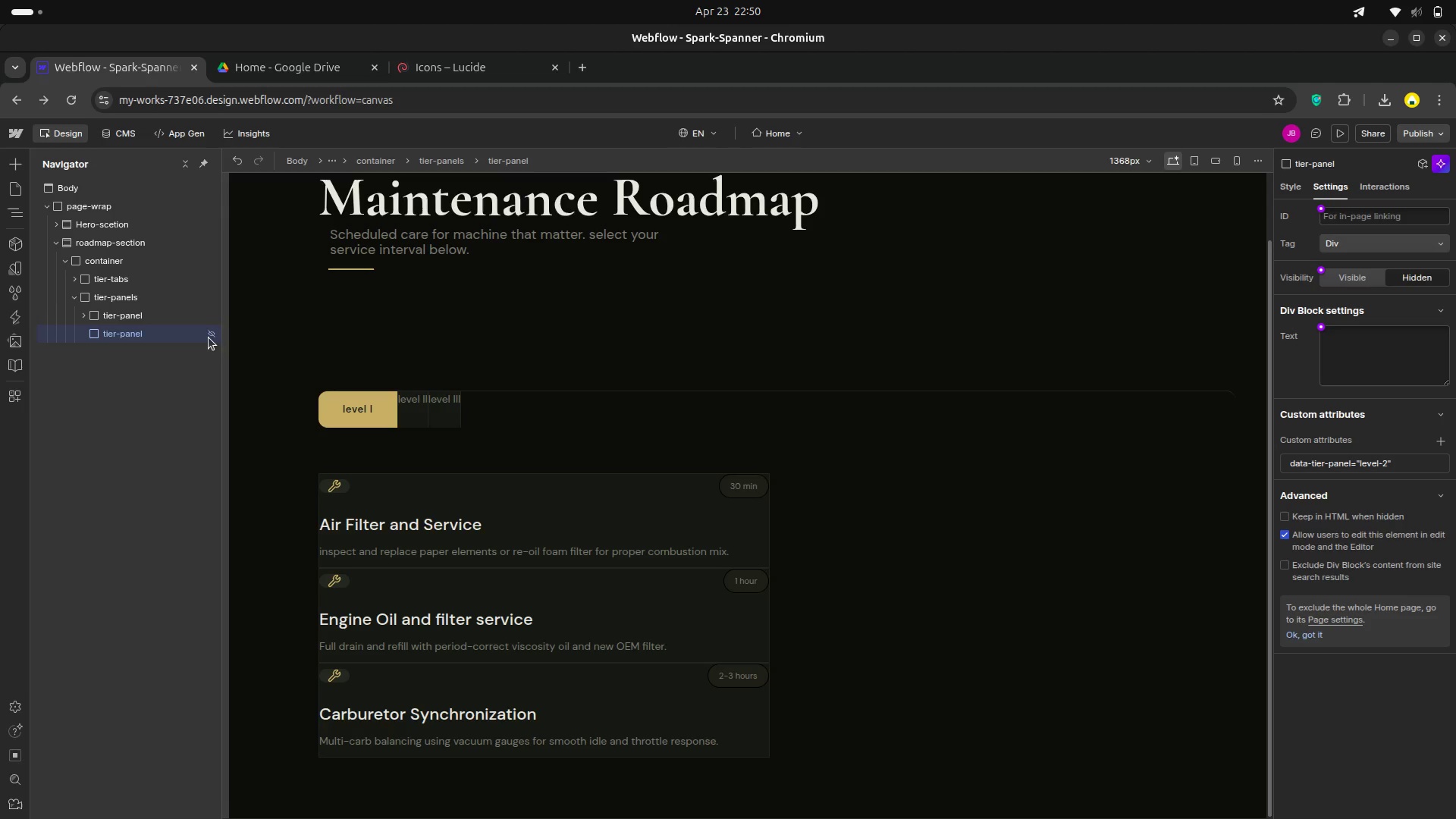 
wait(5.06)
 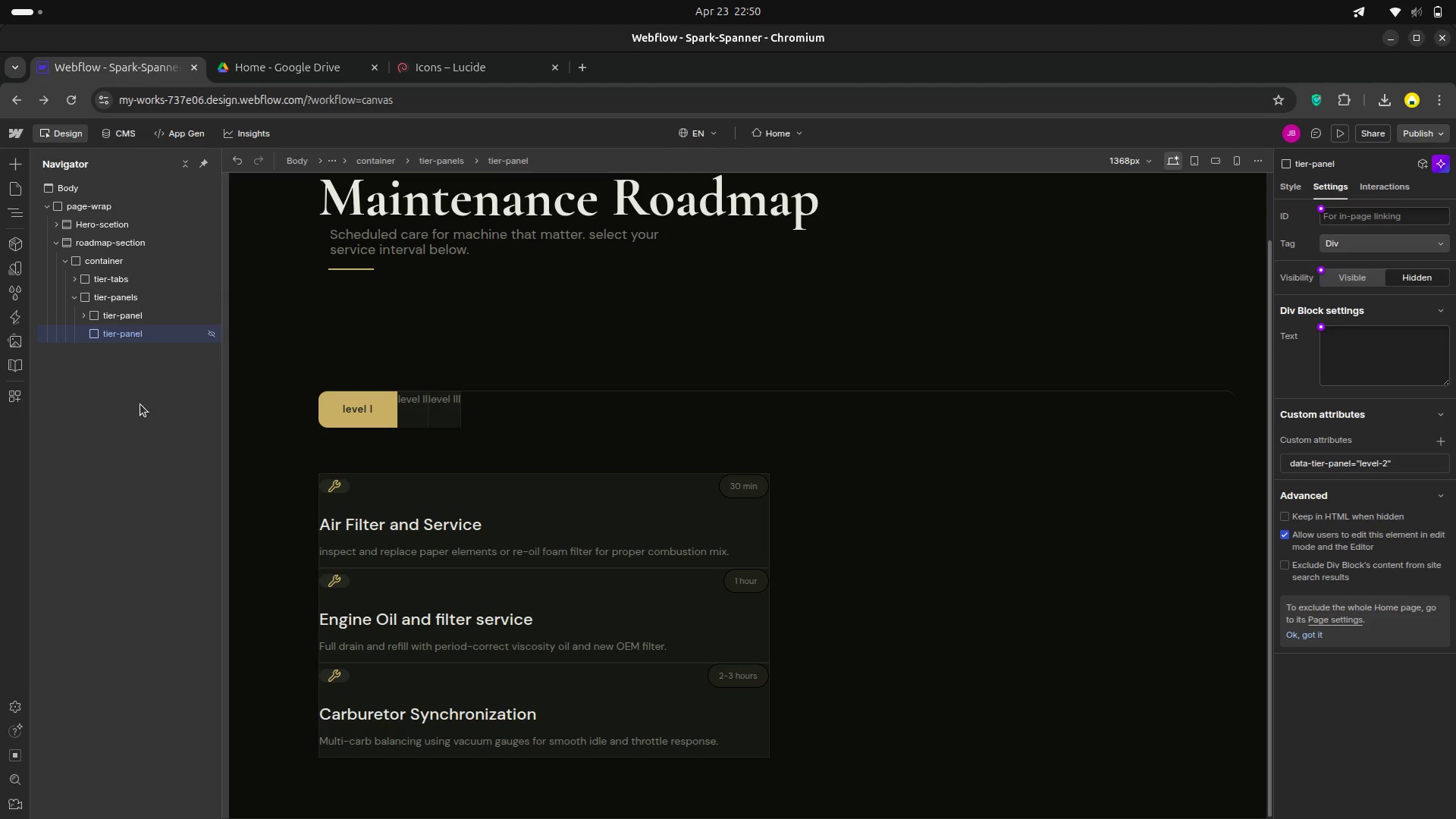 
left_click([212, 334])
 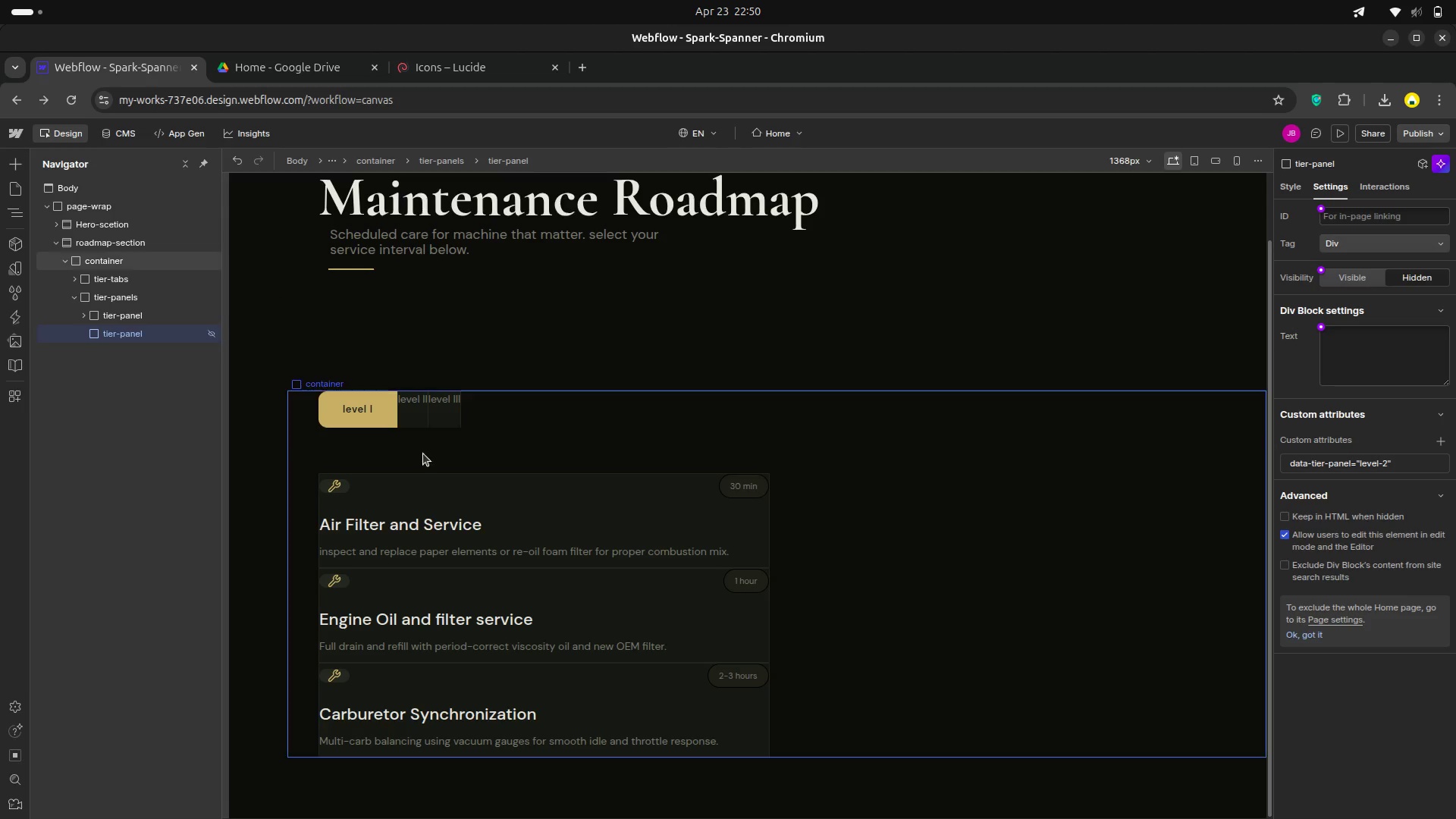 
scroll: coordinate [470, 486], scroll_direction: down, amount: 2.0
 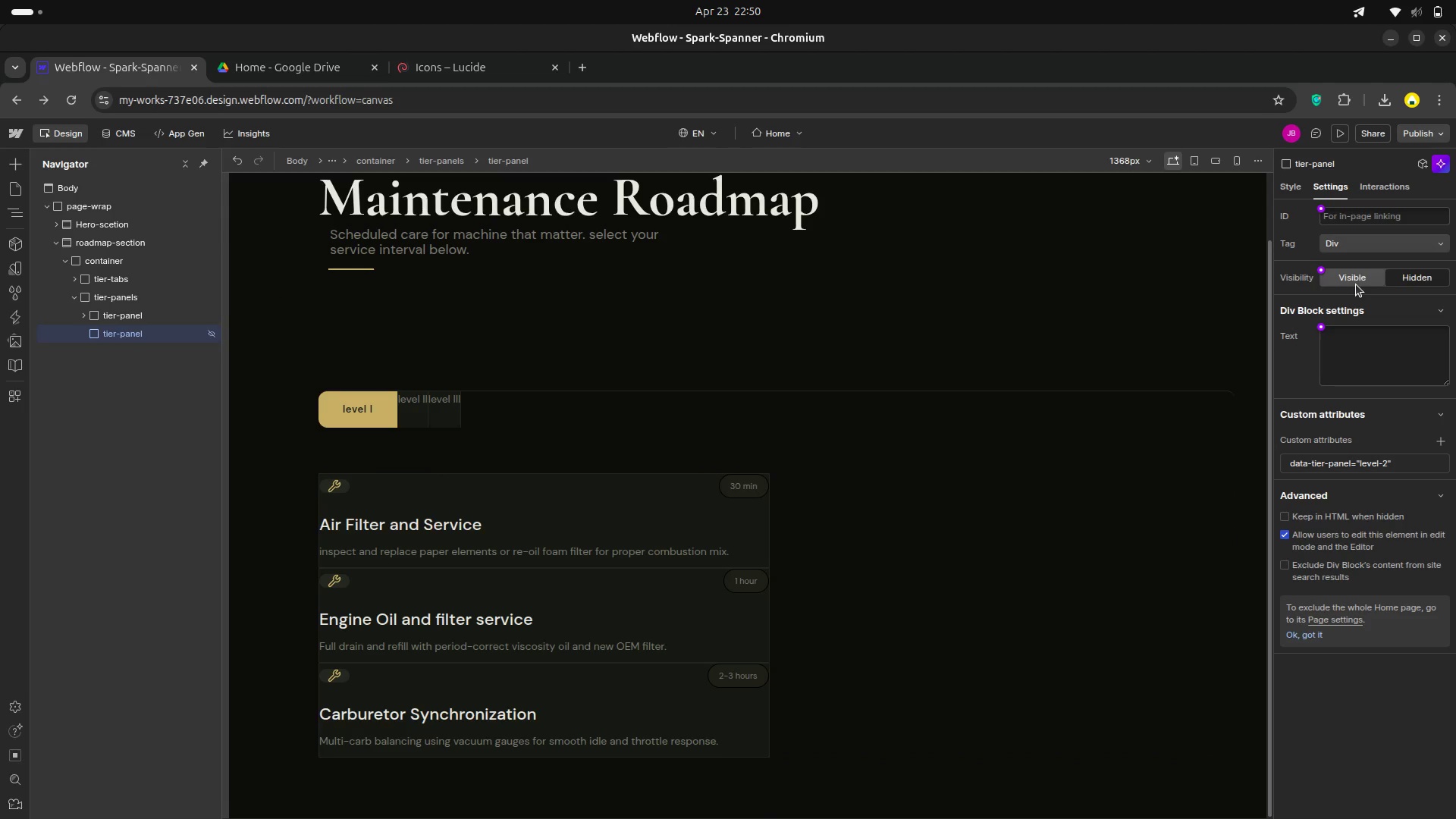 
left_click([1354, 284])
 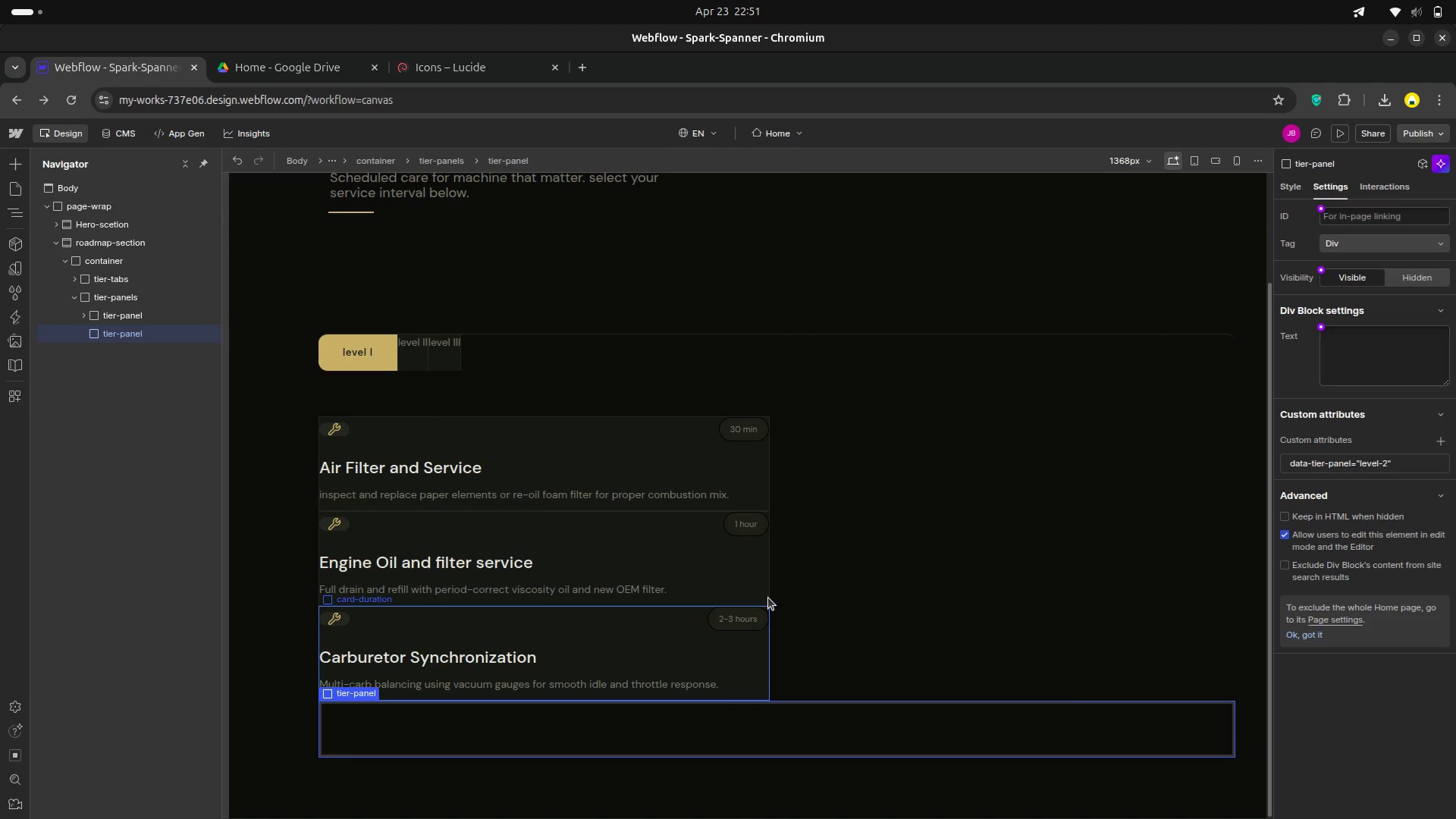 
scroll: coordinate [871, 585], scroll_direction: down, amount: 2.0
 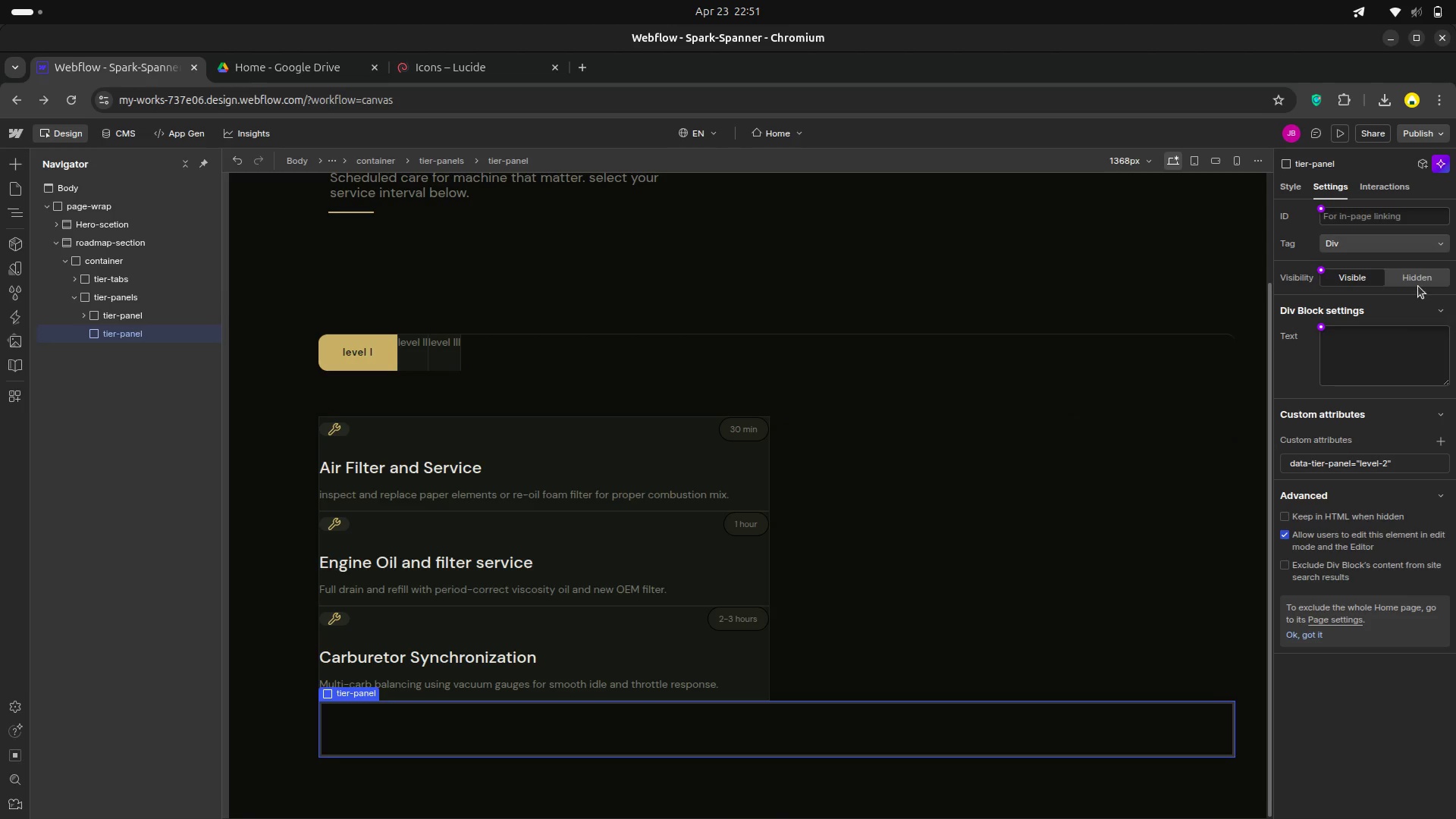 
left_click([1420, 283])
 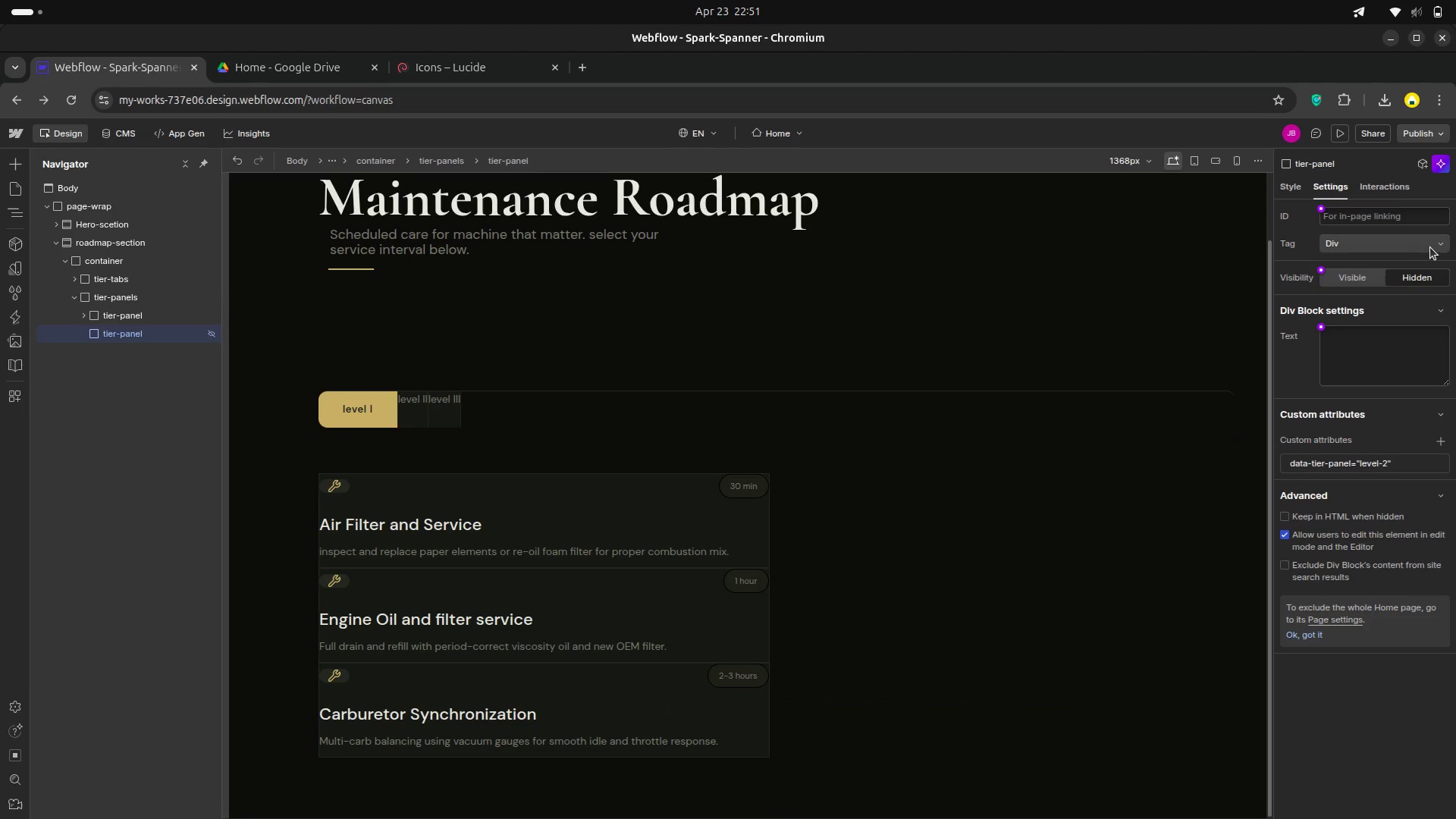 
left_click([1431, 246])
 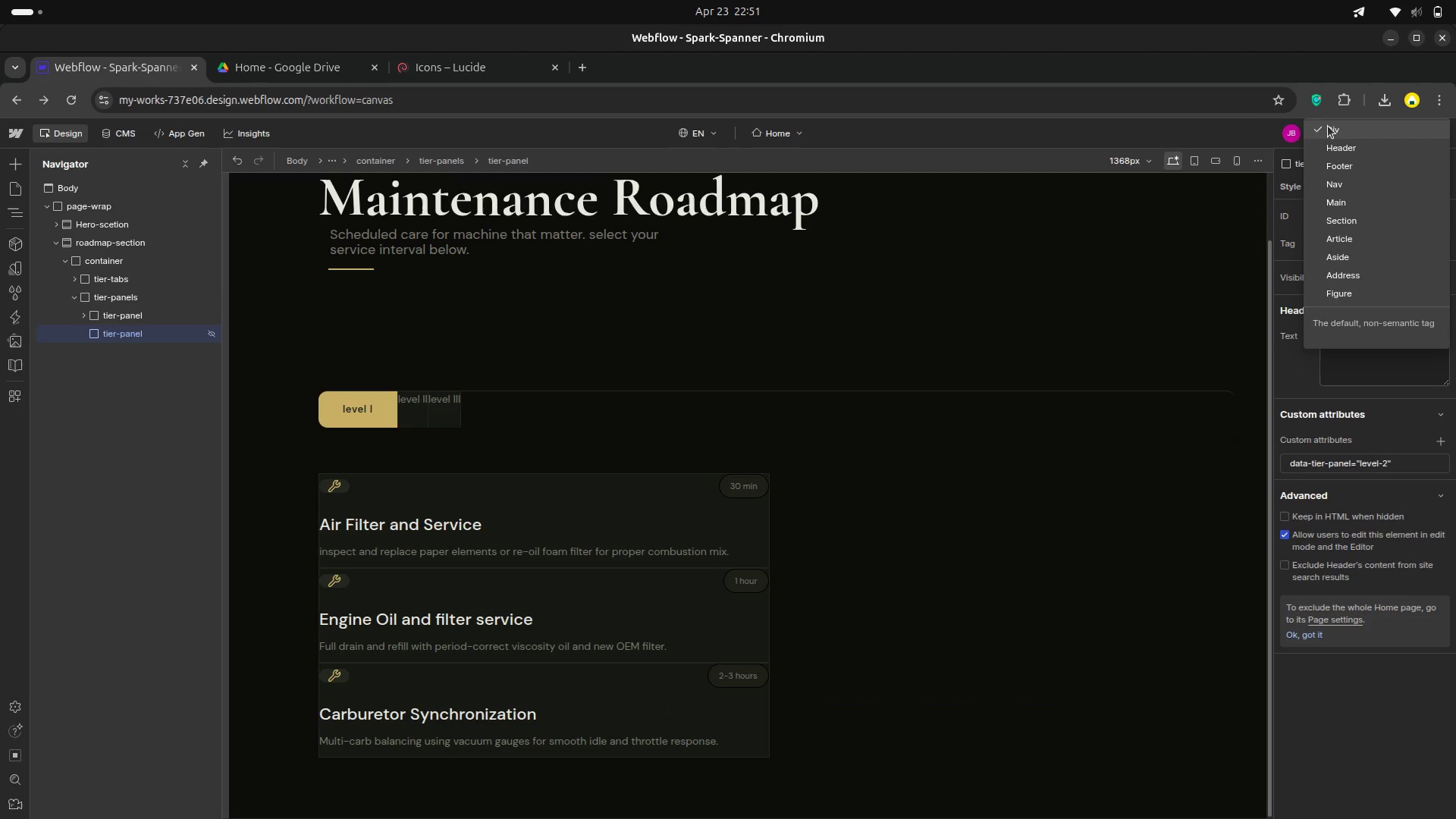 
left_click([1328, 126])
 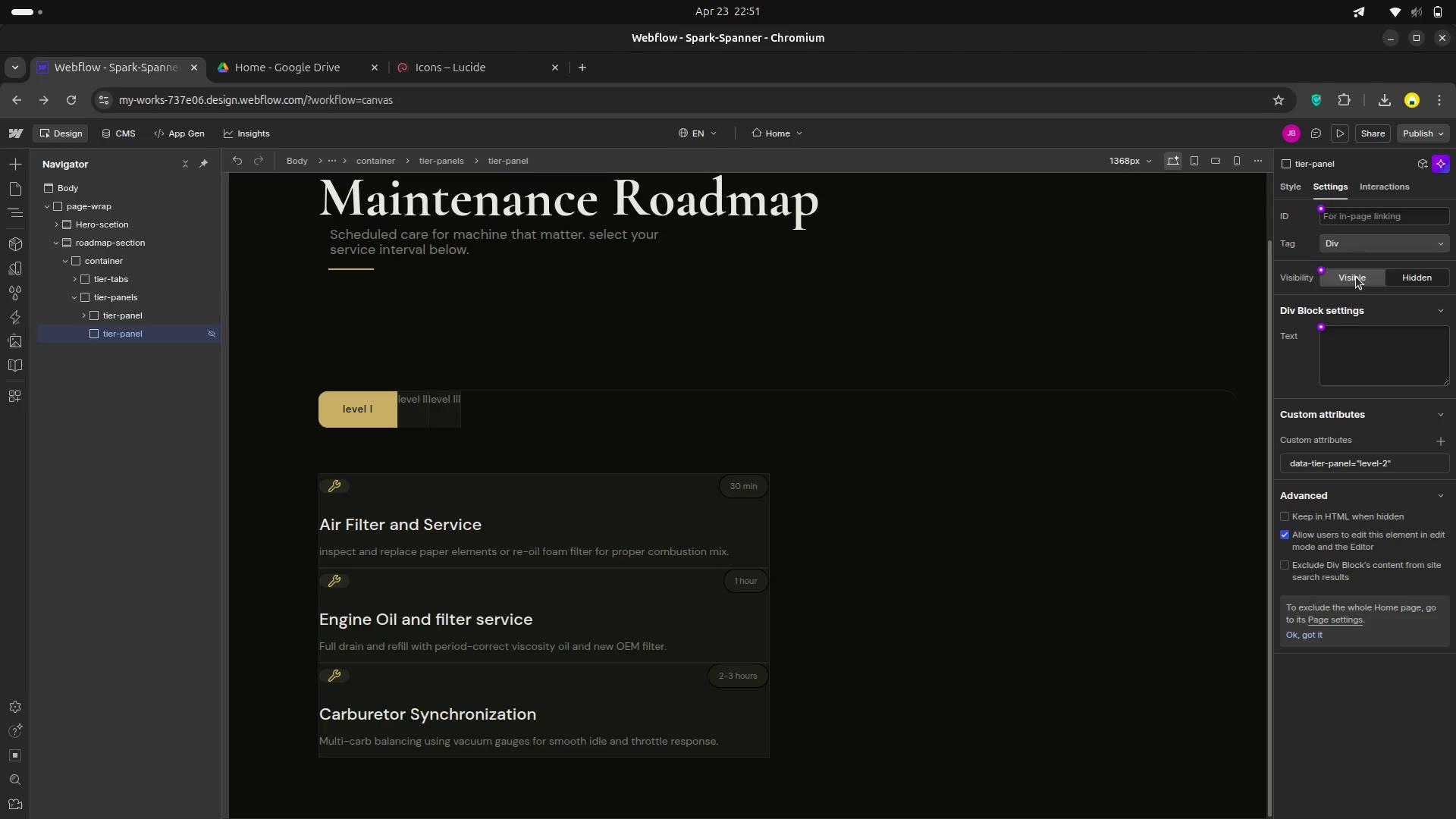 
wait(10.77)
 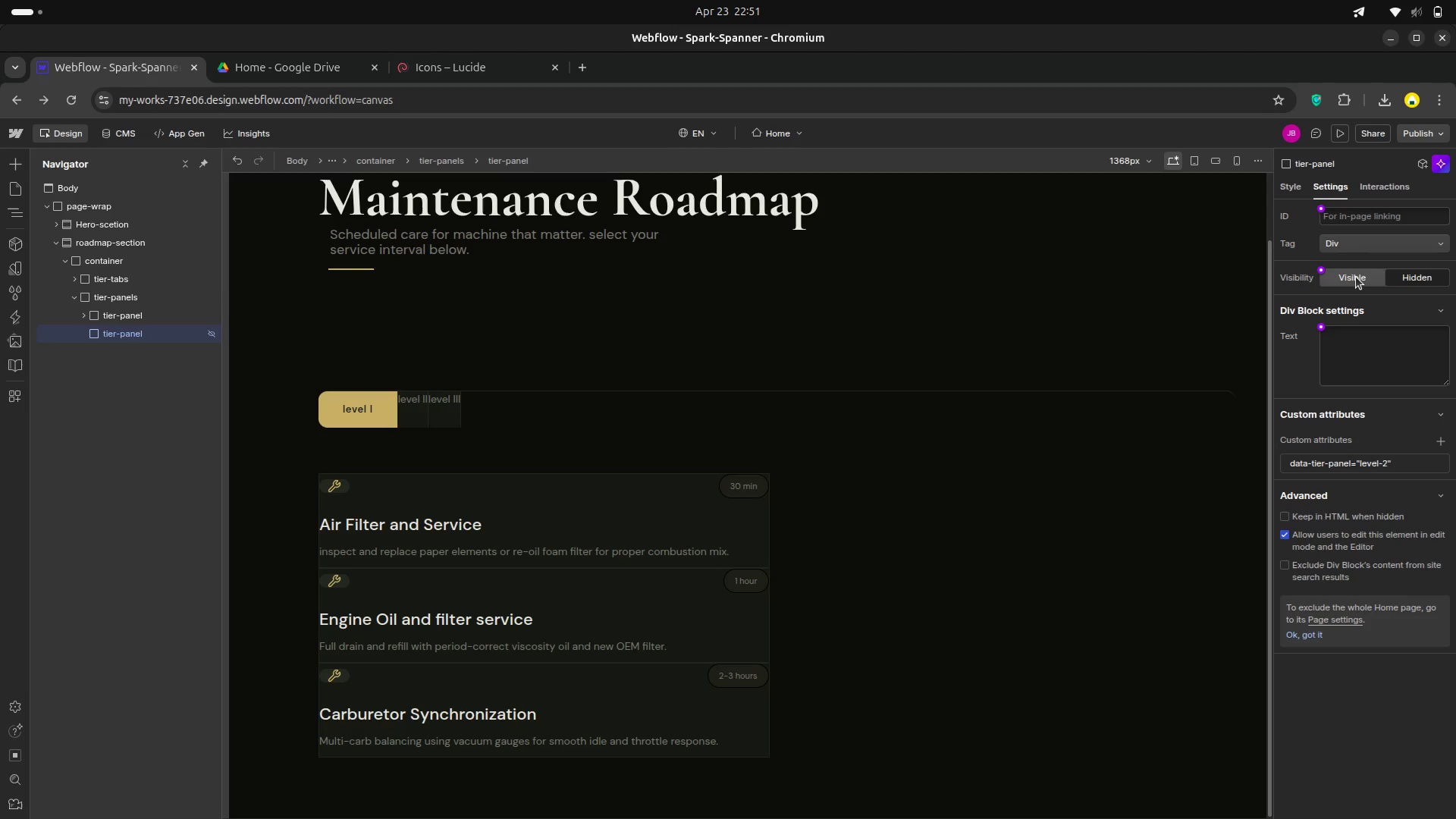 
left_click([1296, 186])
 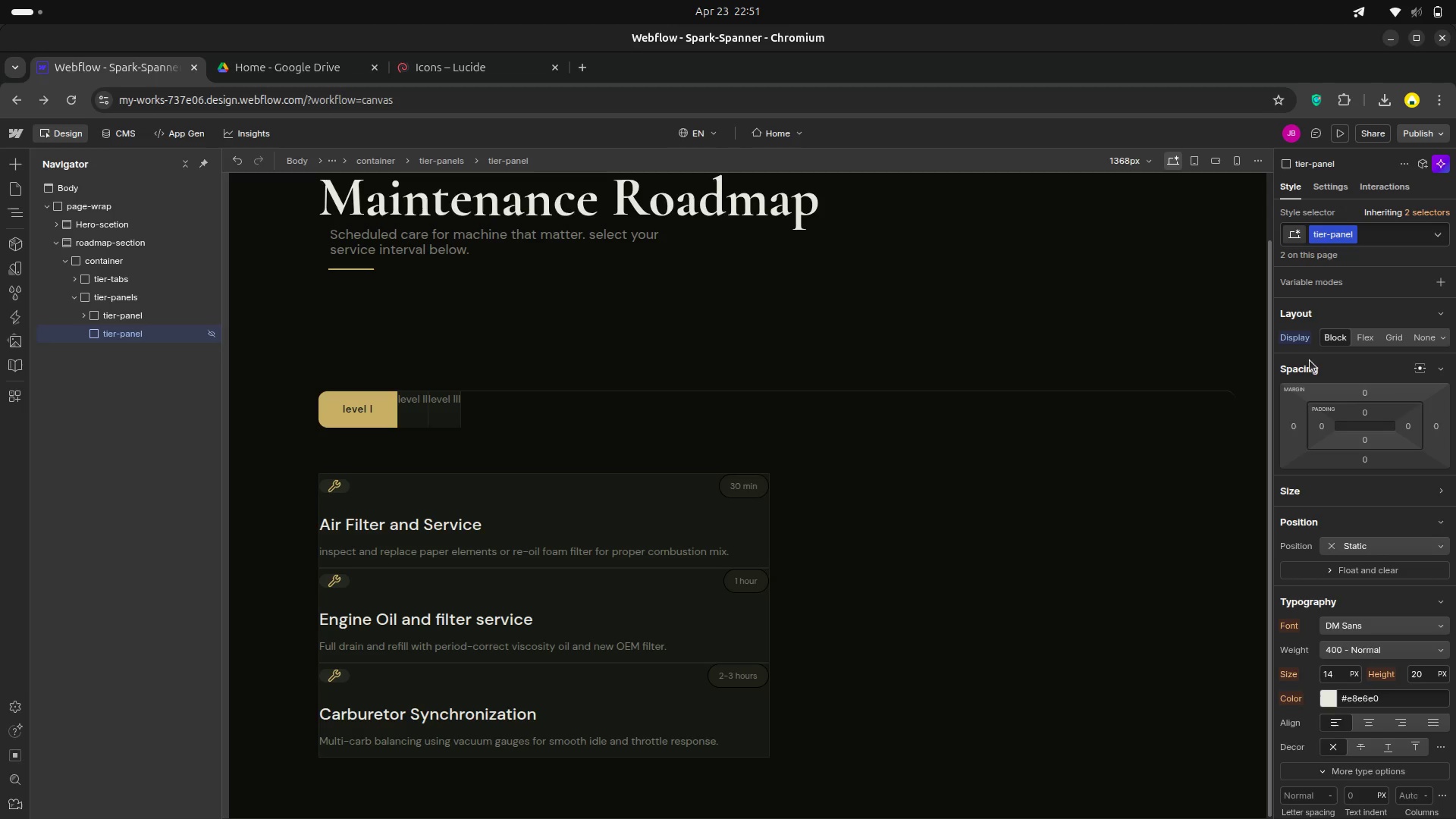 
left_click([1295, 334])
 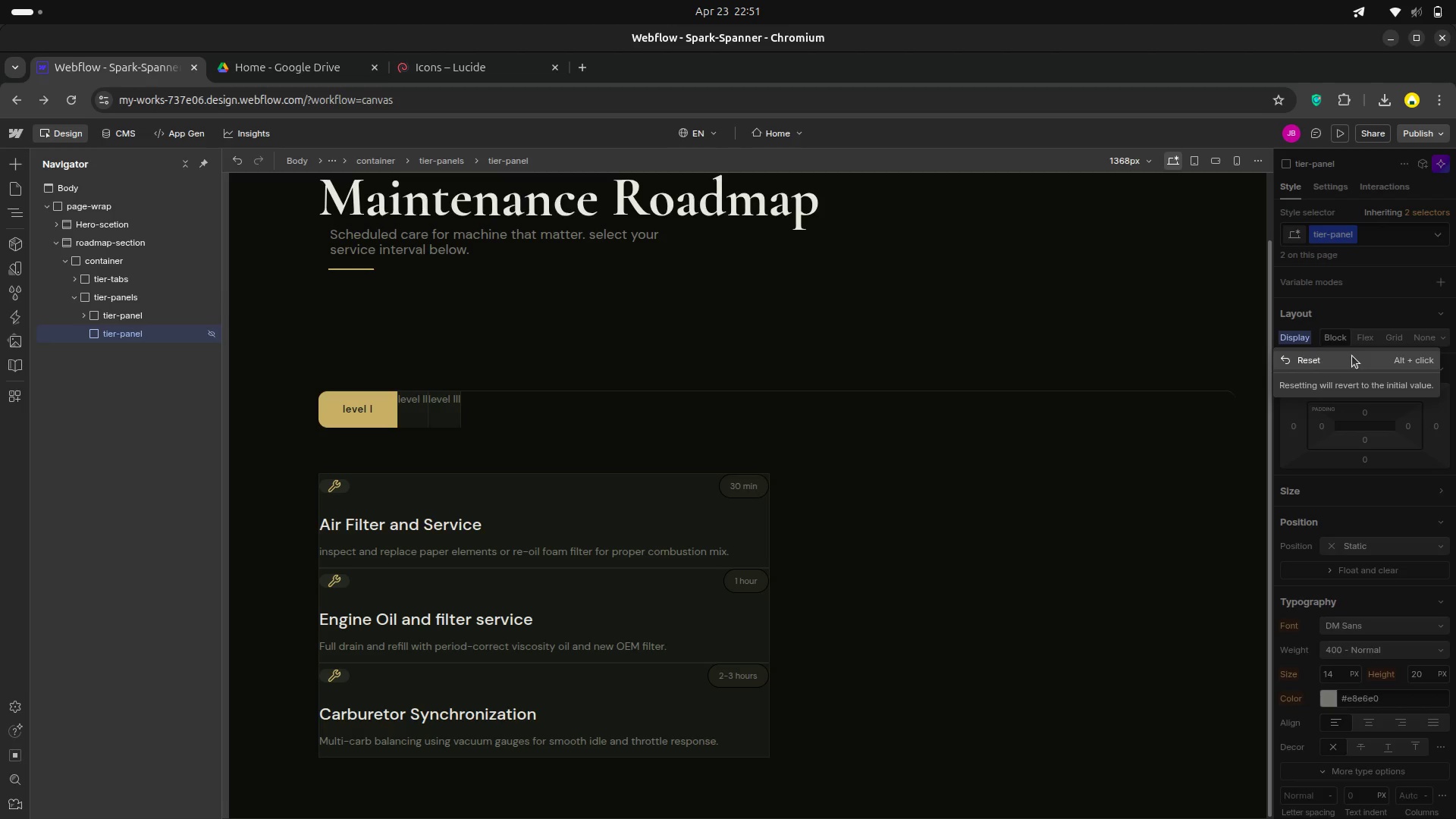 
left_click([1337, 291])
 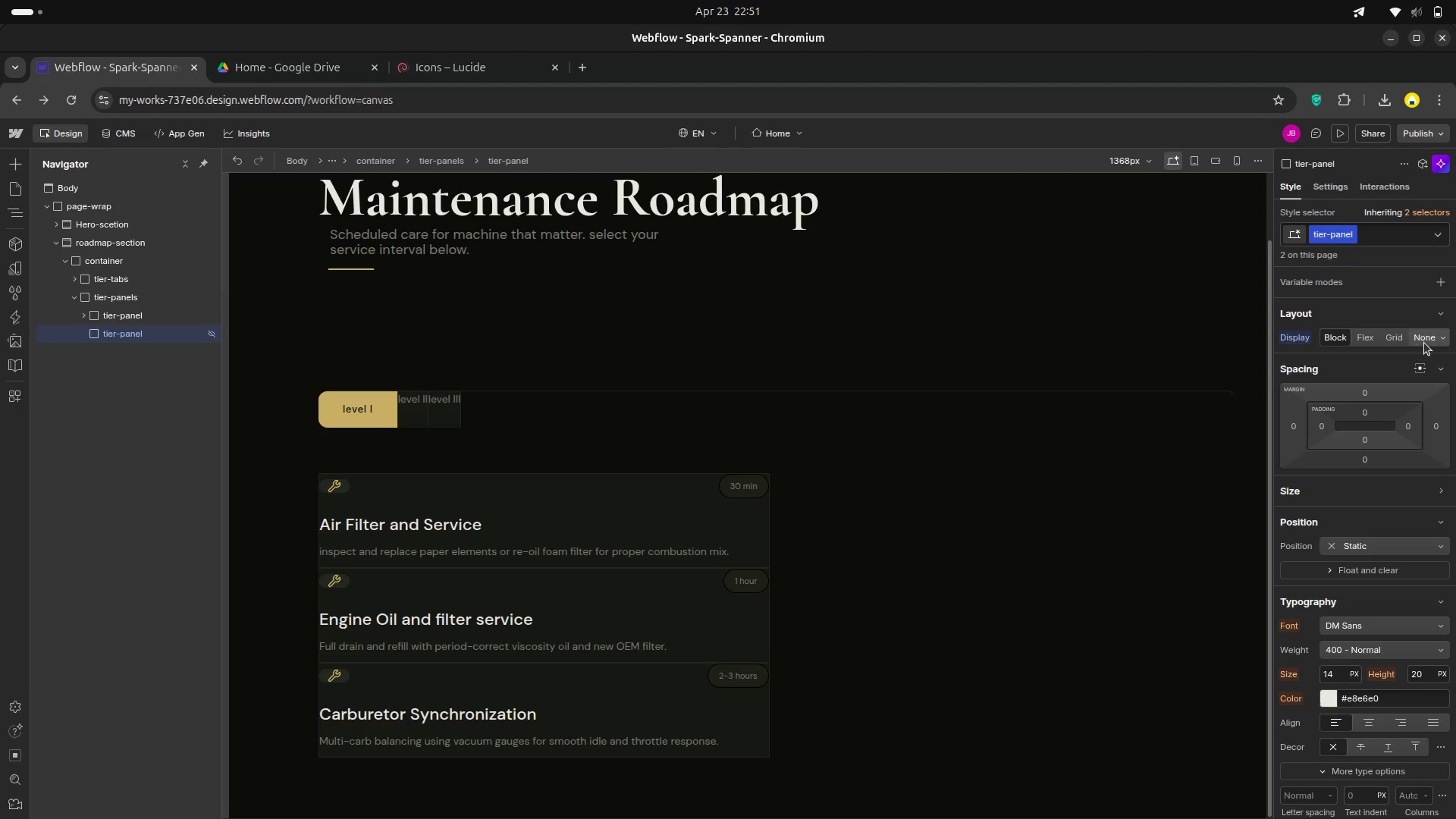 
left_click([1423, 342])
 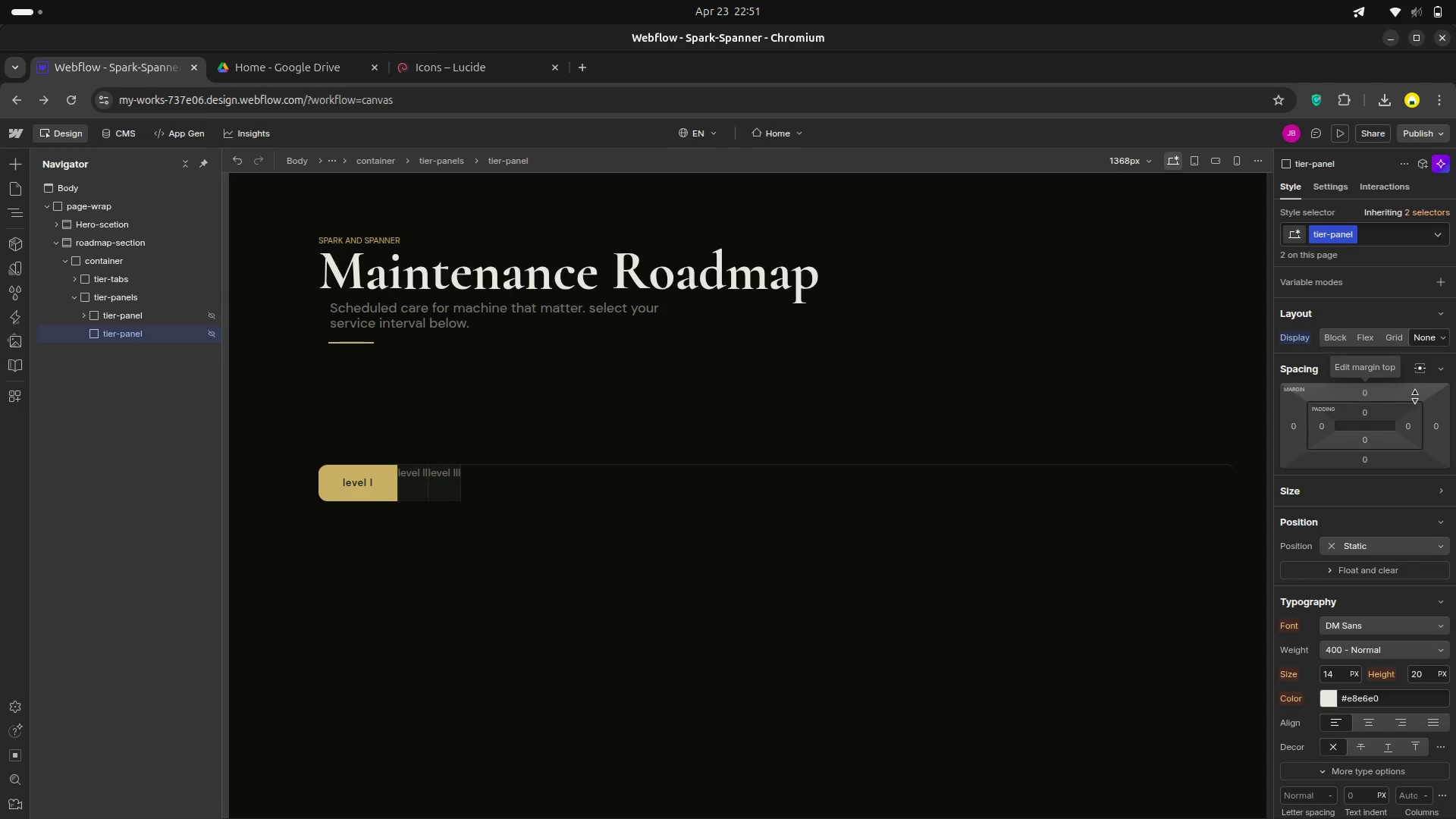 
wait(10.33)
 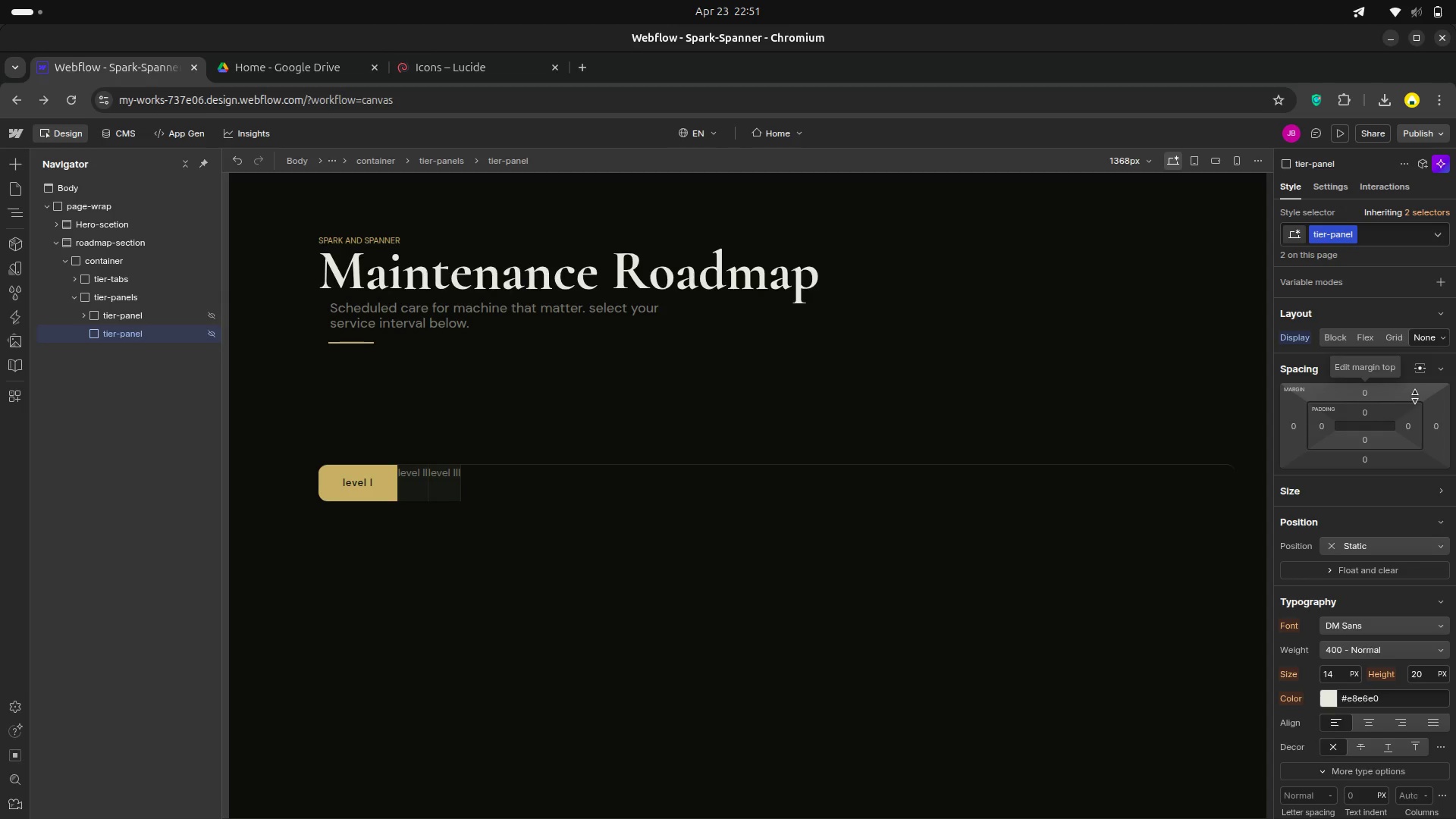 
left_click([1326, 182])
 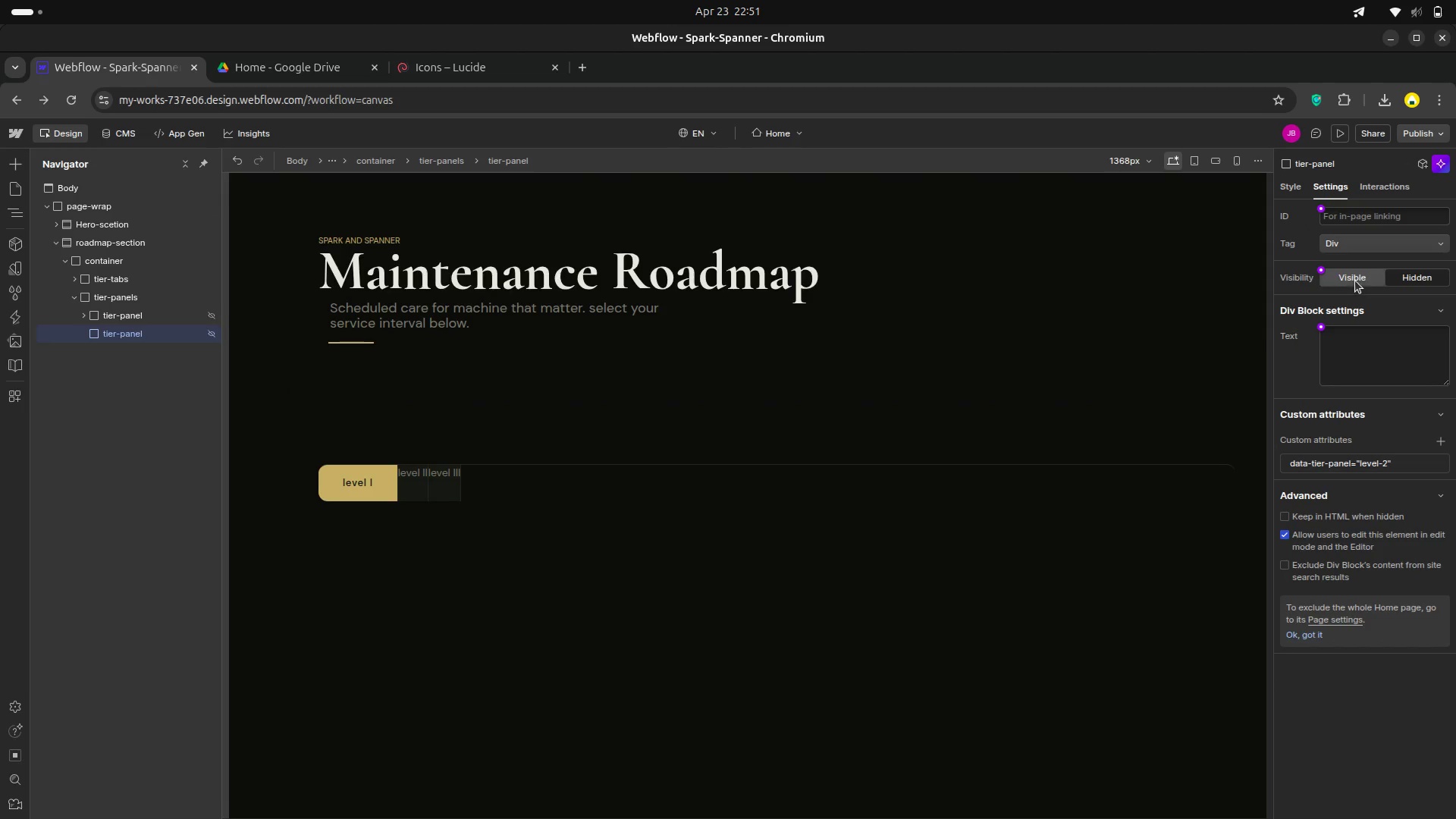 
left_click([1355, 281])
 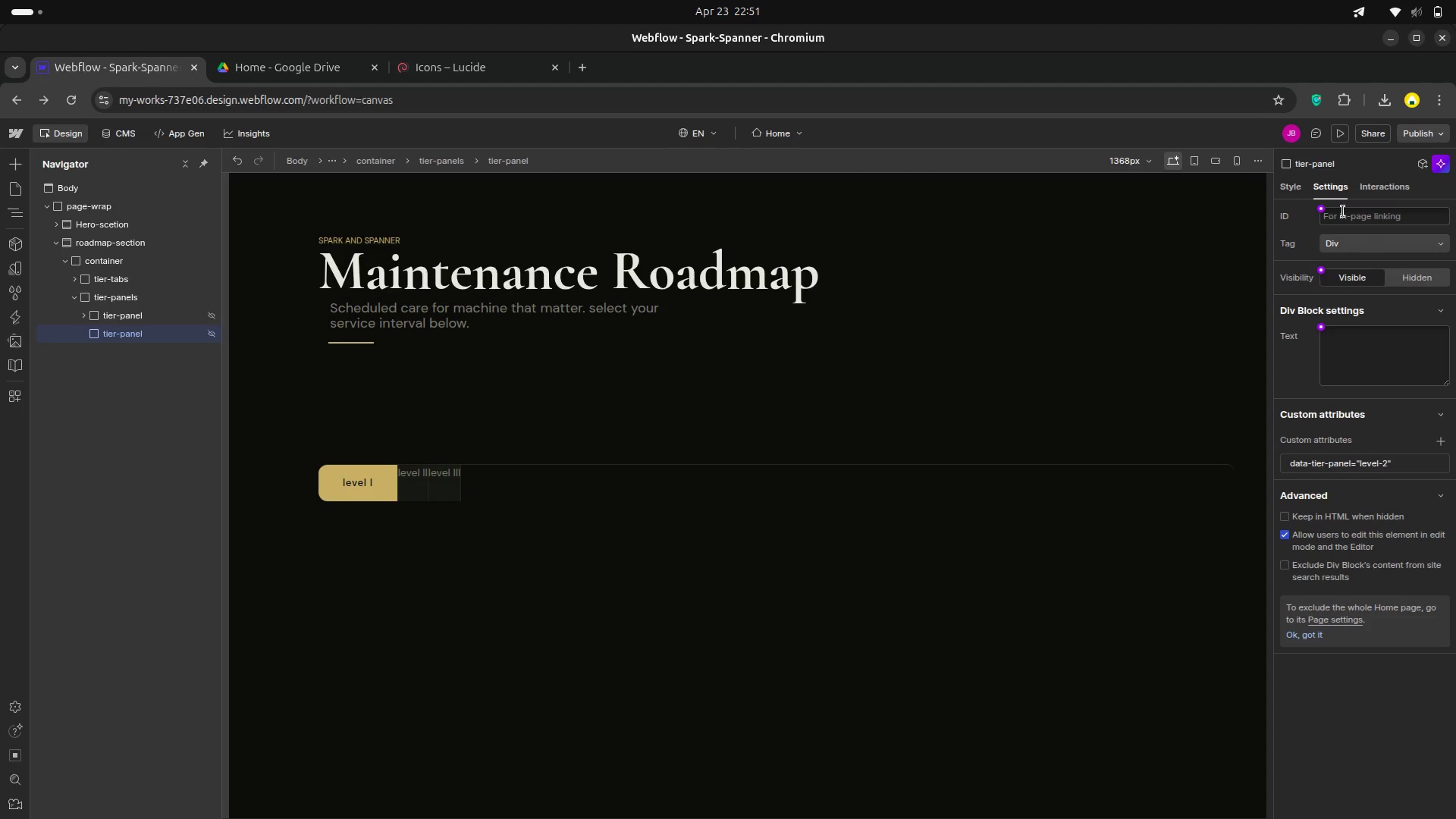 
left_click([1286, 190])
 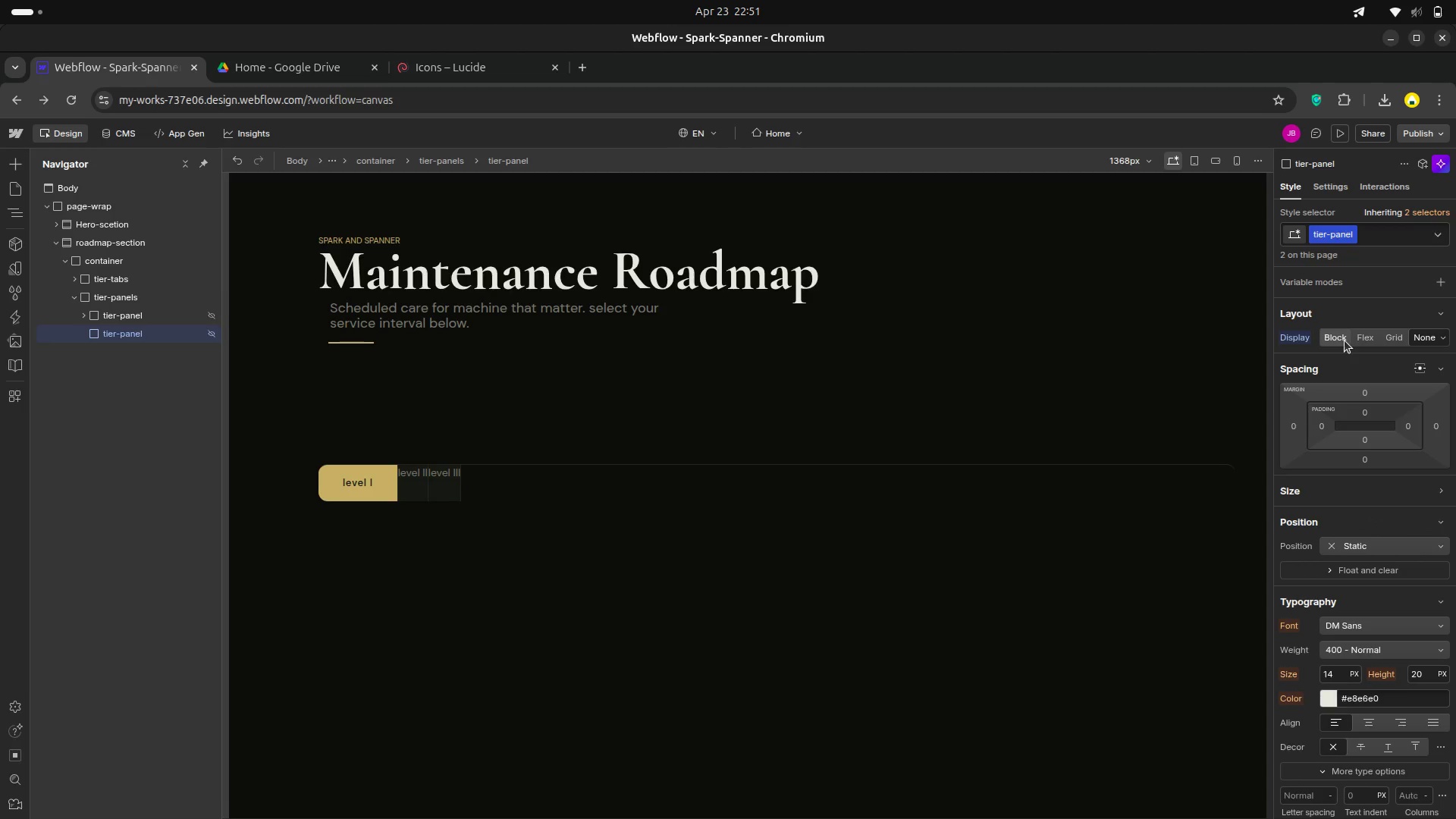 
left_click([1341, 342])
 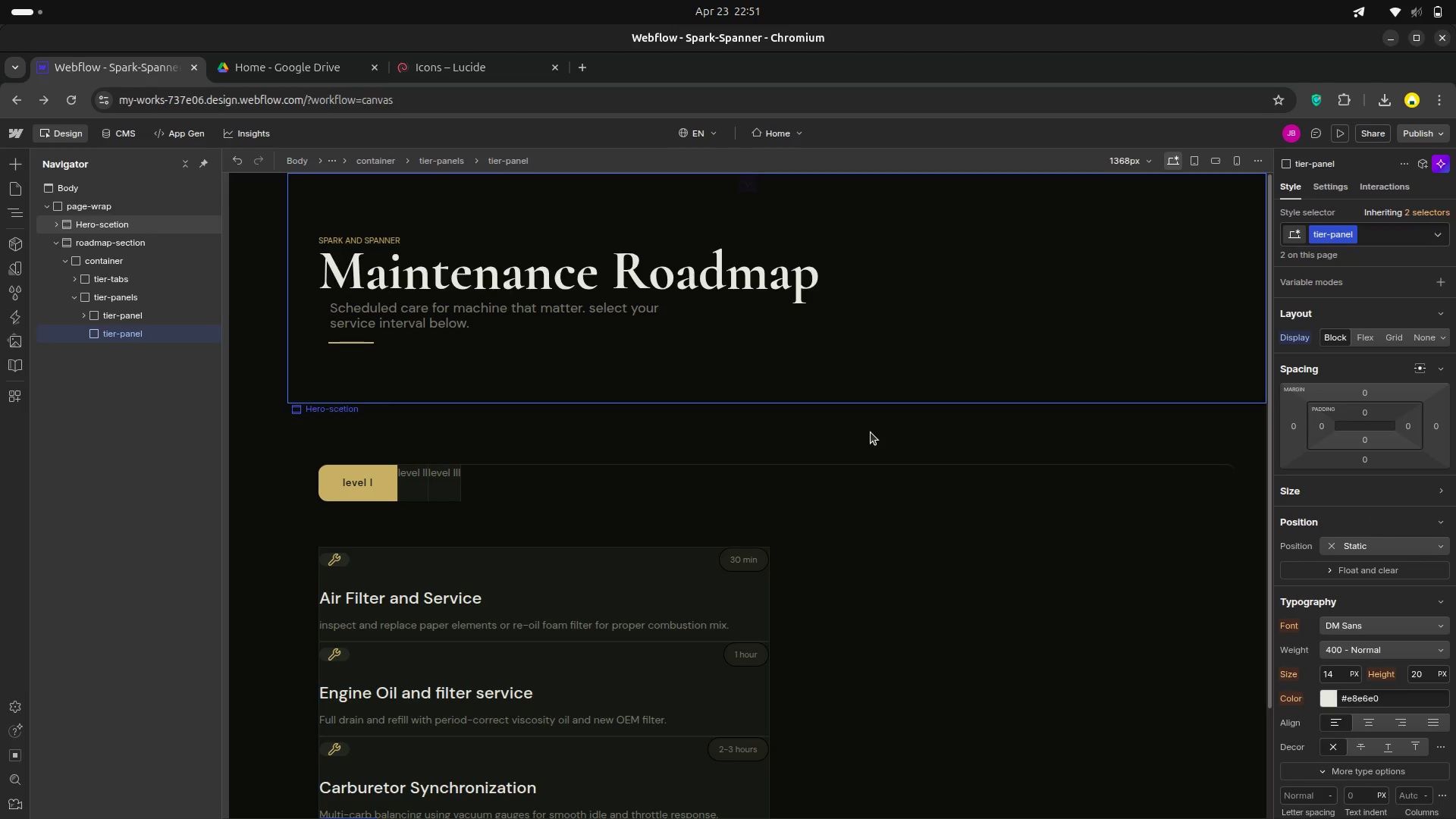 
scroll: coordinate [963, 530], scroll_direction: down, amount: 6.0
 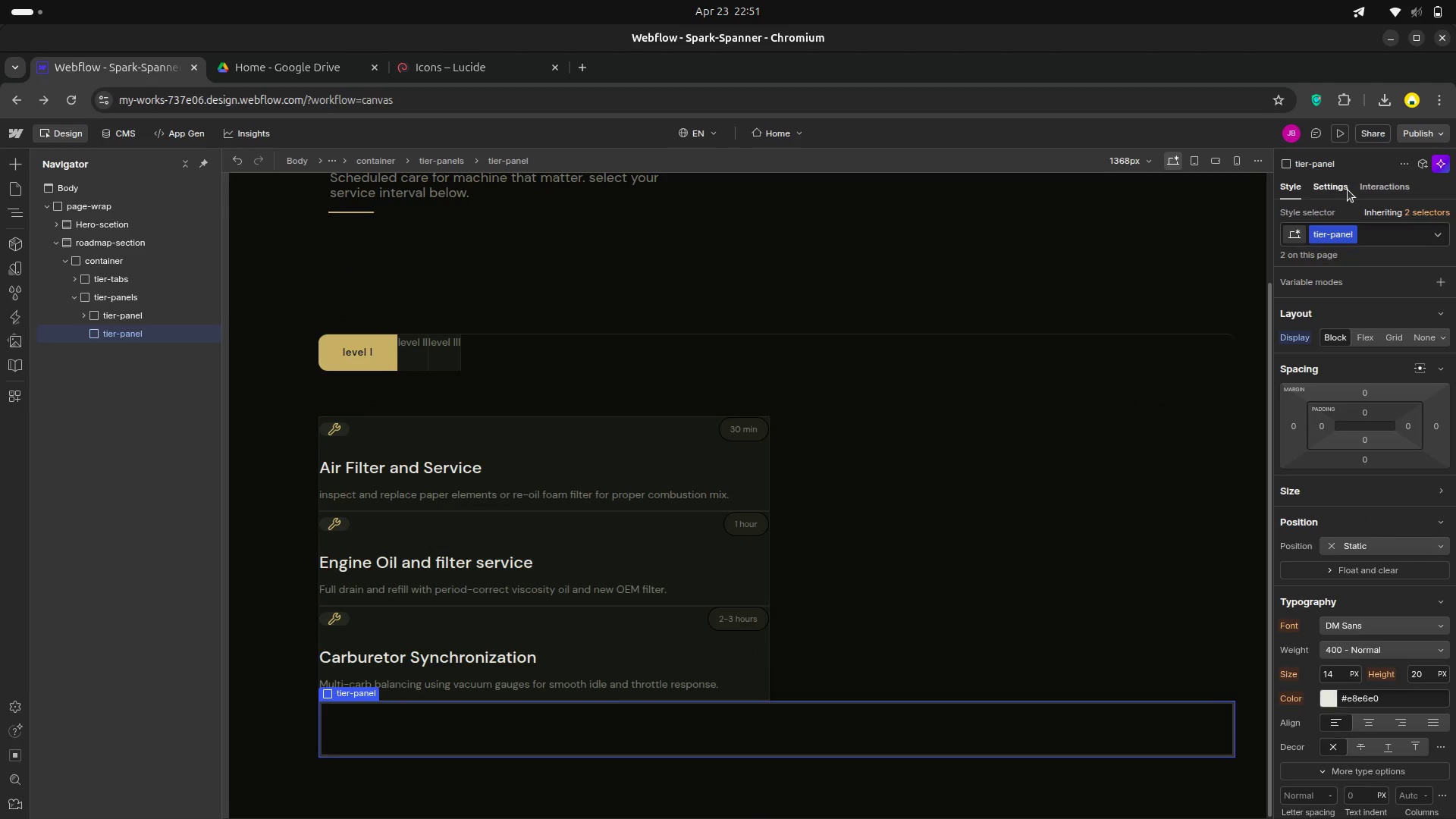 
left_click([1347, 189])
 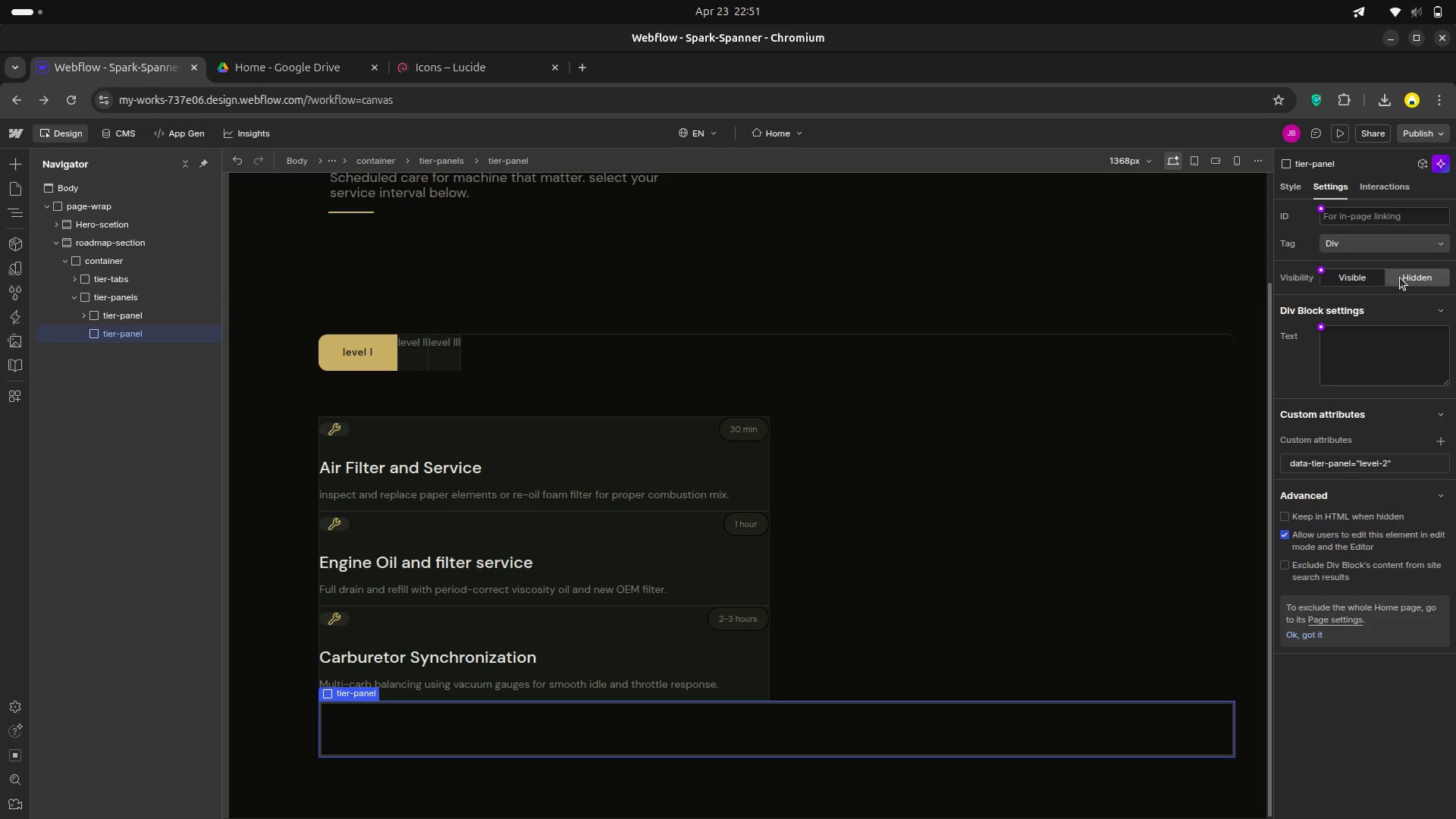 
left_click([1404, 278])
 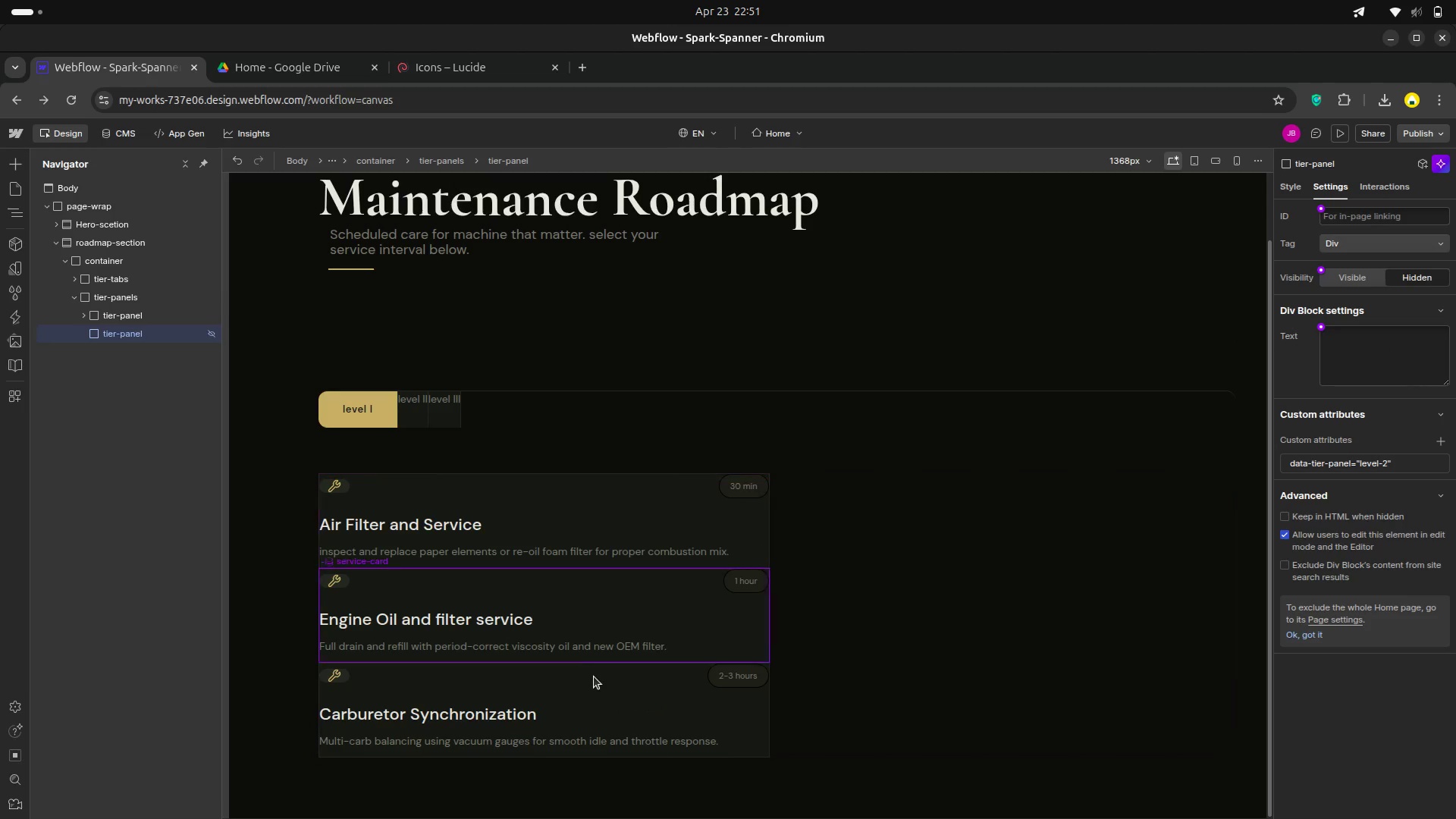 
scroll: coordinate [630, 666], scroll_direction: down, amount: 4.0
 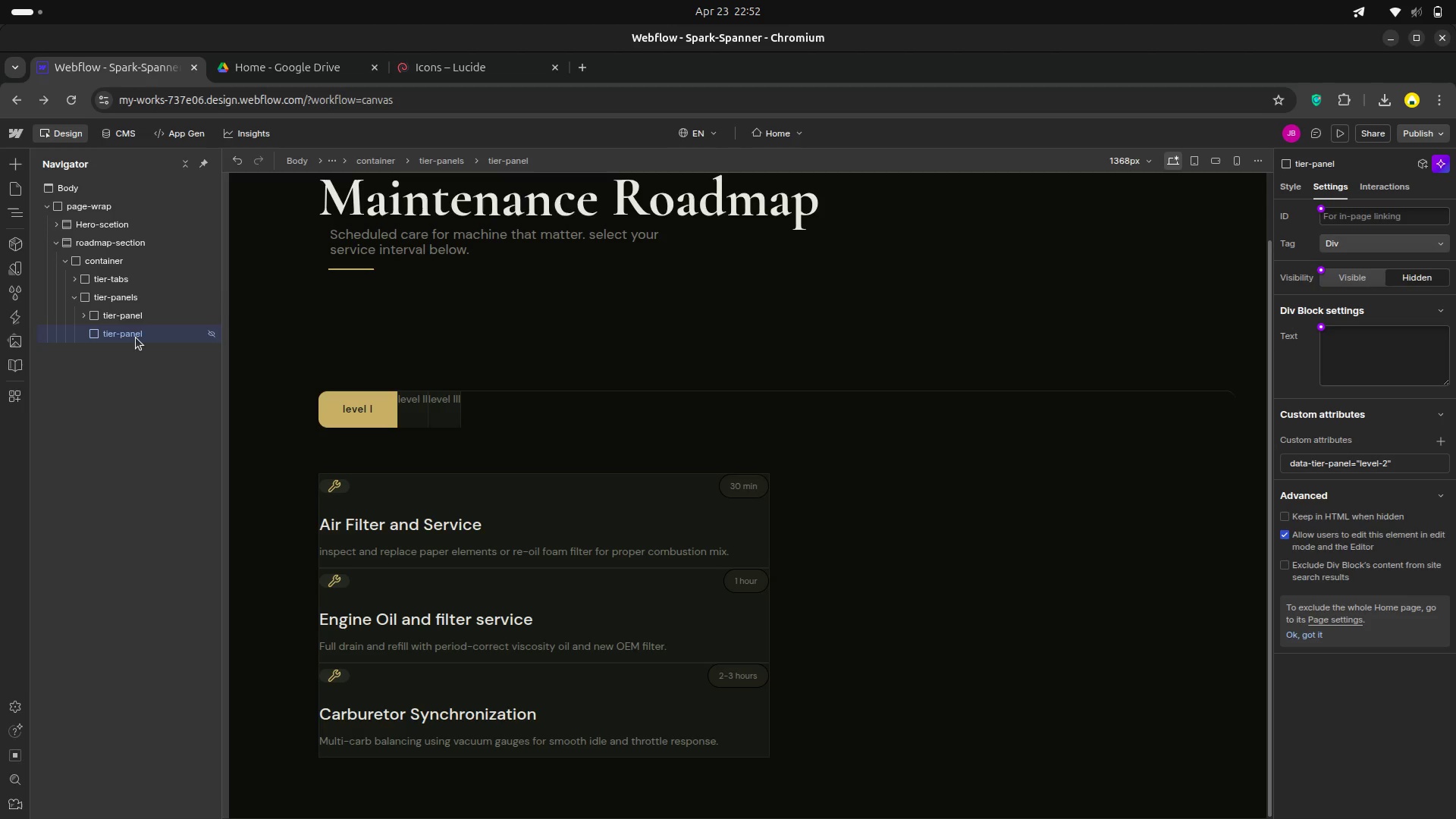 
wait(11.49)
 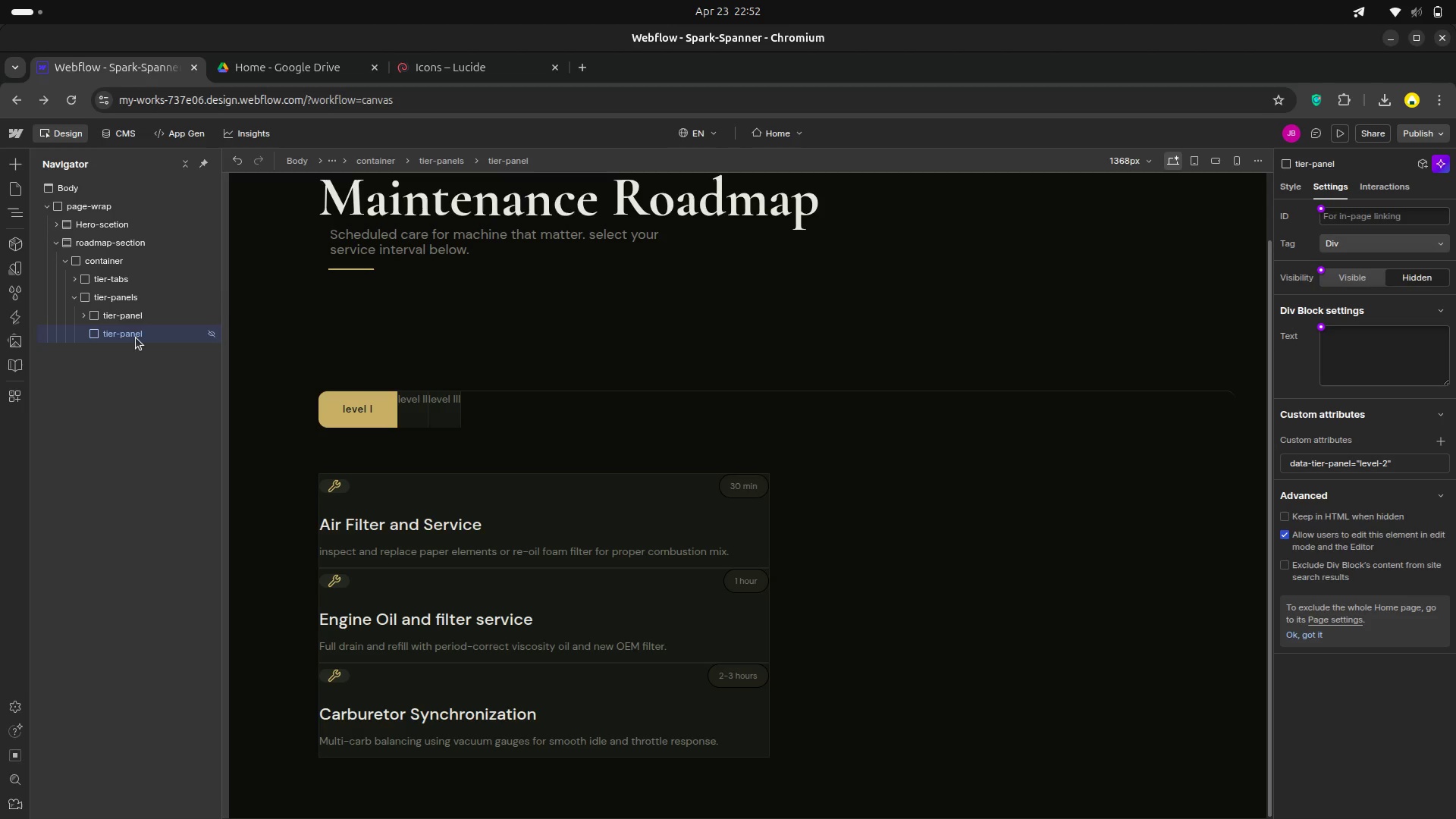 
left_click([83, 319])
 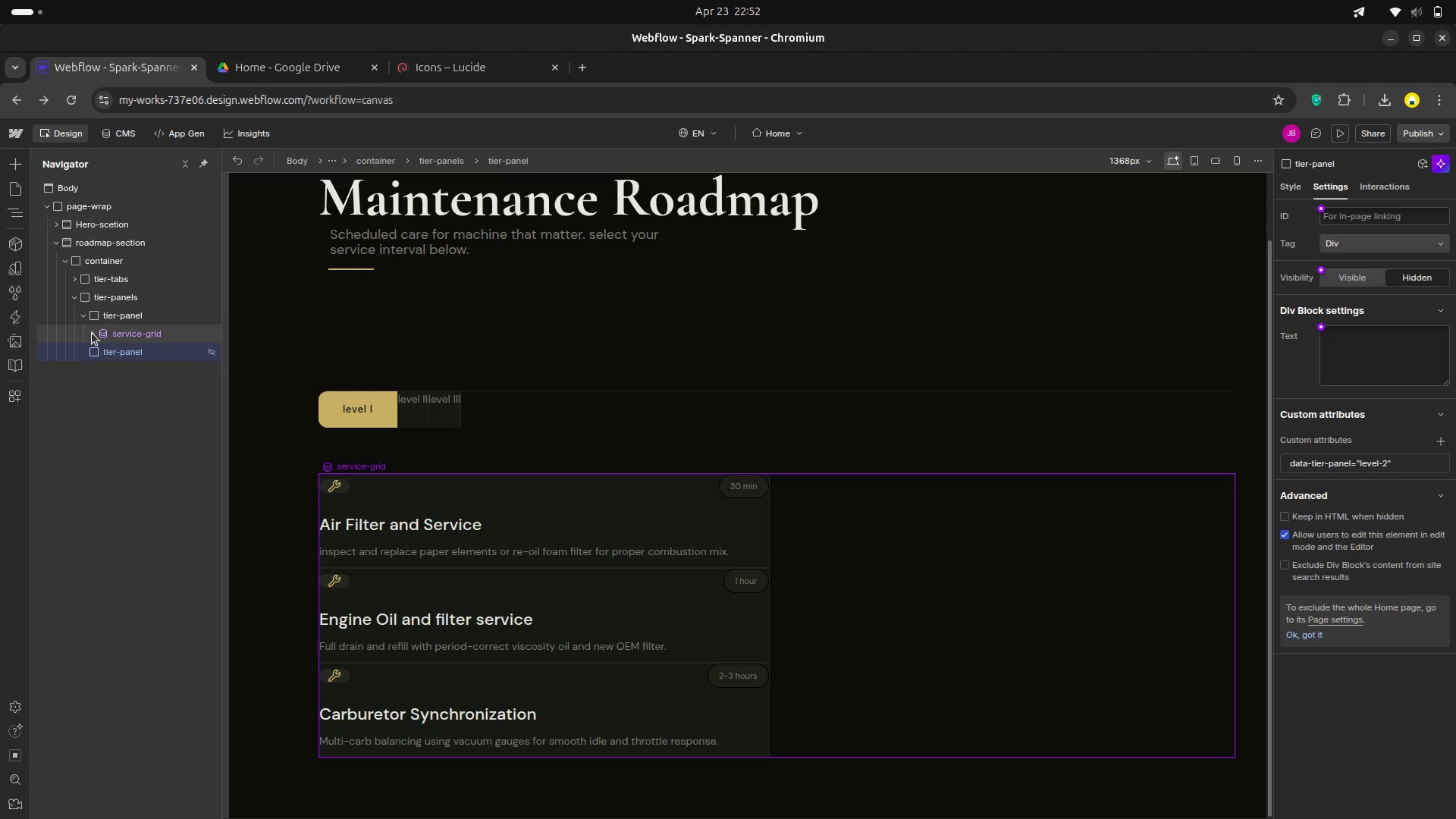 
left_click([92, 333])
 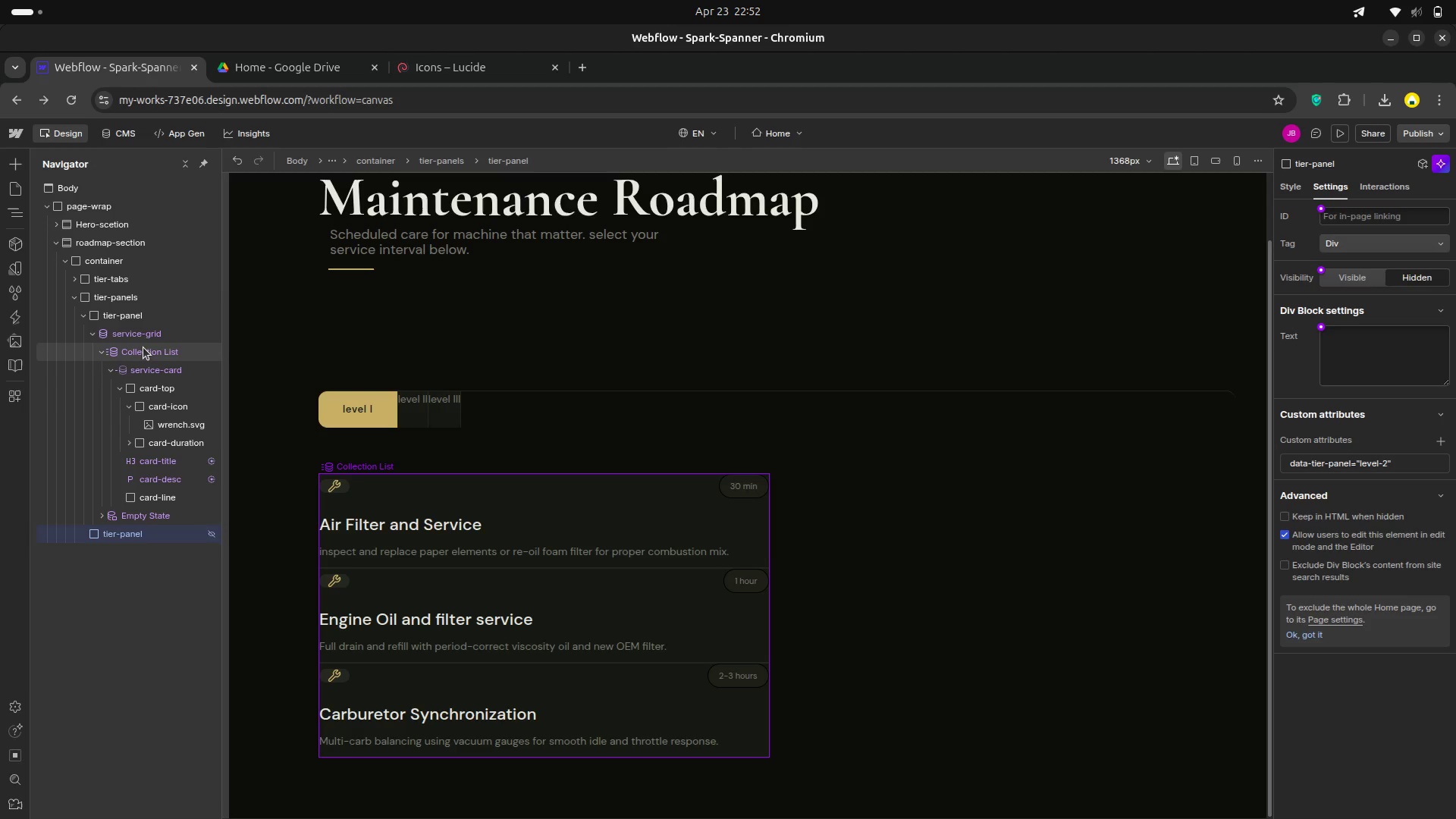 
wait(5.5)
 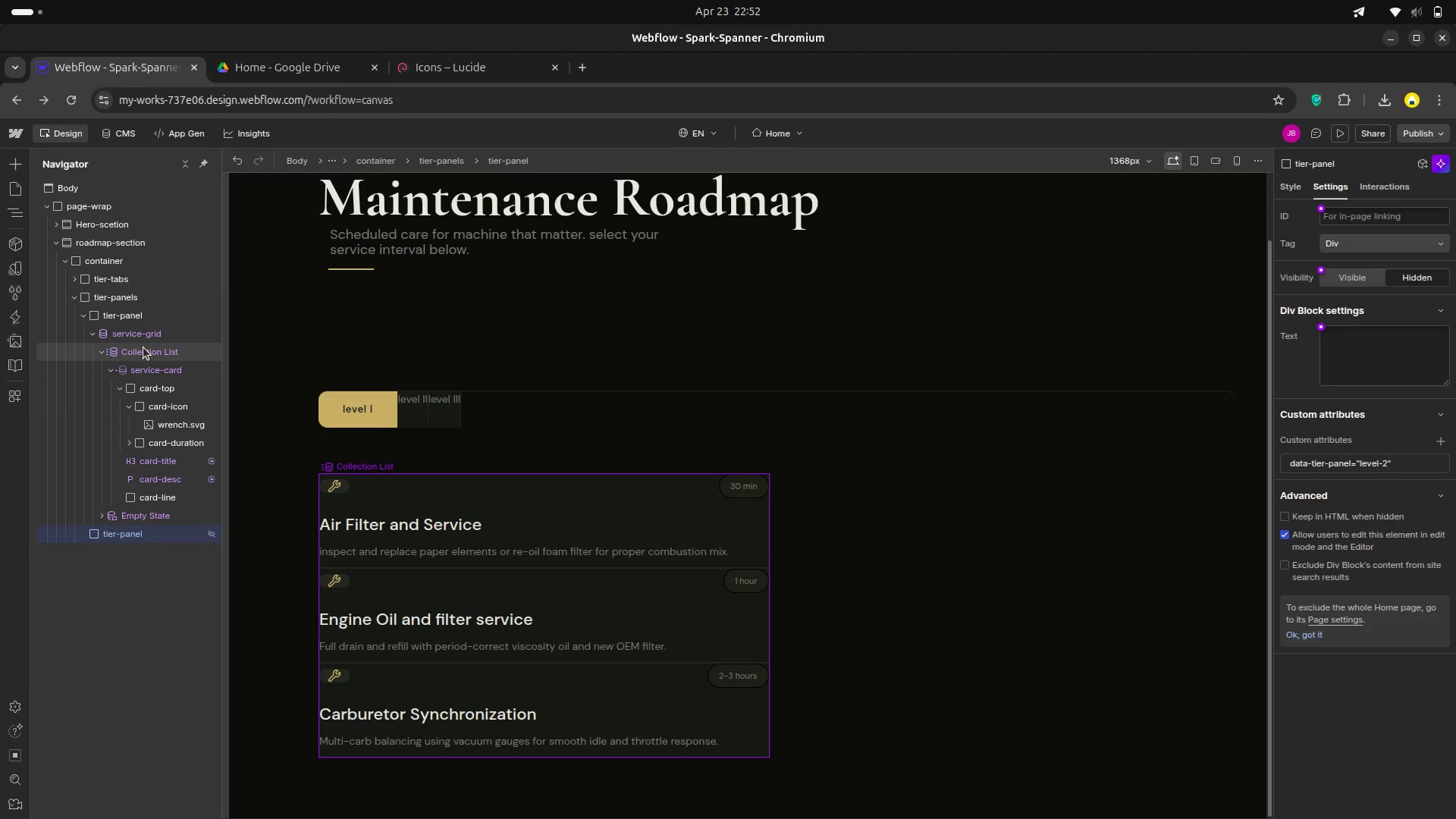 
right_click([143, 347])
 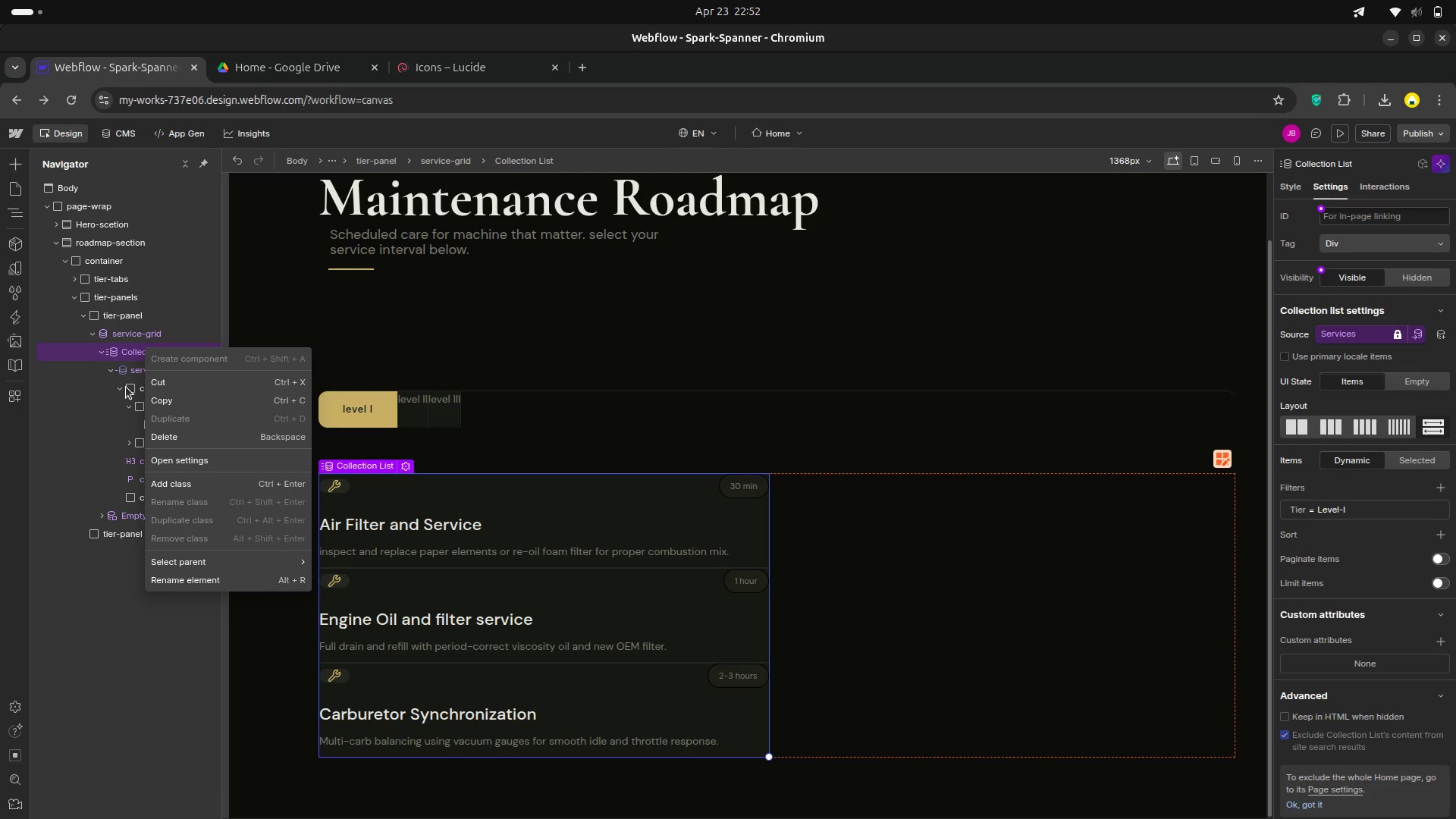 
wait(13.89)
 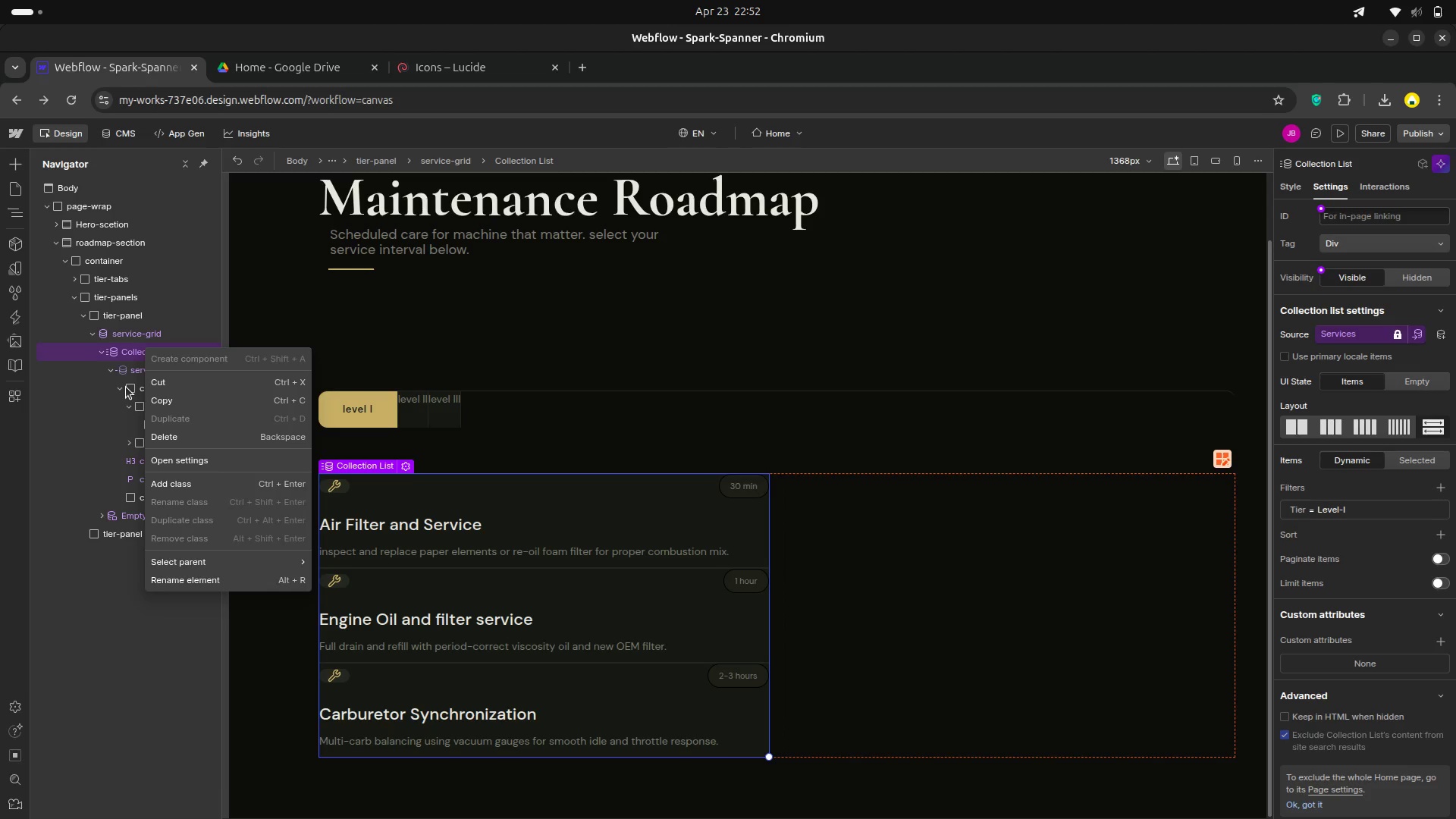 
left_click([78, 401])
 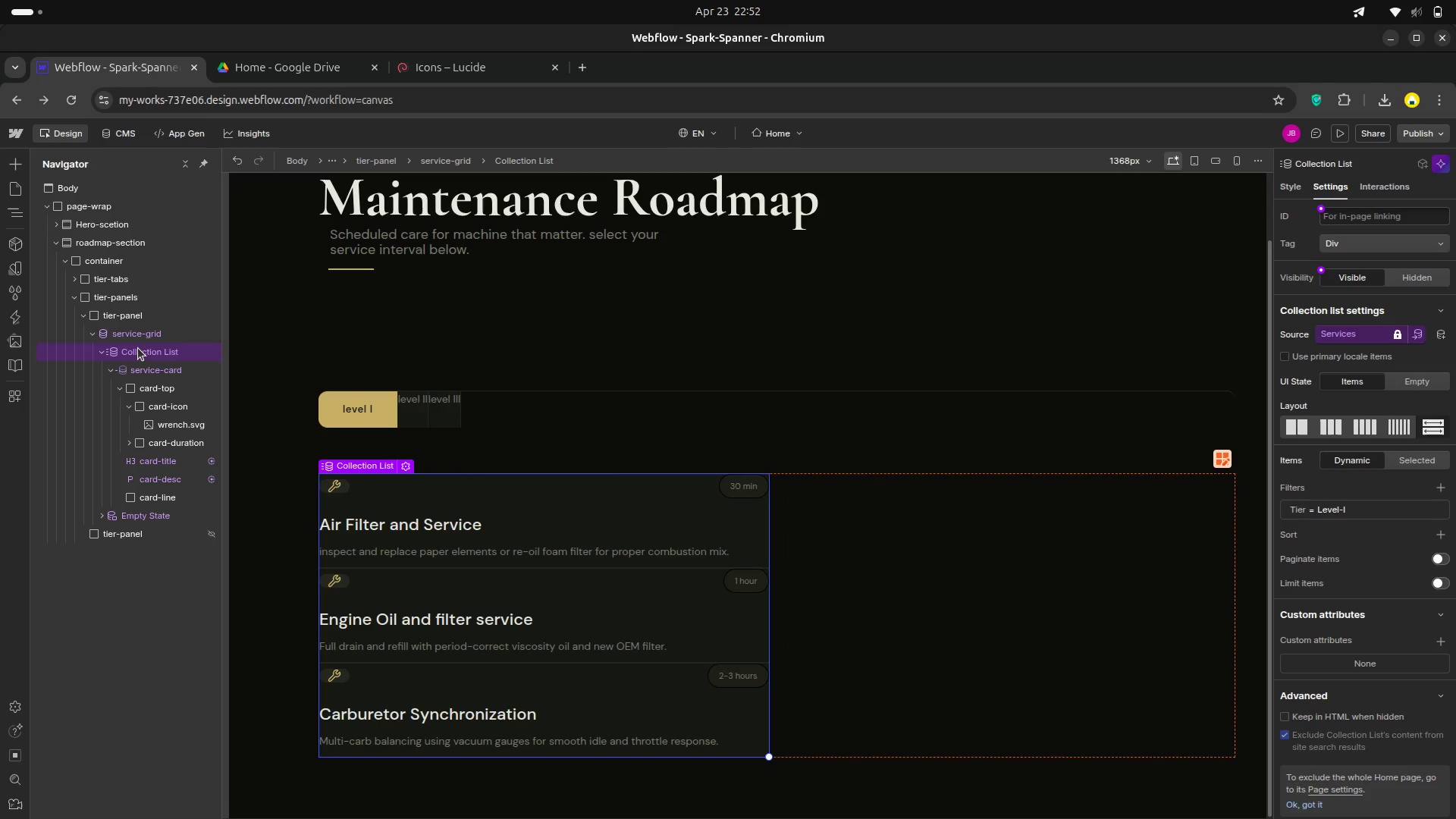 
right_click([138, 348])
 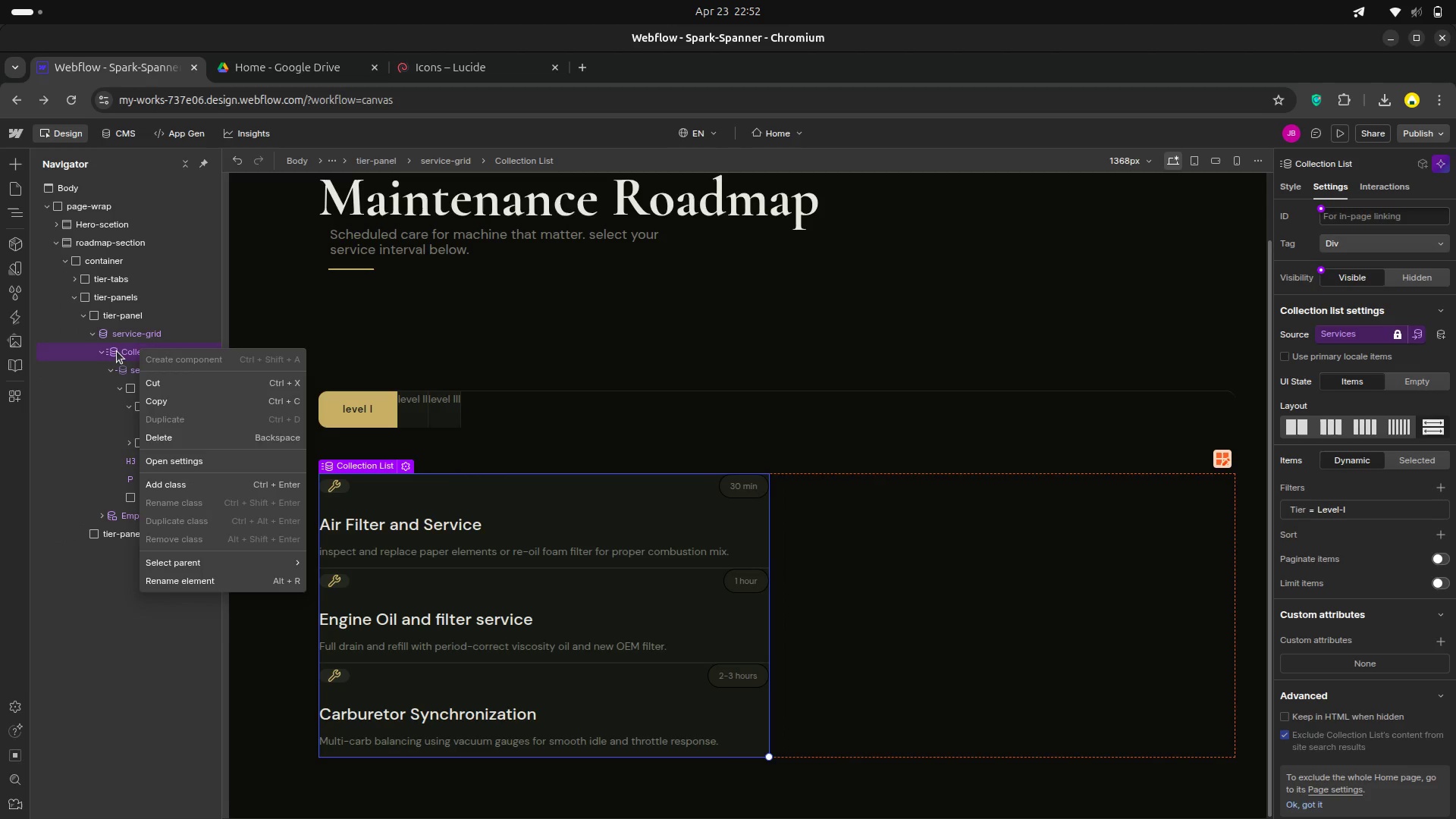 
left_click([118, 351])
 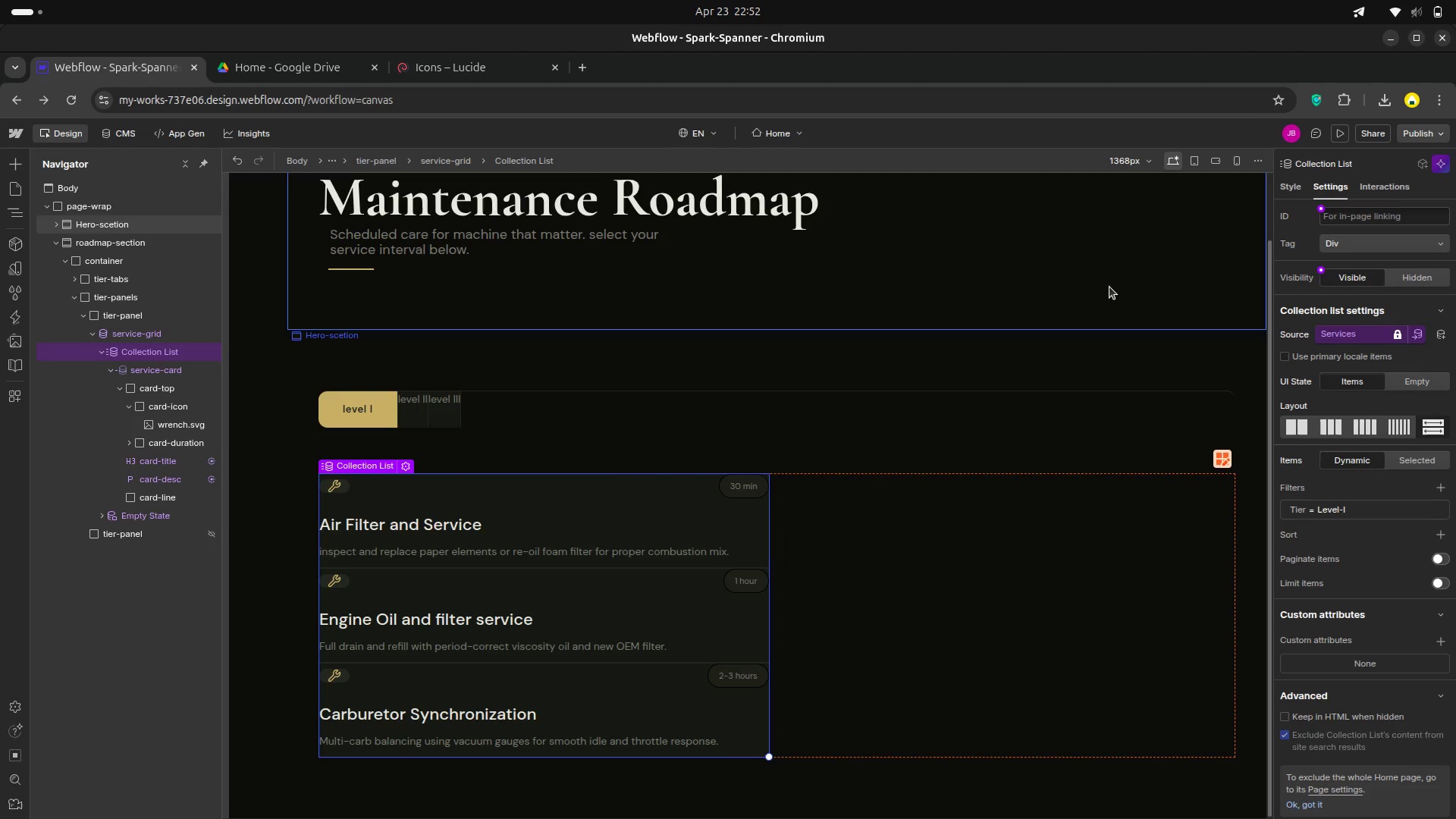 
left_click([1288, 182])
 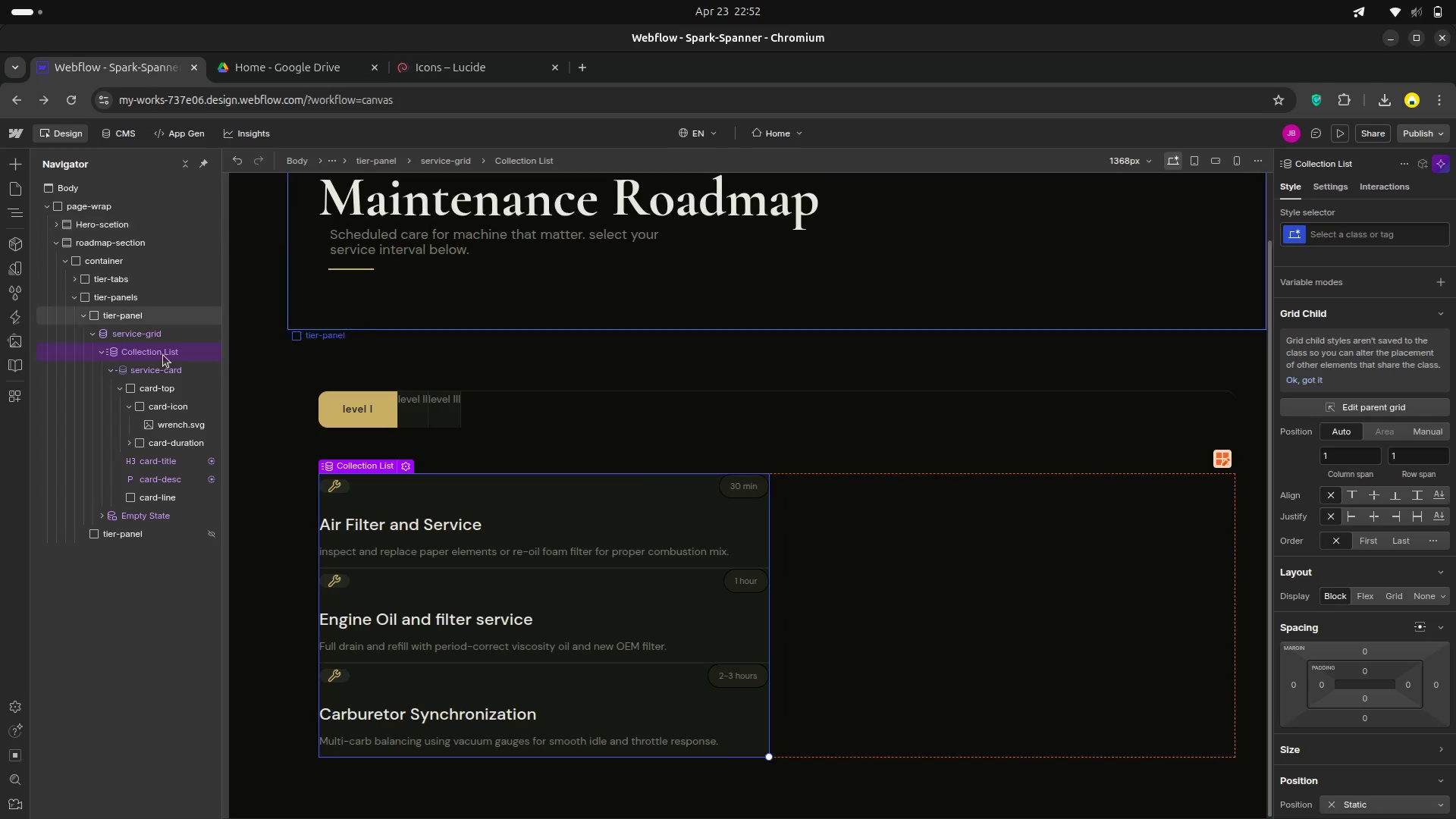 
left_click([170, 359])
 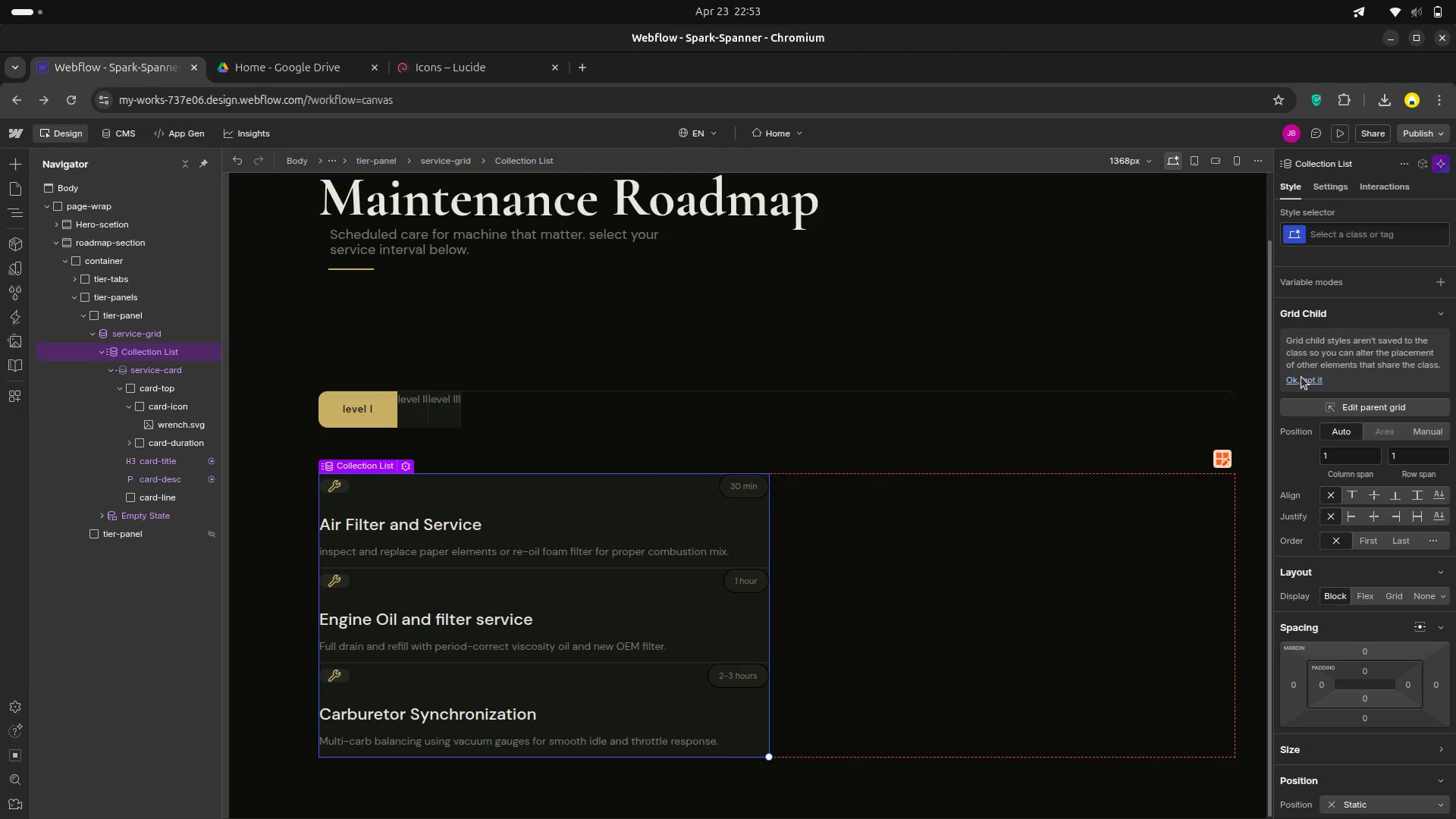 
wait(29.79)
 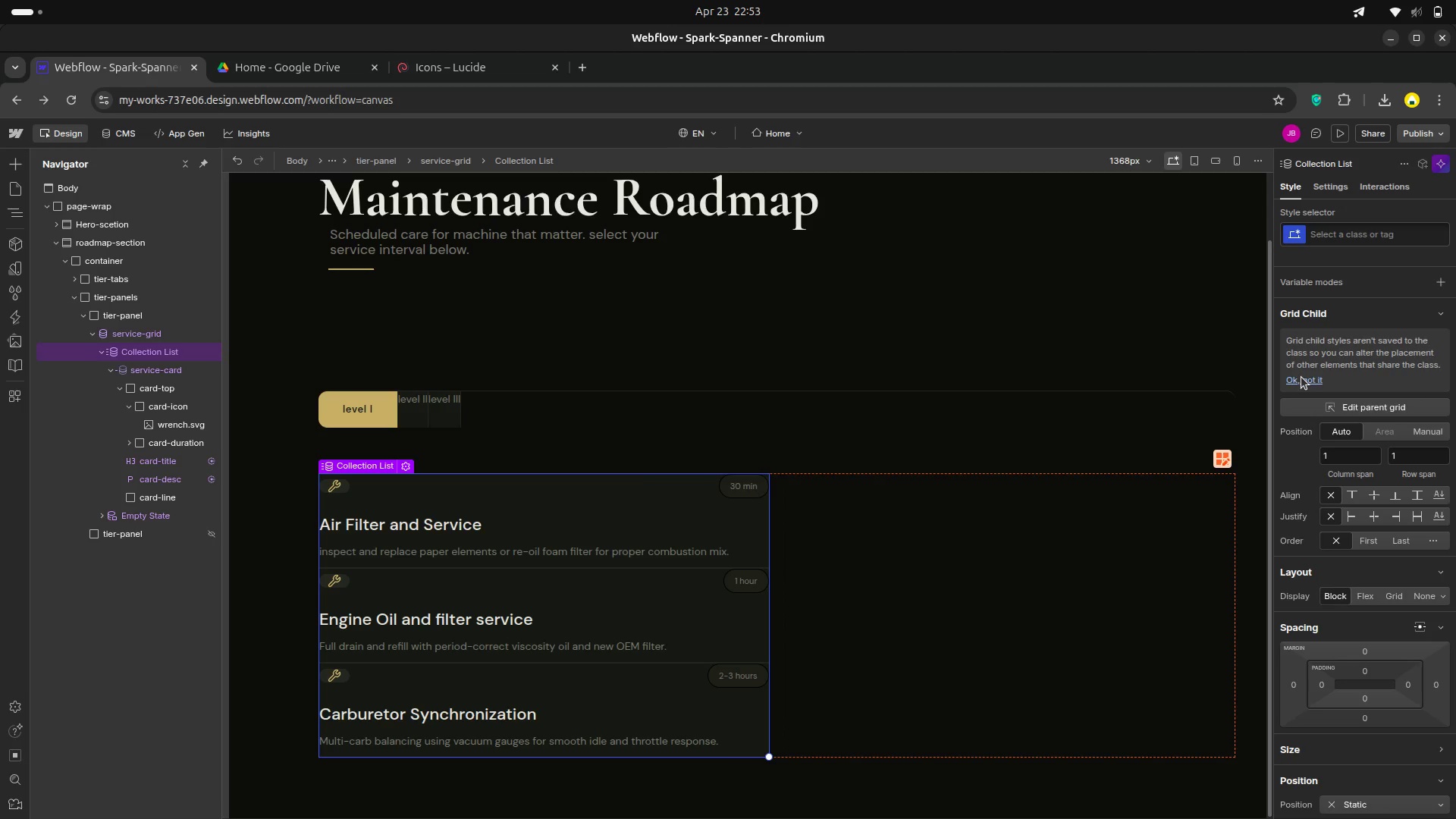 
left_click([1439, 317])
 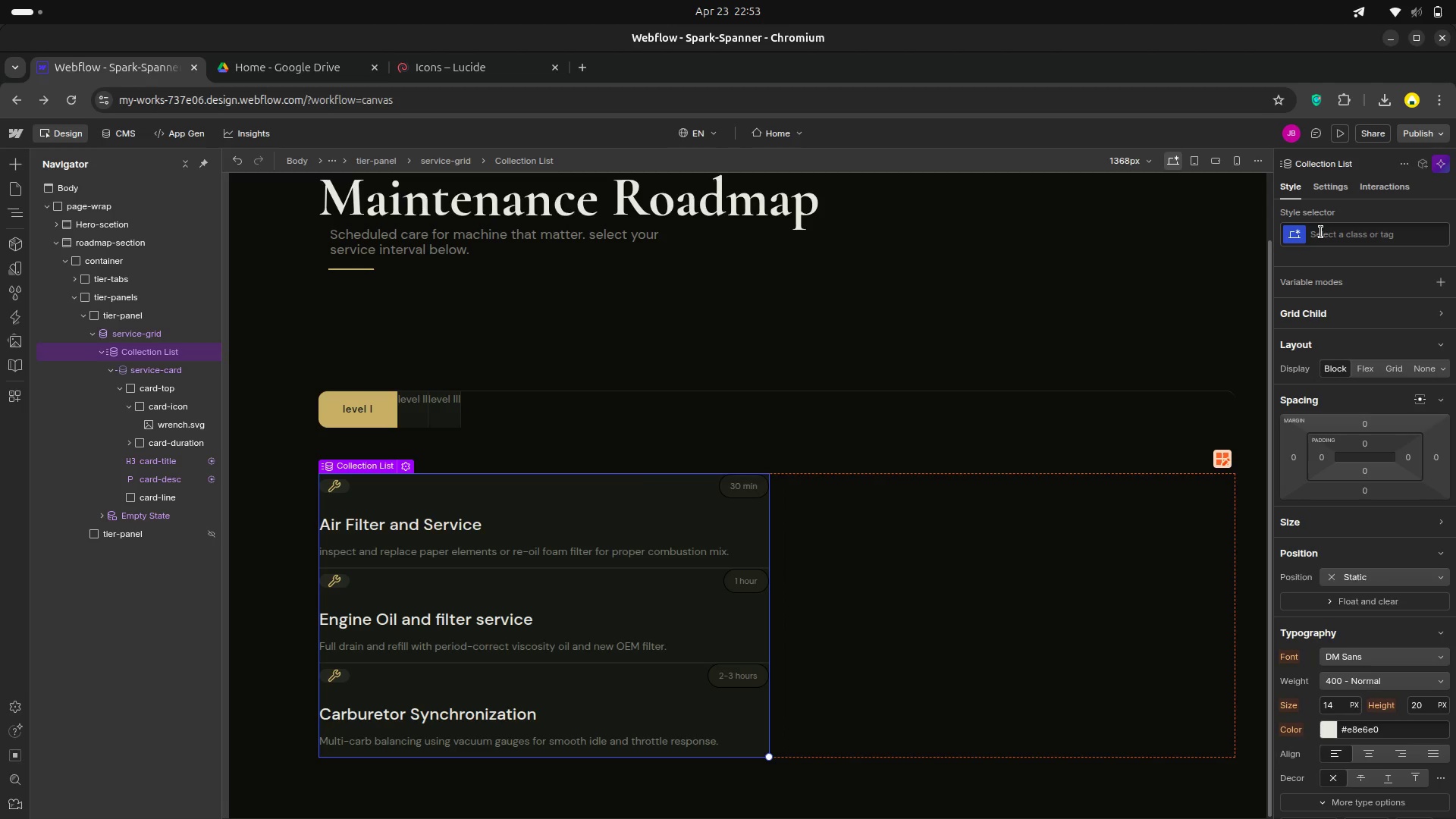 
wait(6.64)
 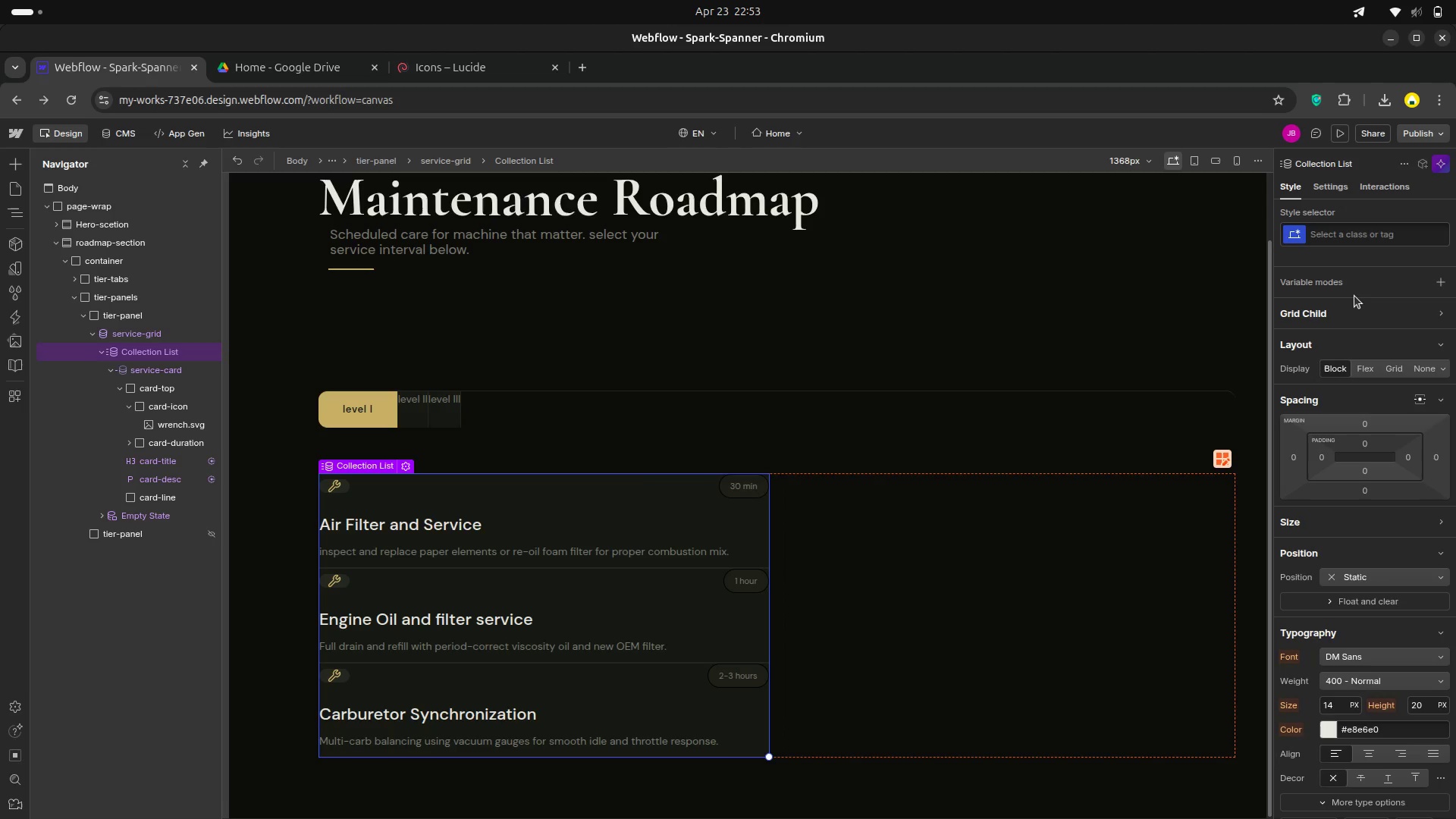 
left_click([1321, 232])
 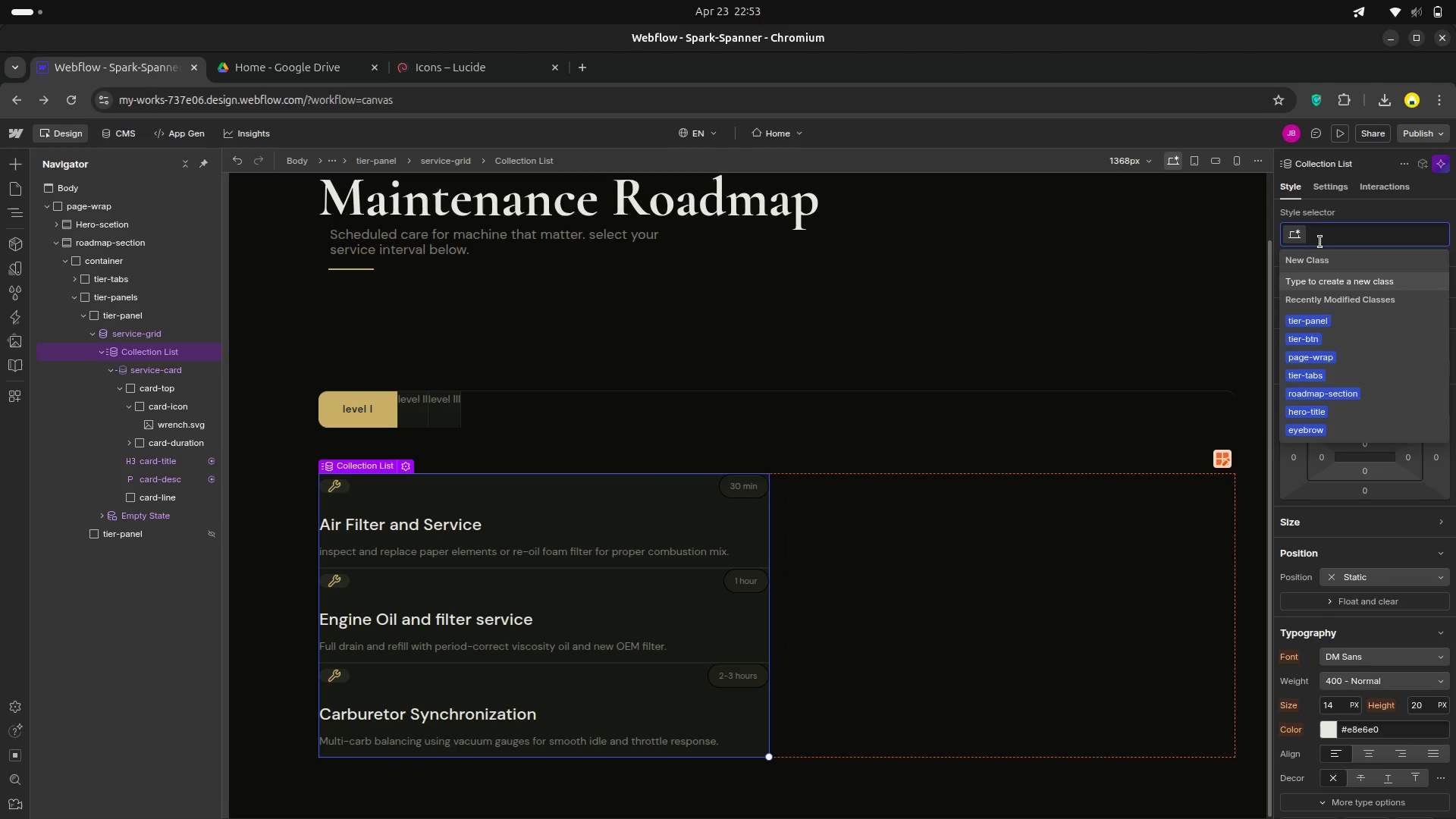 
type(collection )
key(Backspace)
type(-)
key(Backspace)
type( list)
 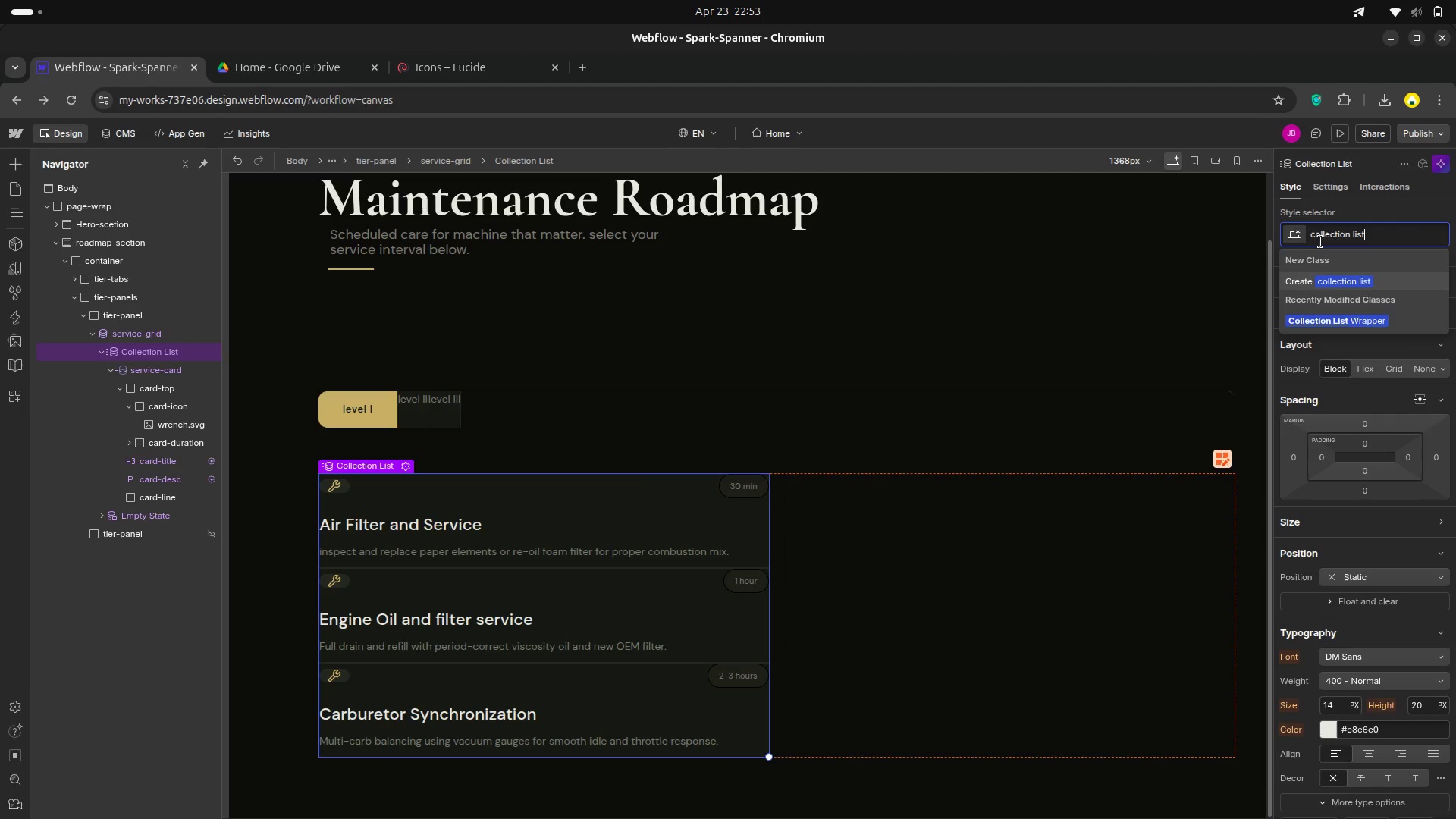 
key(Enter)
 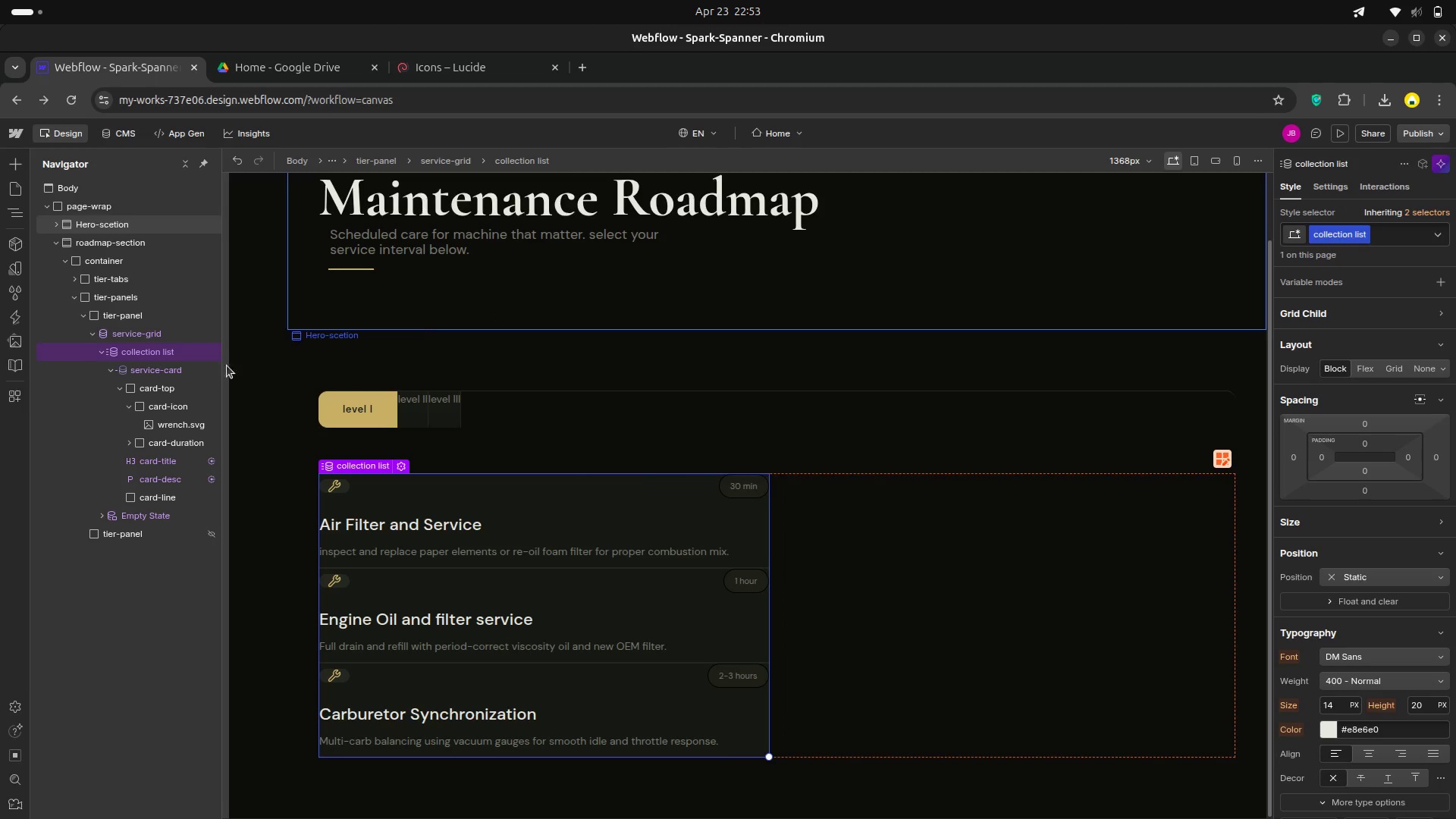 
left_click([140, 356])
 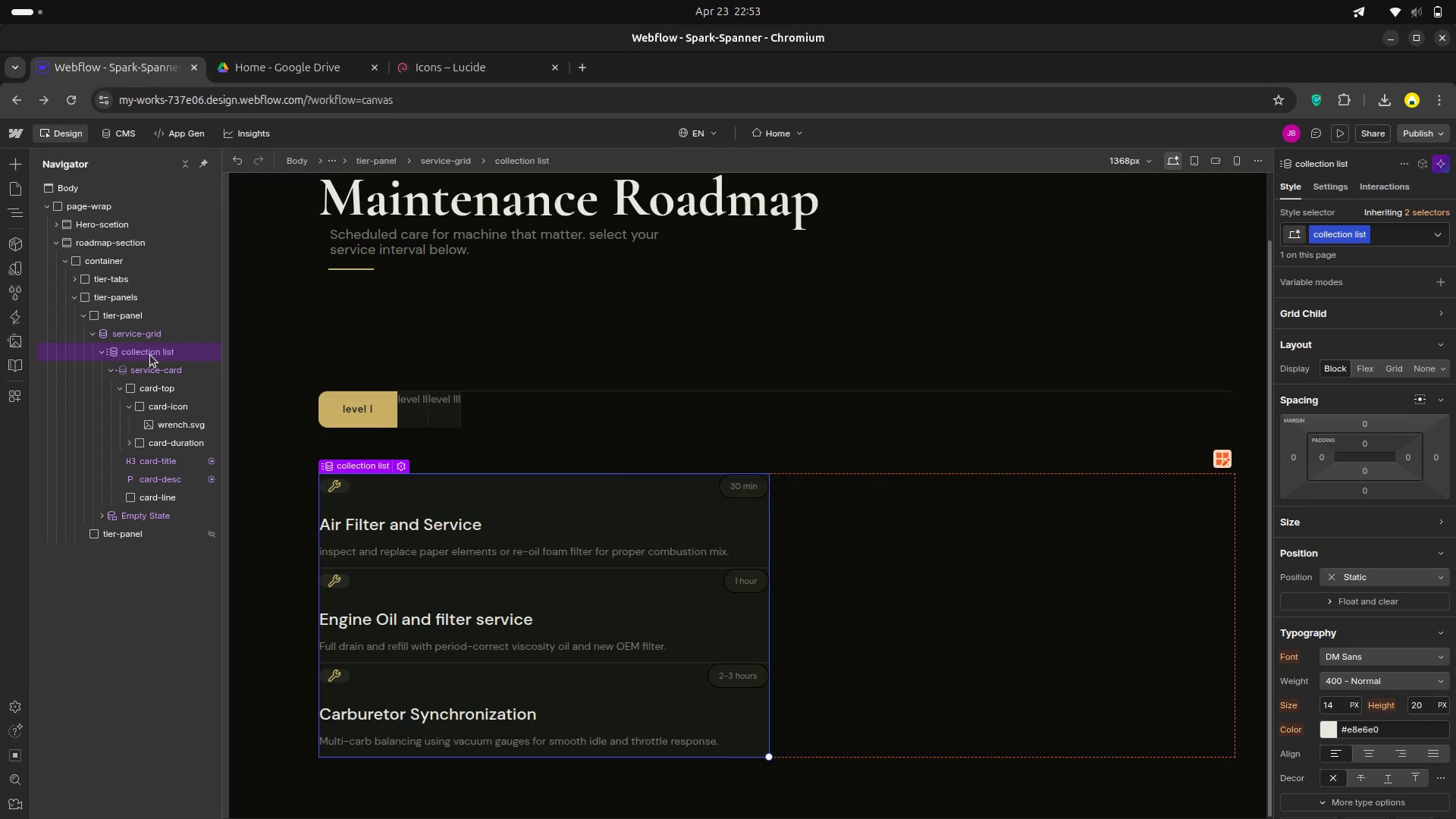 
right_click([150, 355])
 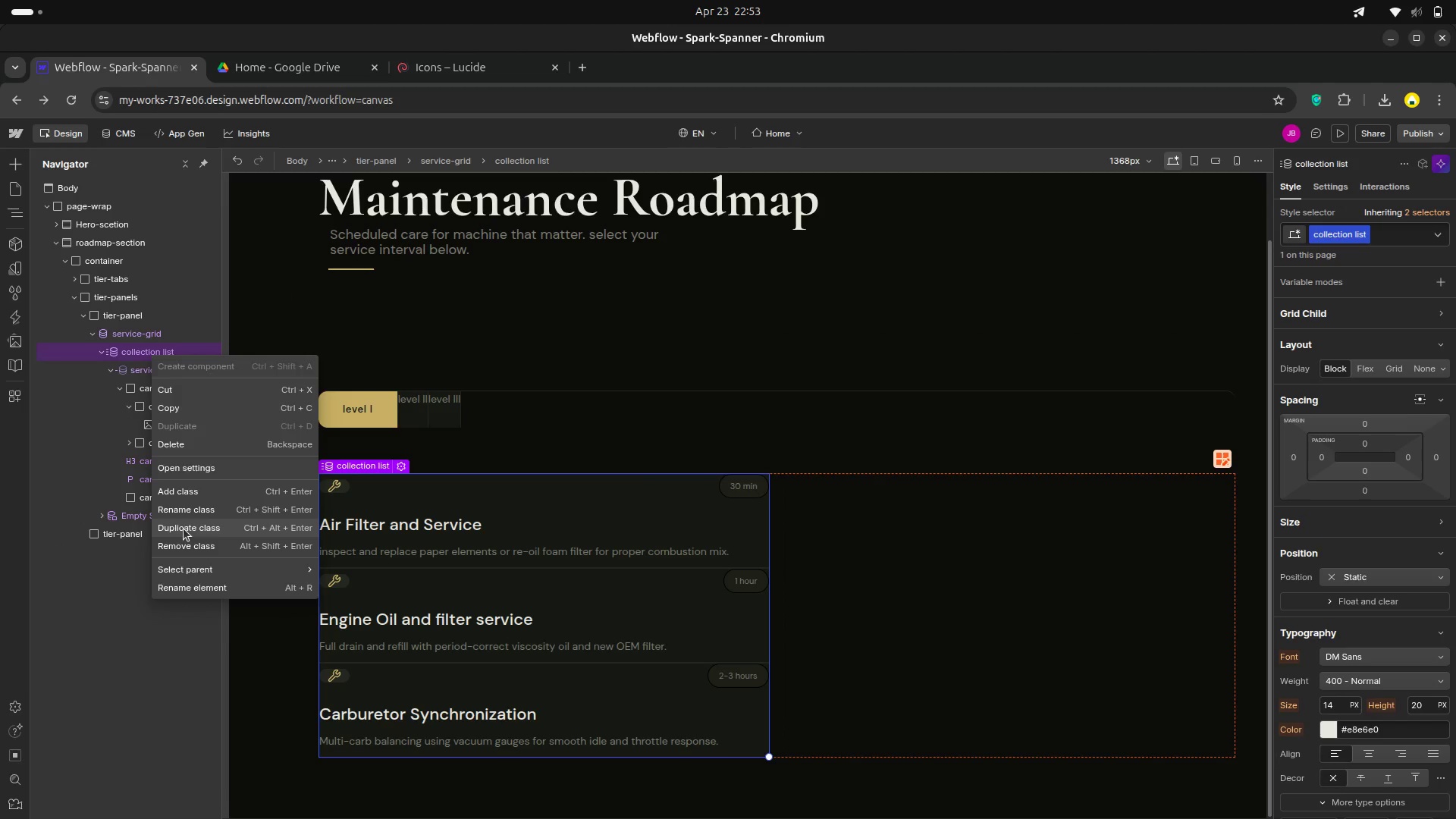 
left_click([184, 529])
 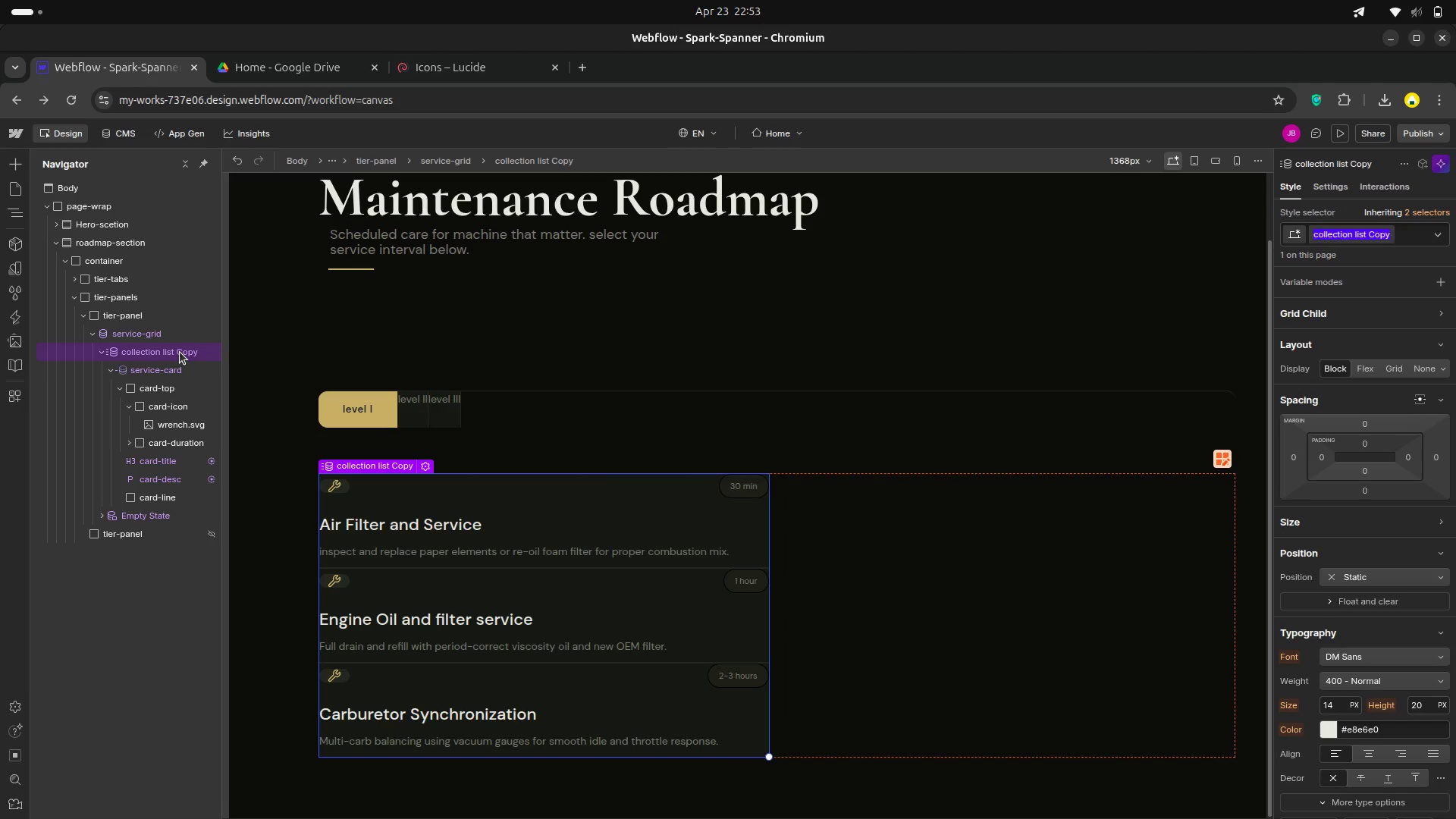 
wait(13.66)
 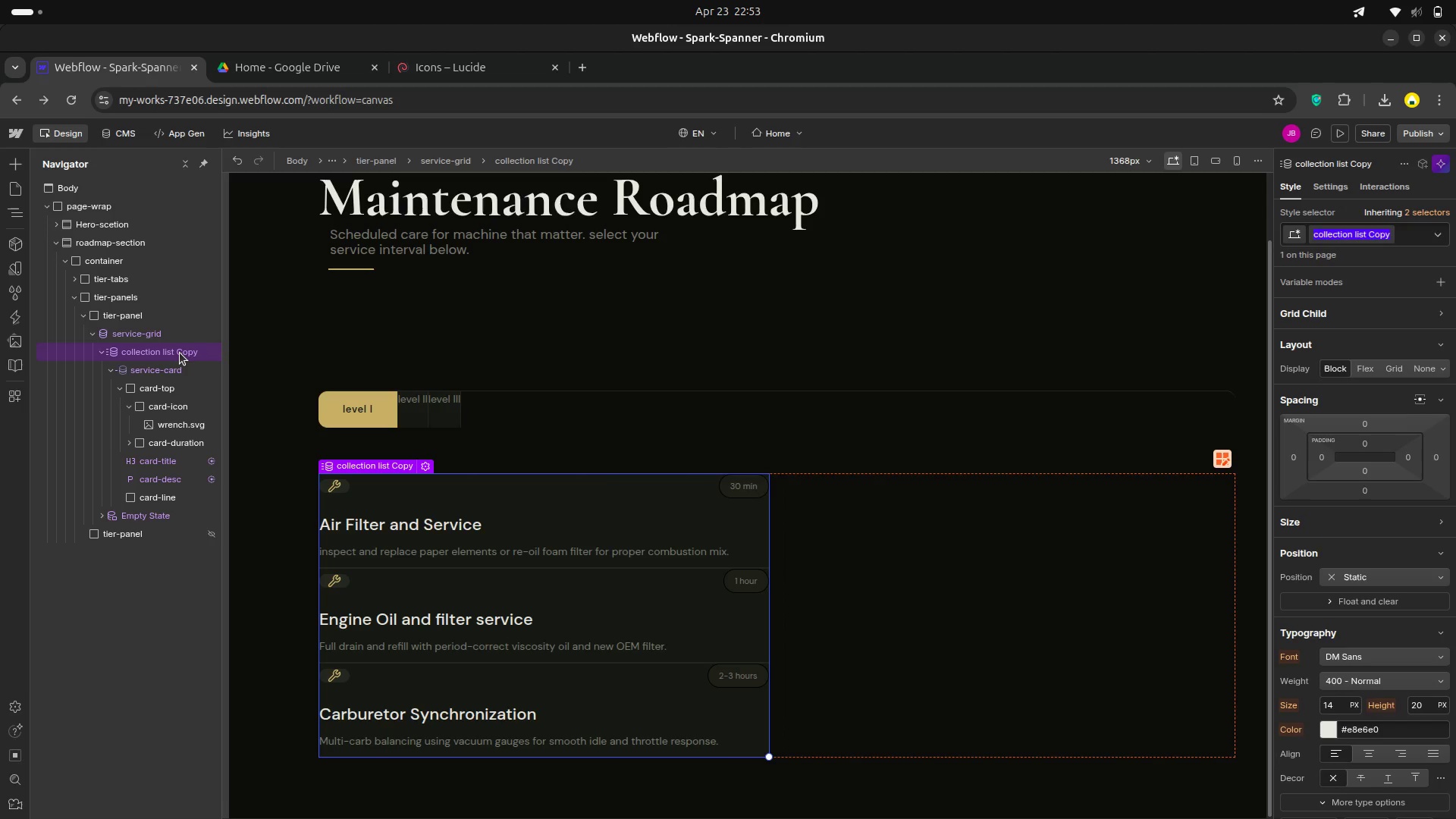 
key(Control+Z)
 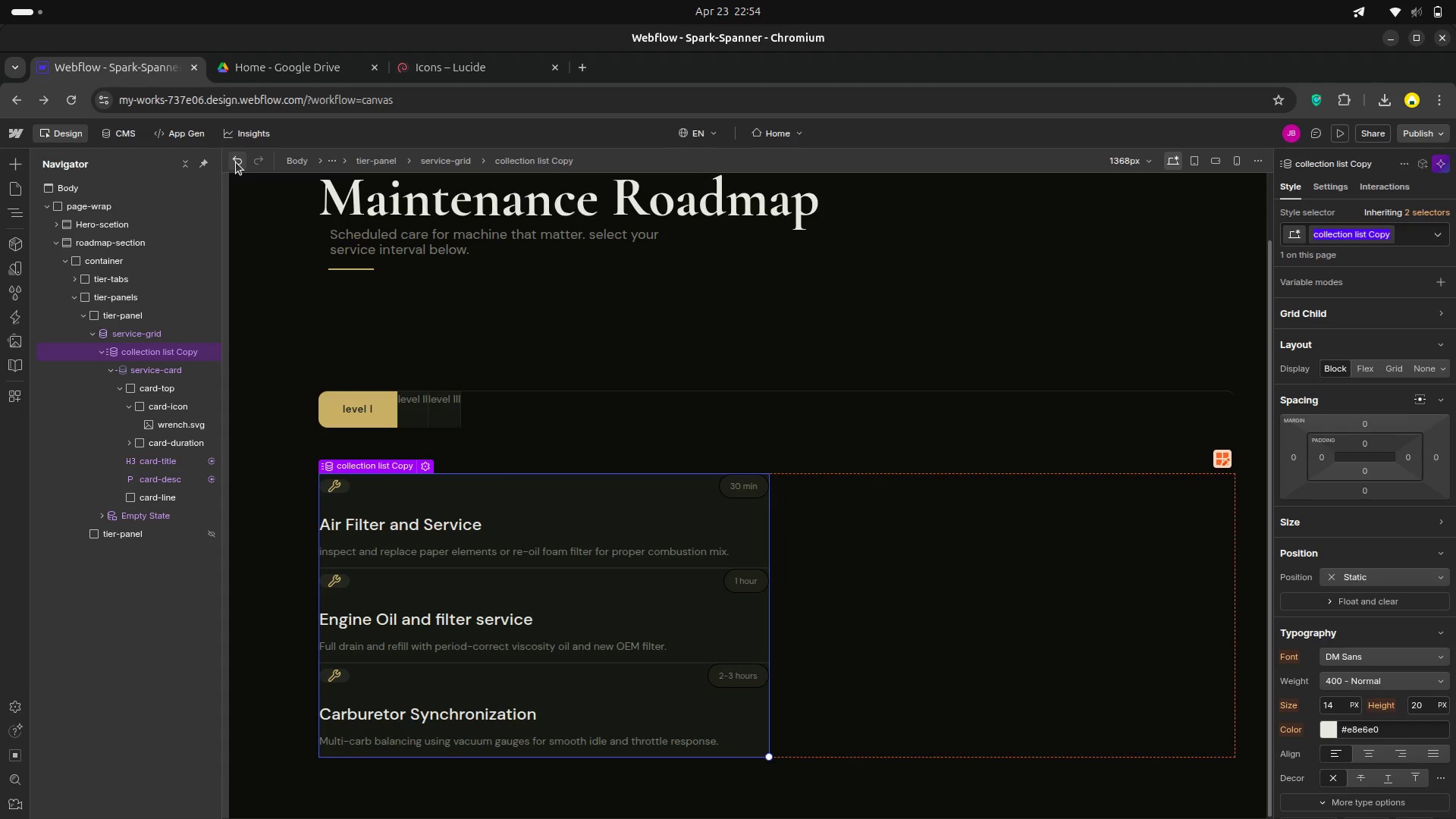 
left_click([236, 162])
 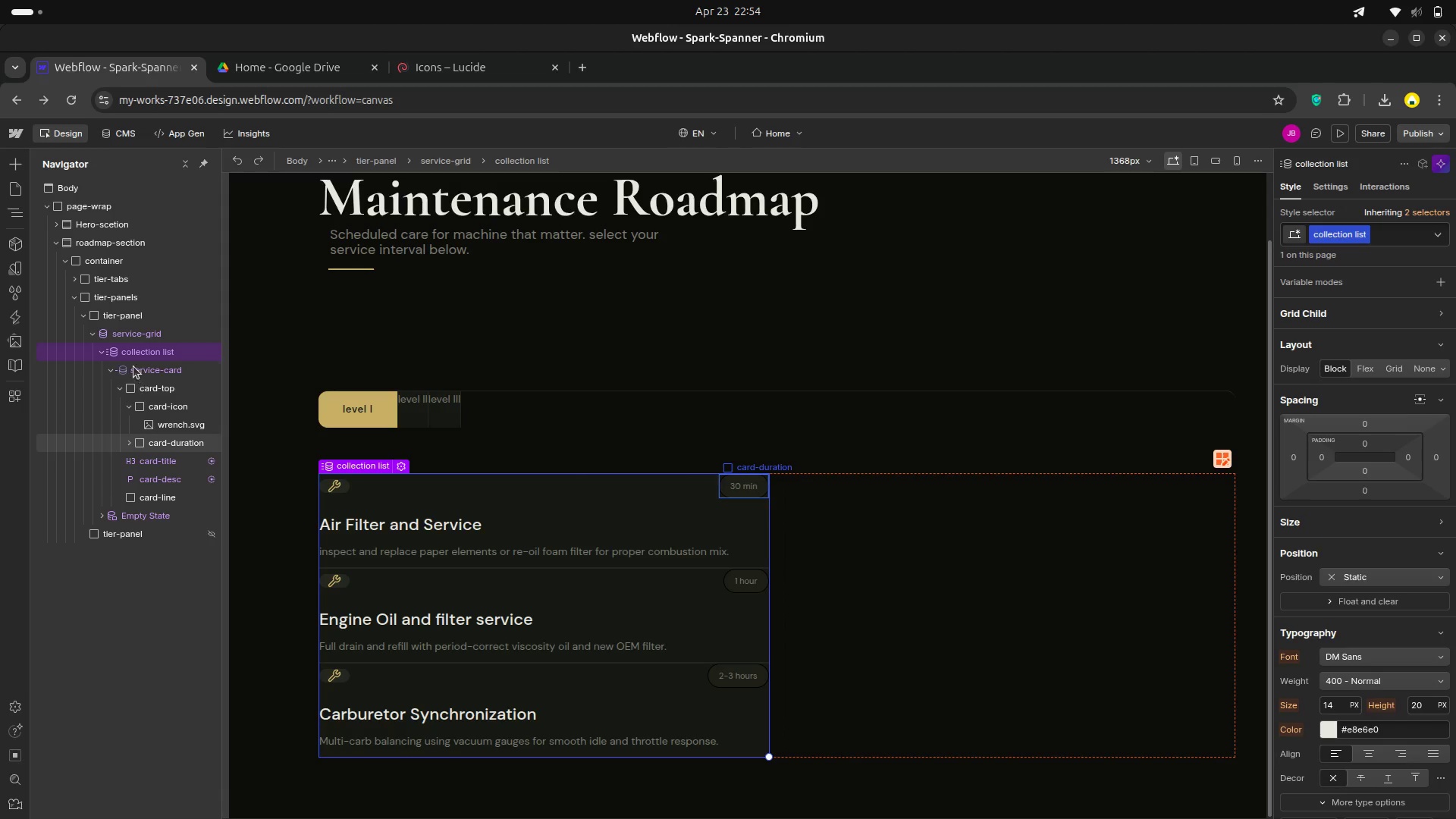 
wait(8.15)
 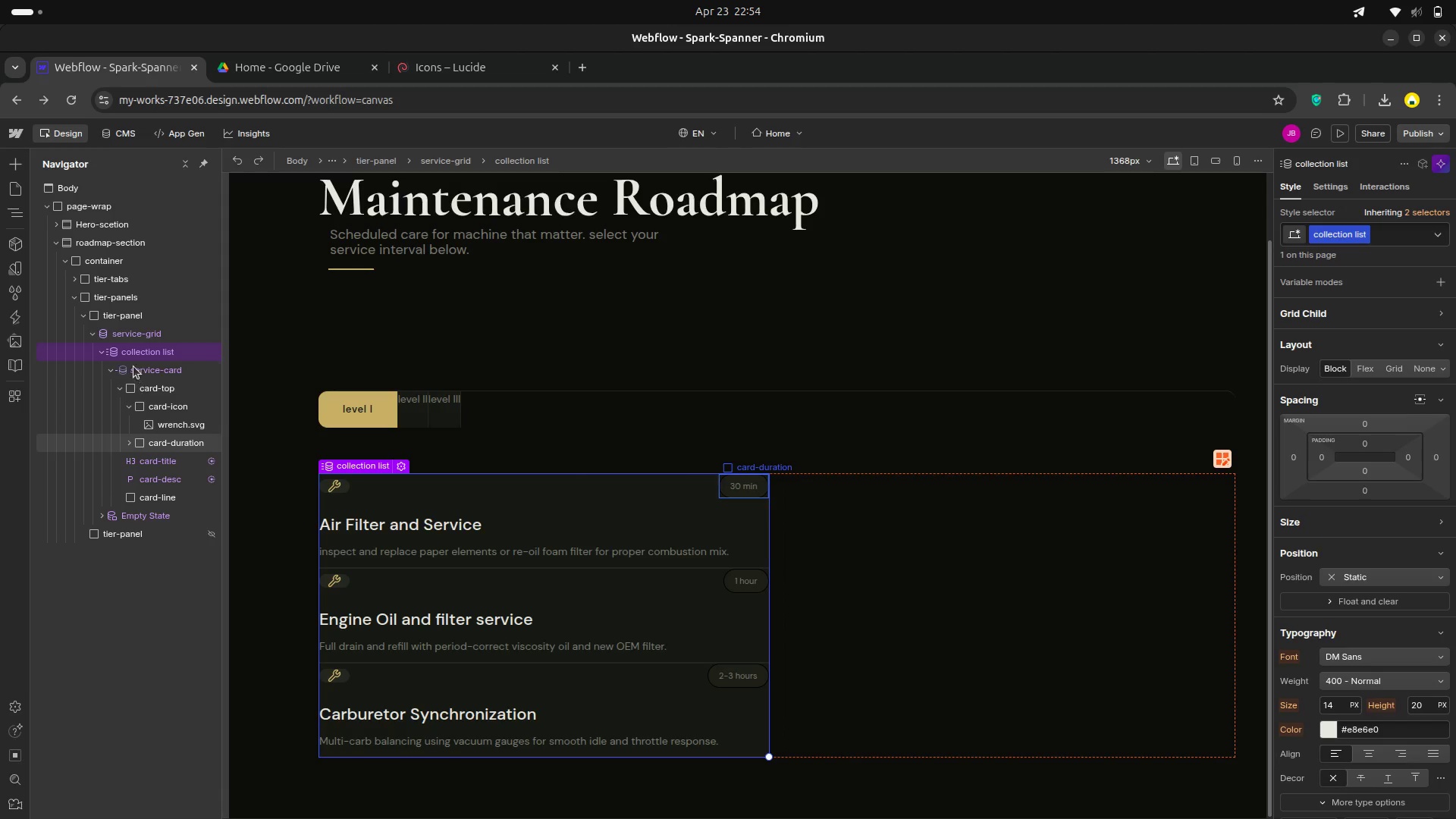 
right_click([151, 347])
 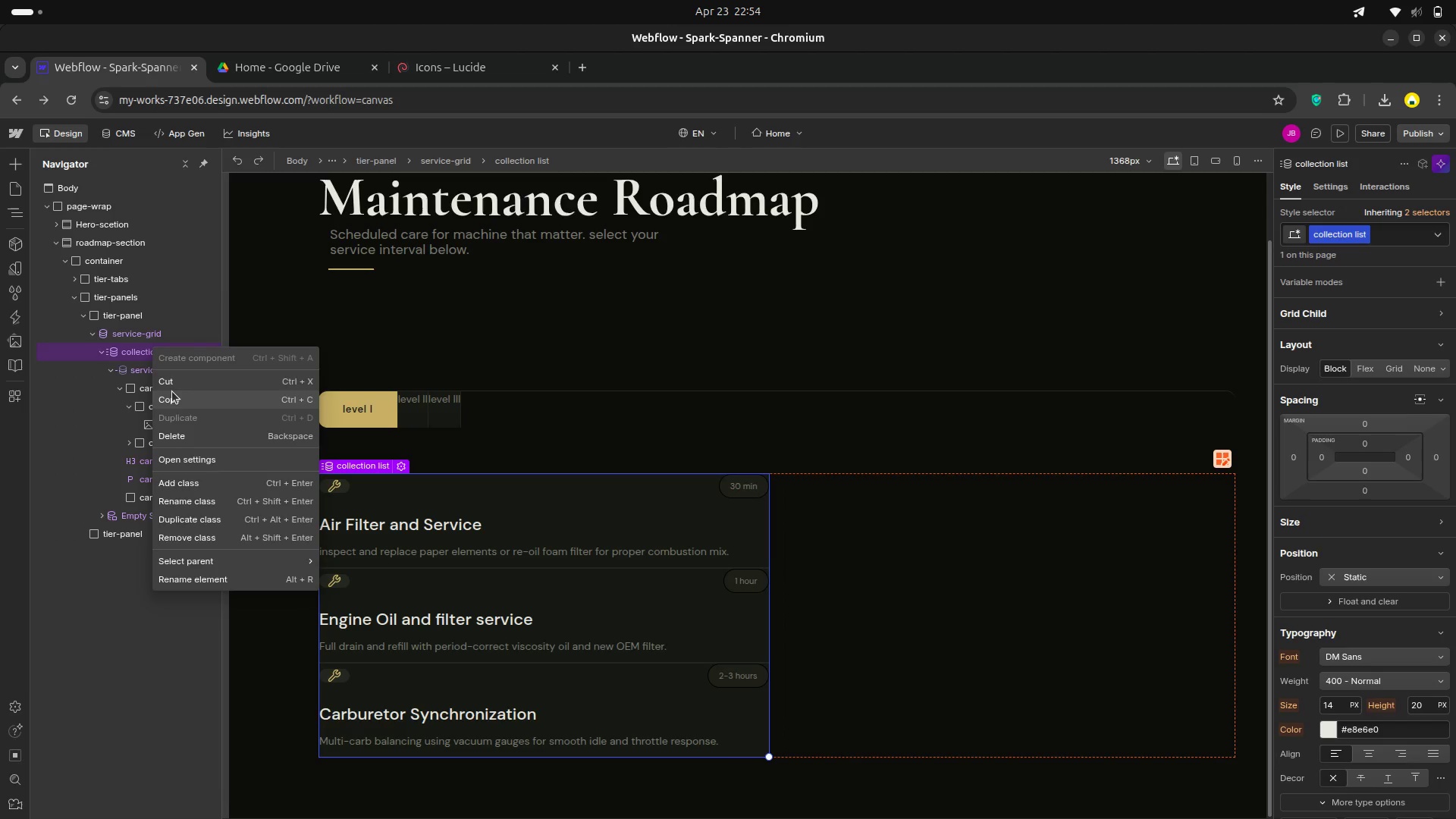 
left_click([172, 397])
 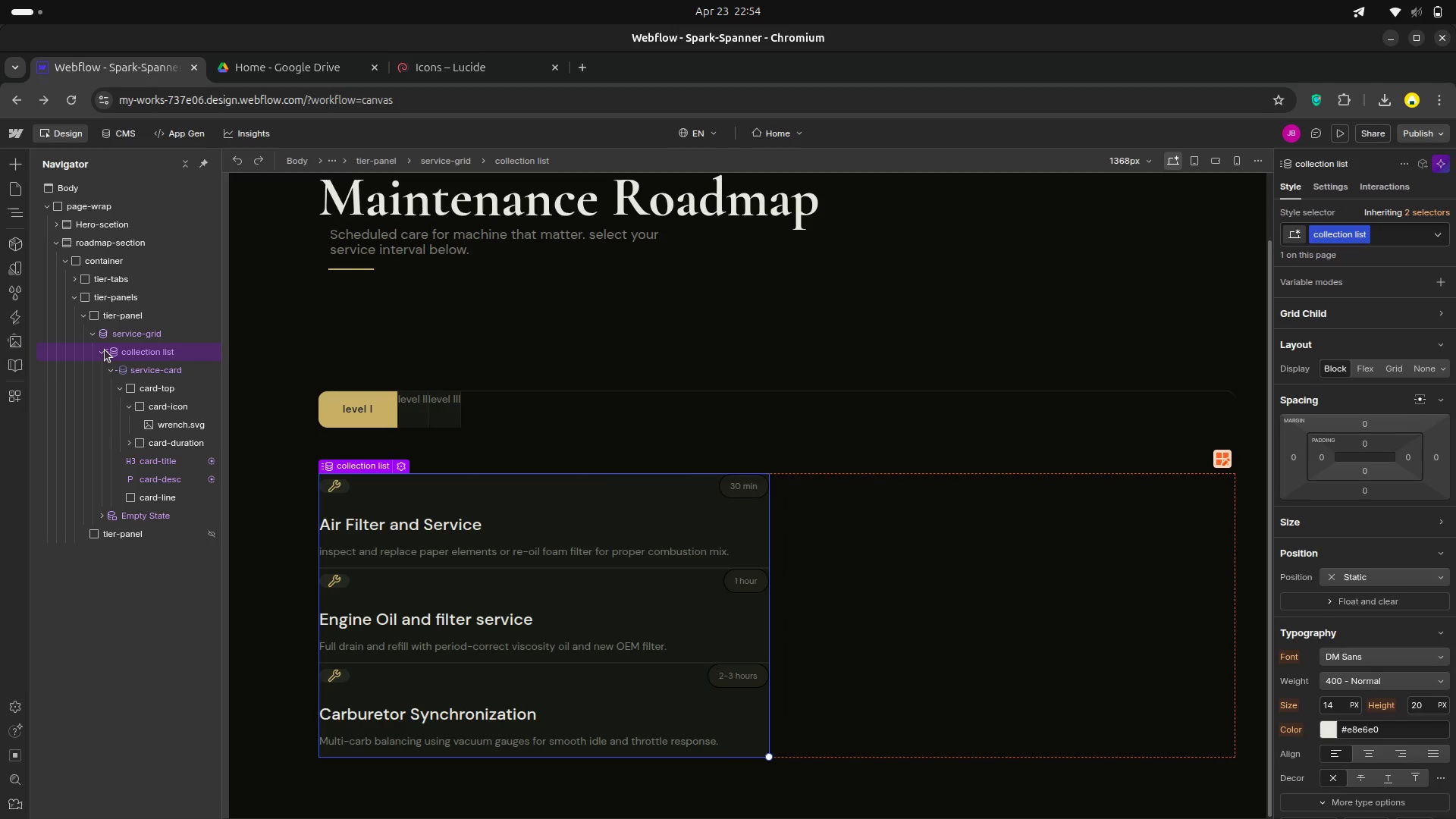 
wait(6.6)
 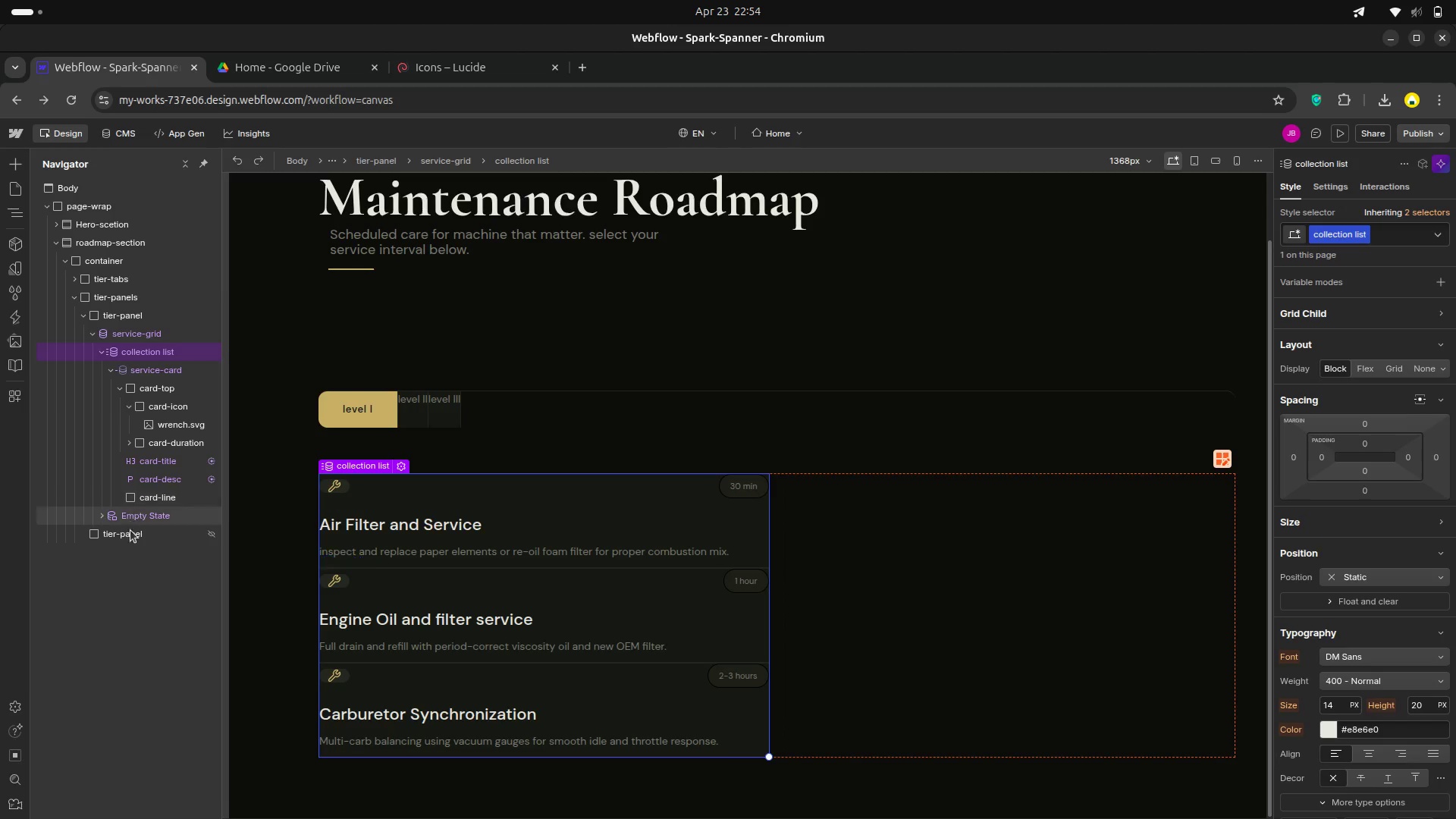 
left_click([96, 333])
 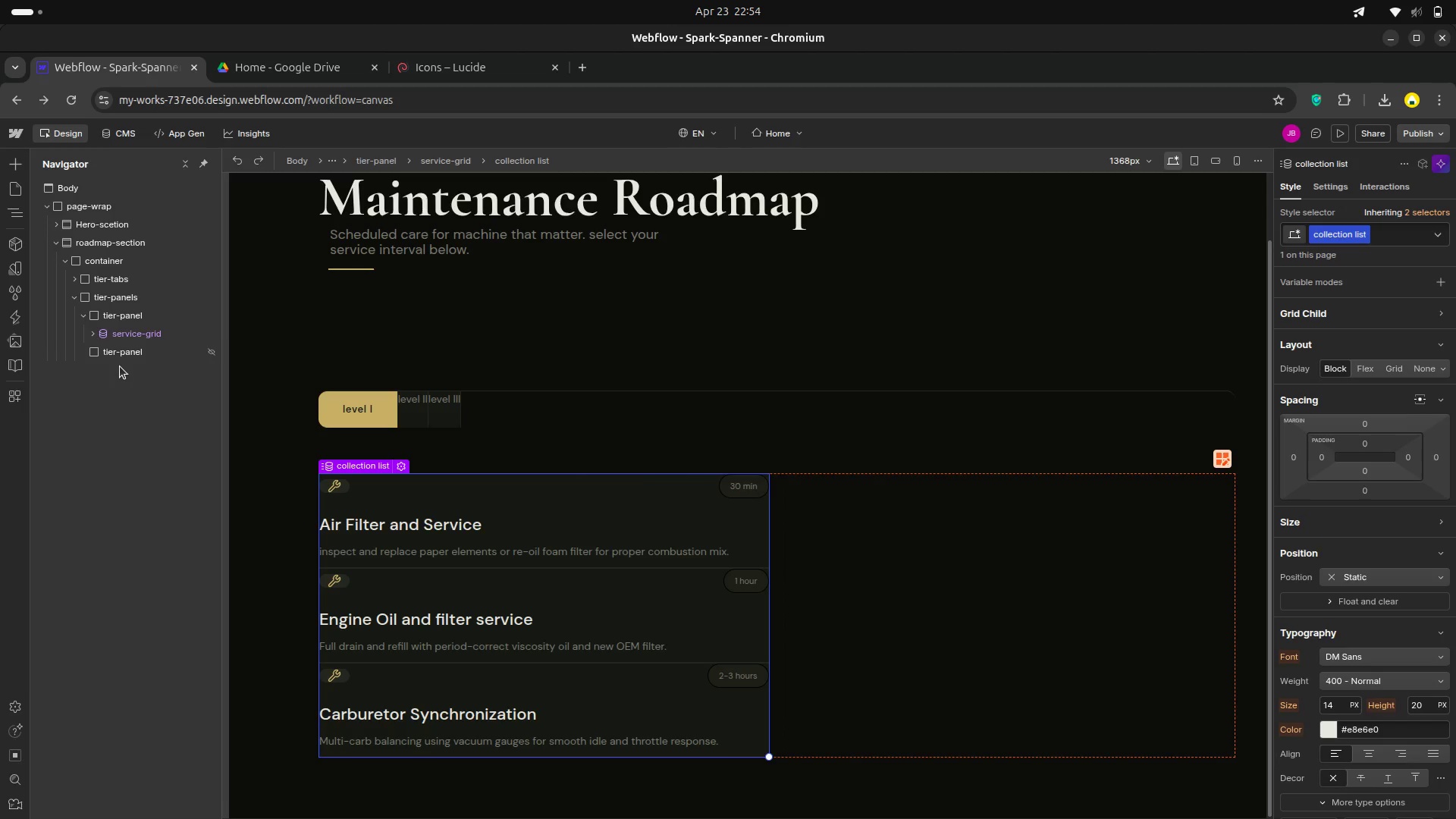 
left_click([124, 354])
 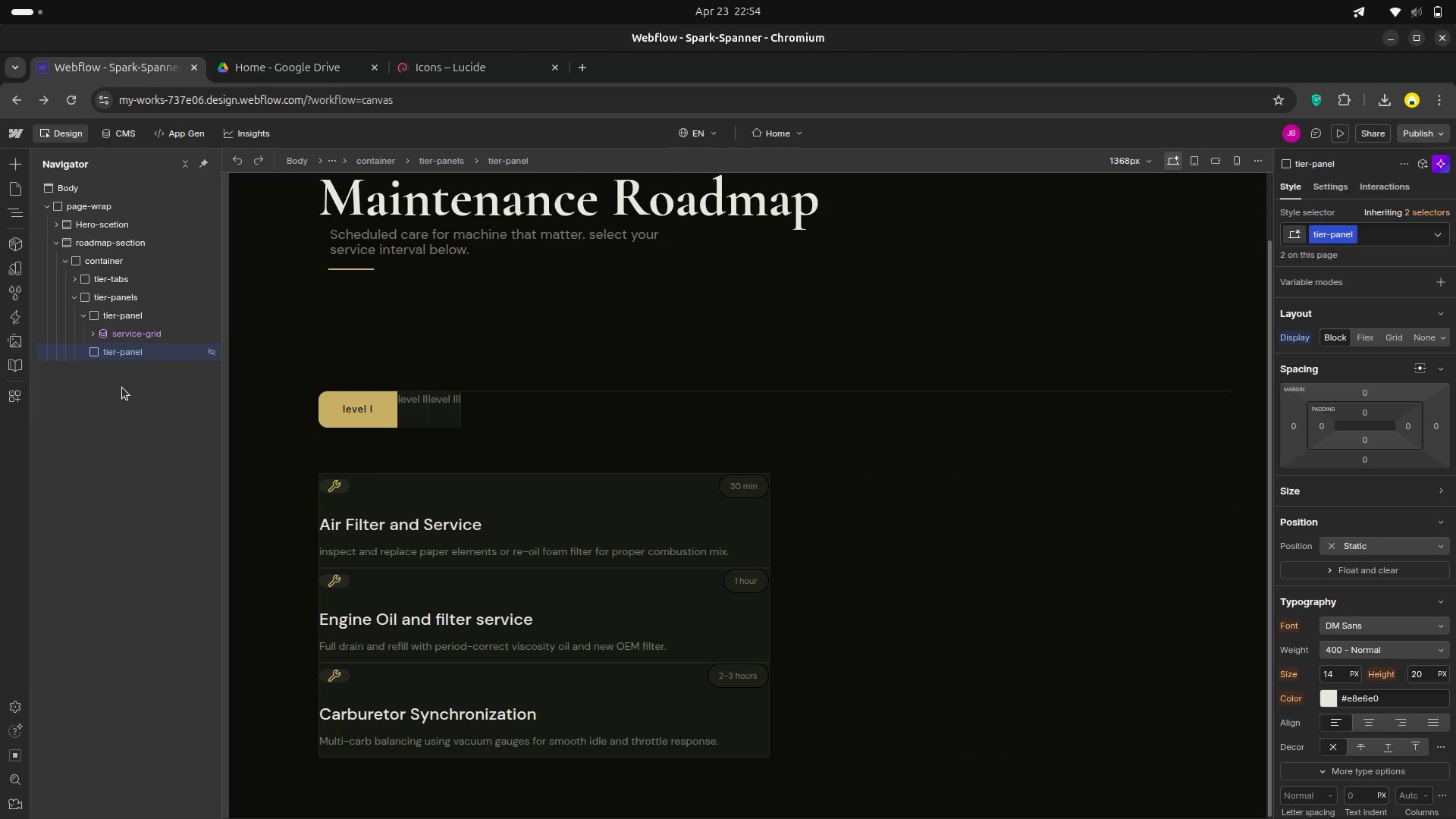 
left_click([123, 387])
 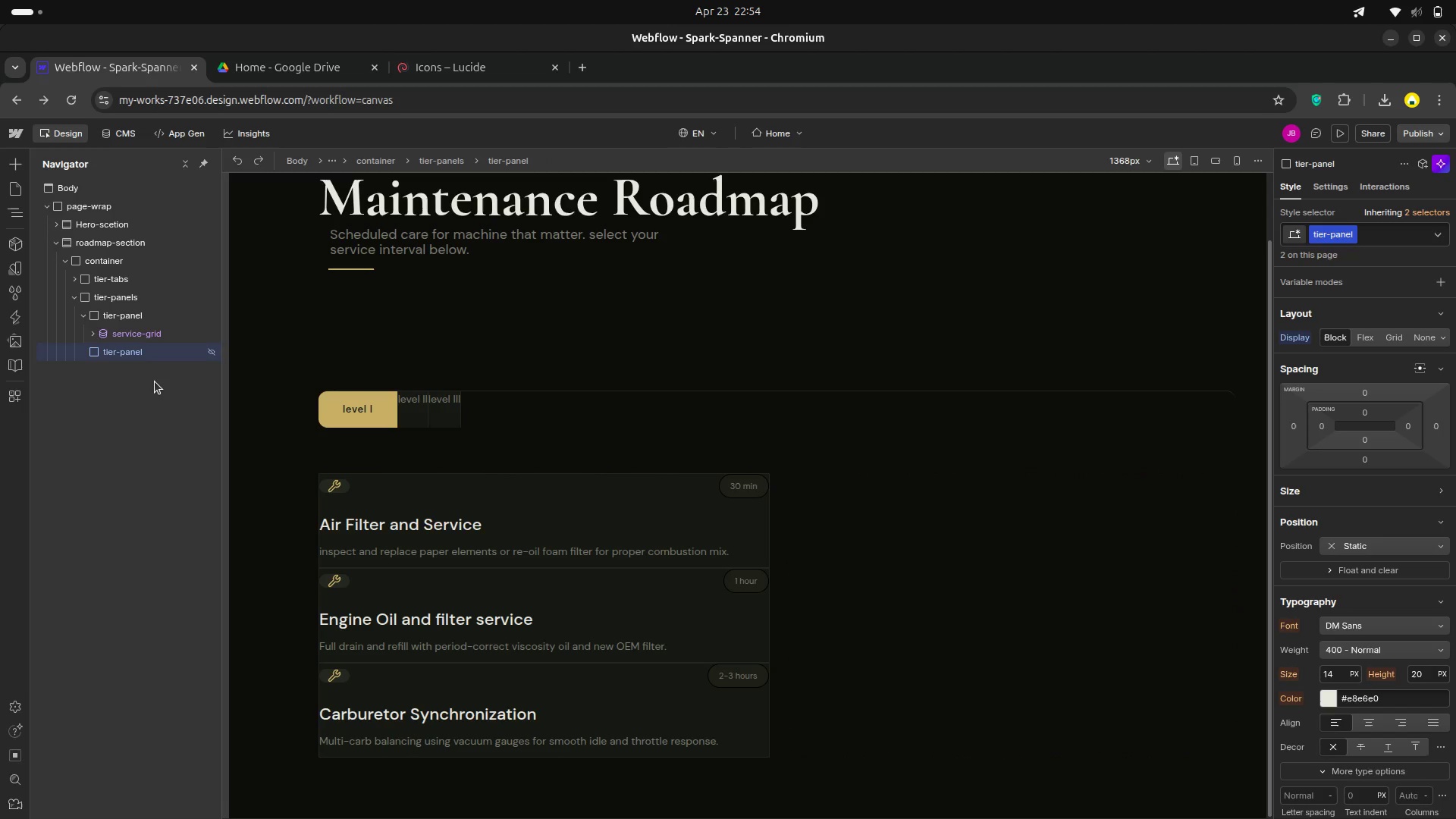 
key(Control+V)
 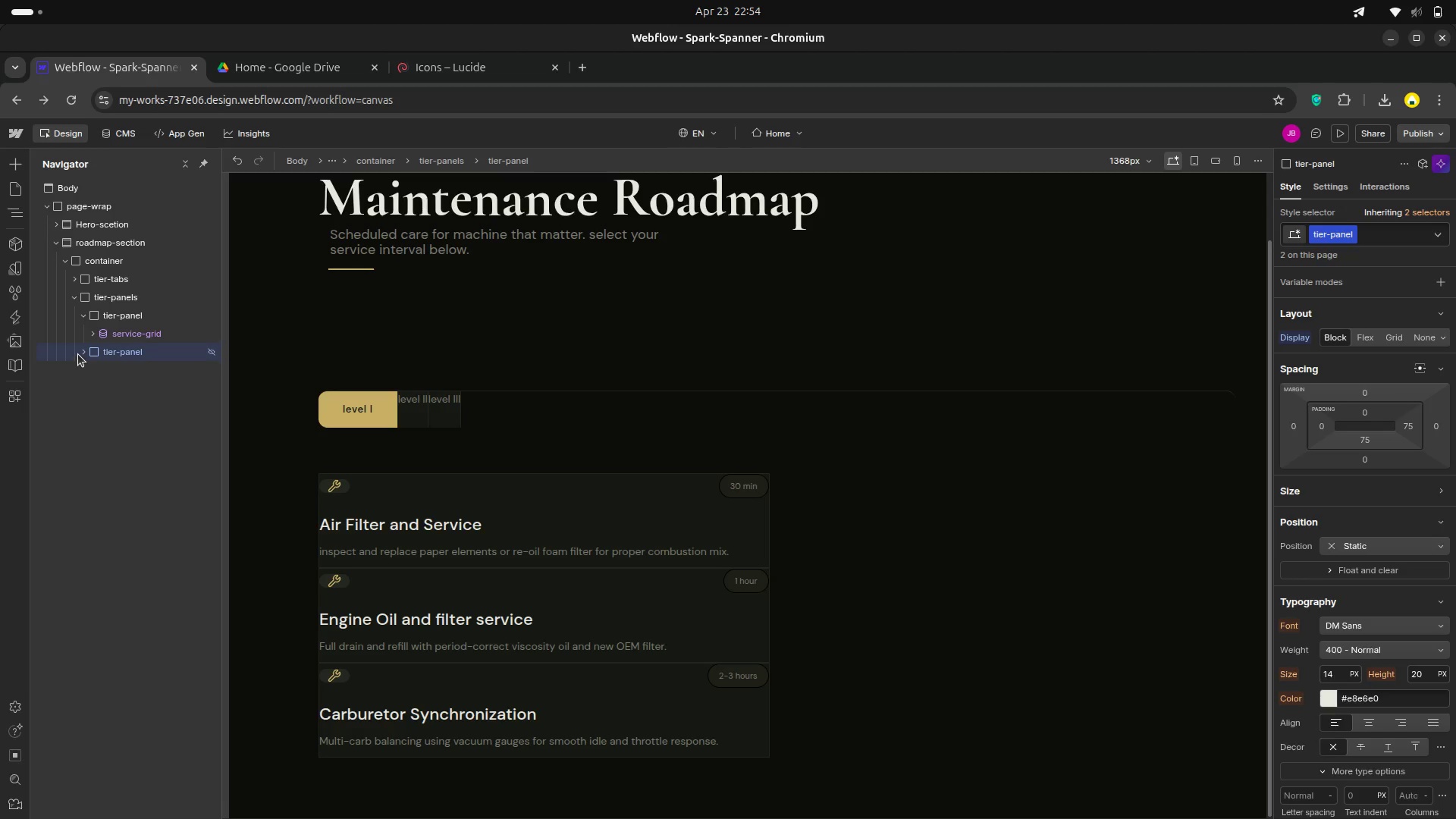 
left_click([86, 354])
 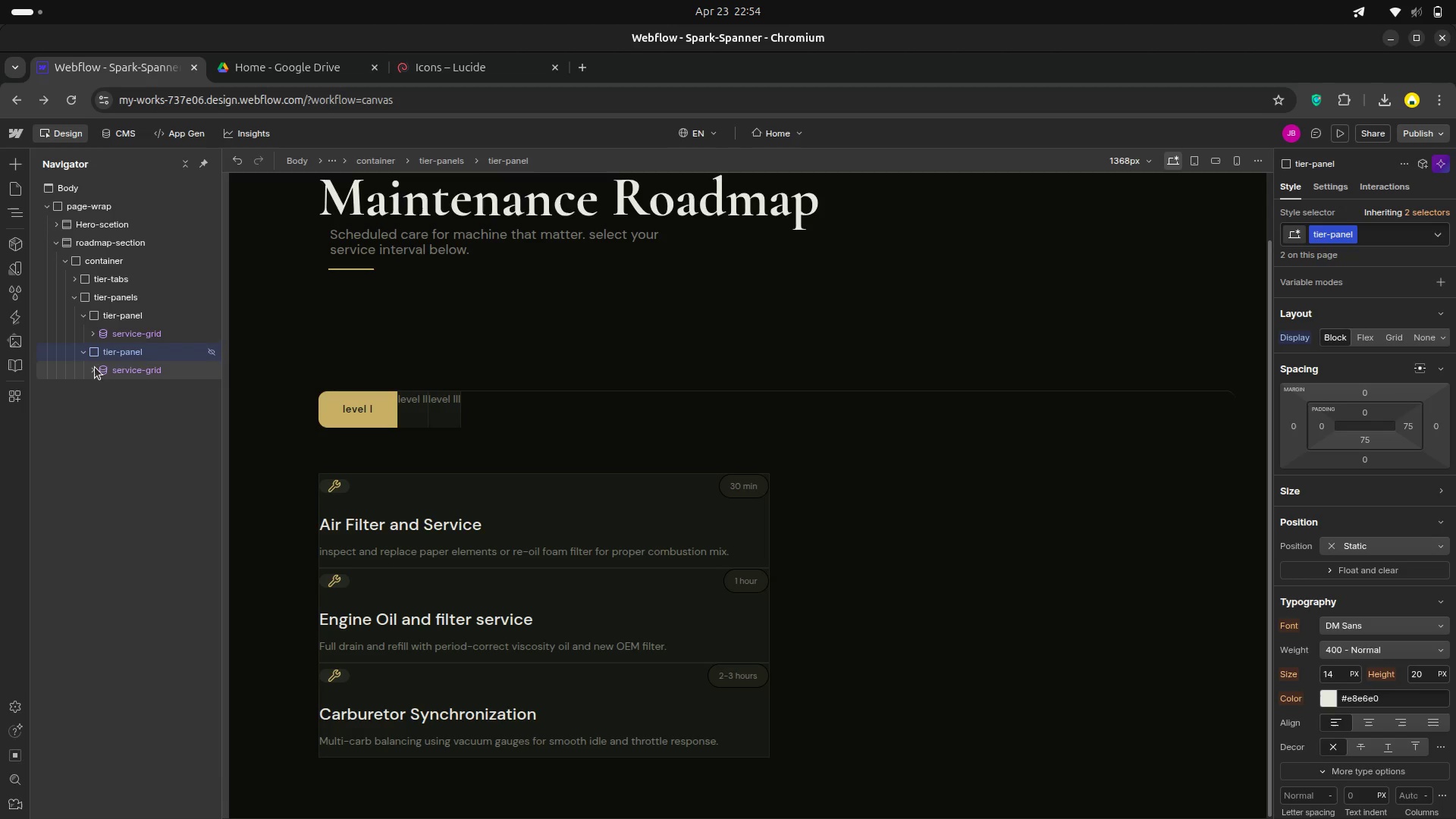 
left_click([95, 367])
 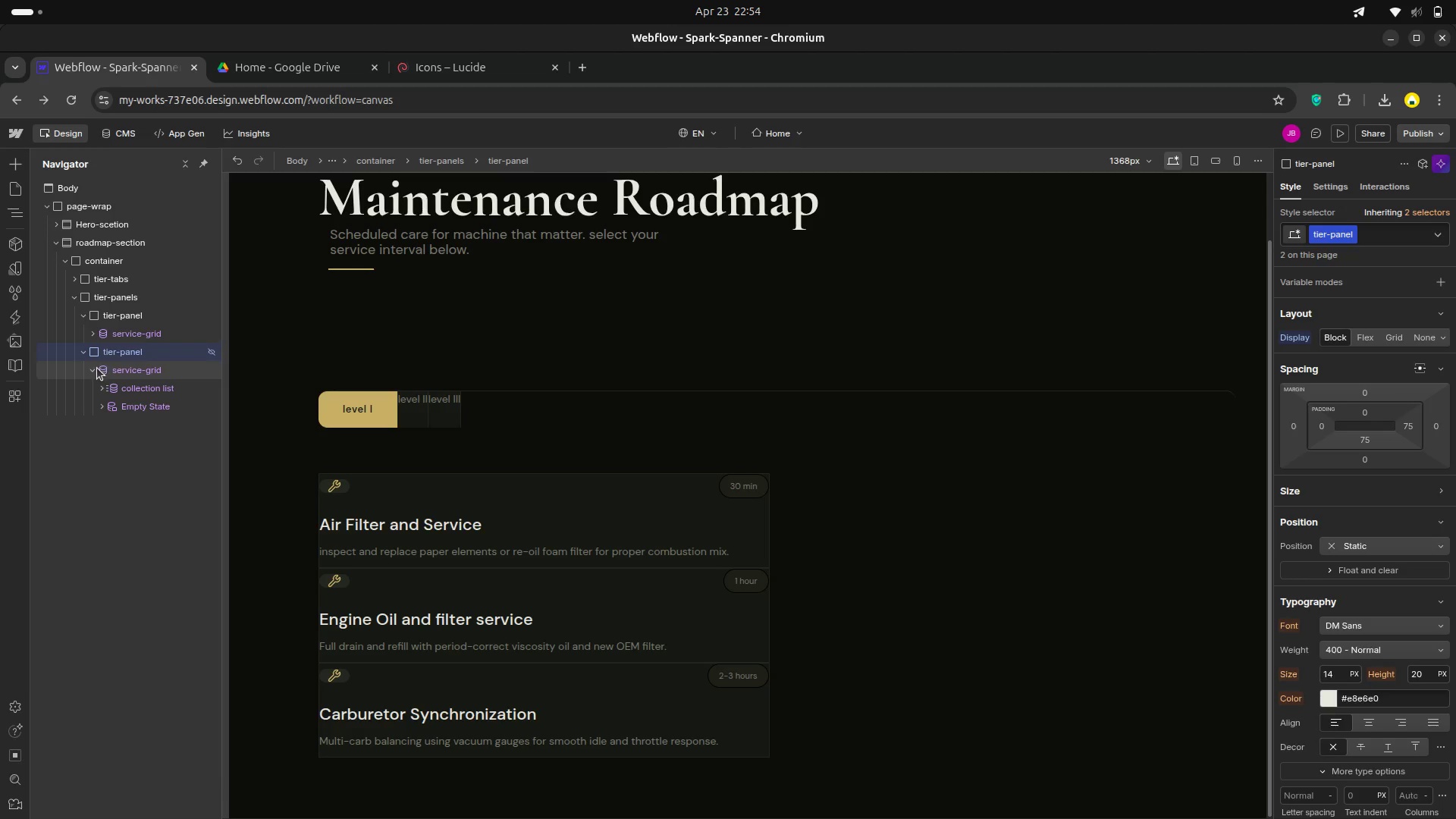 
left_click([94, 369])
 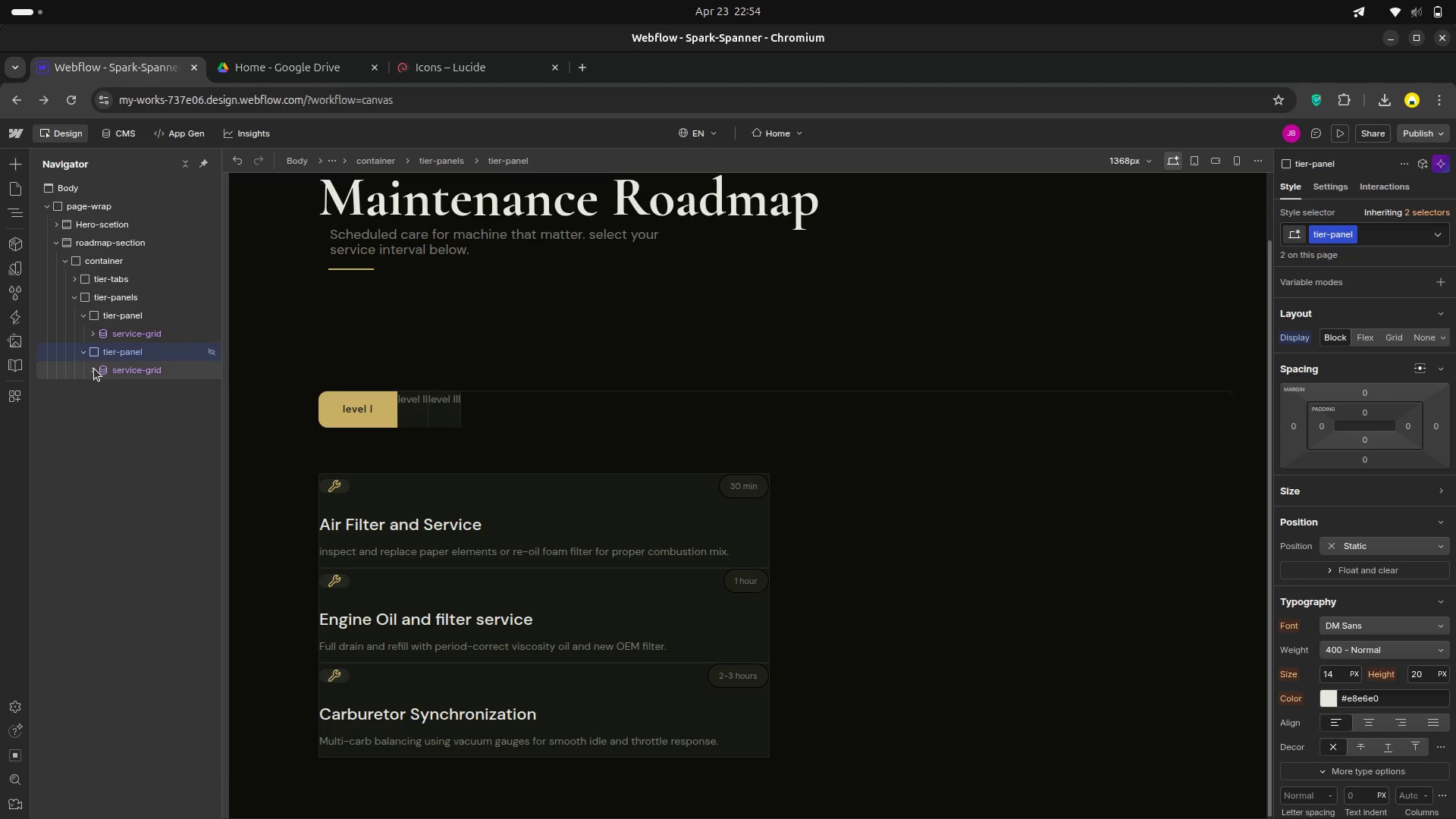 
left_click([94, 369])
 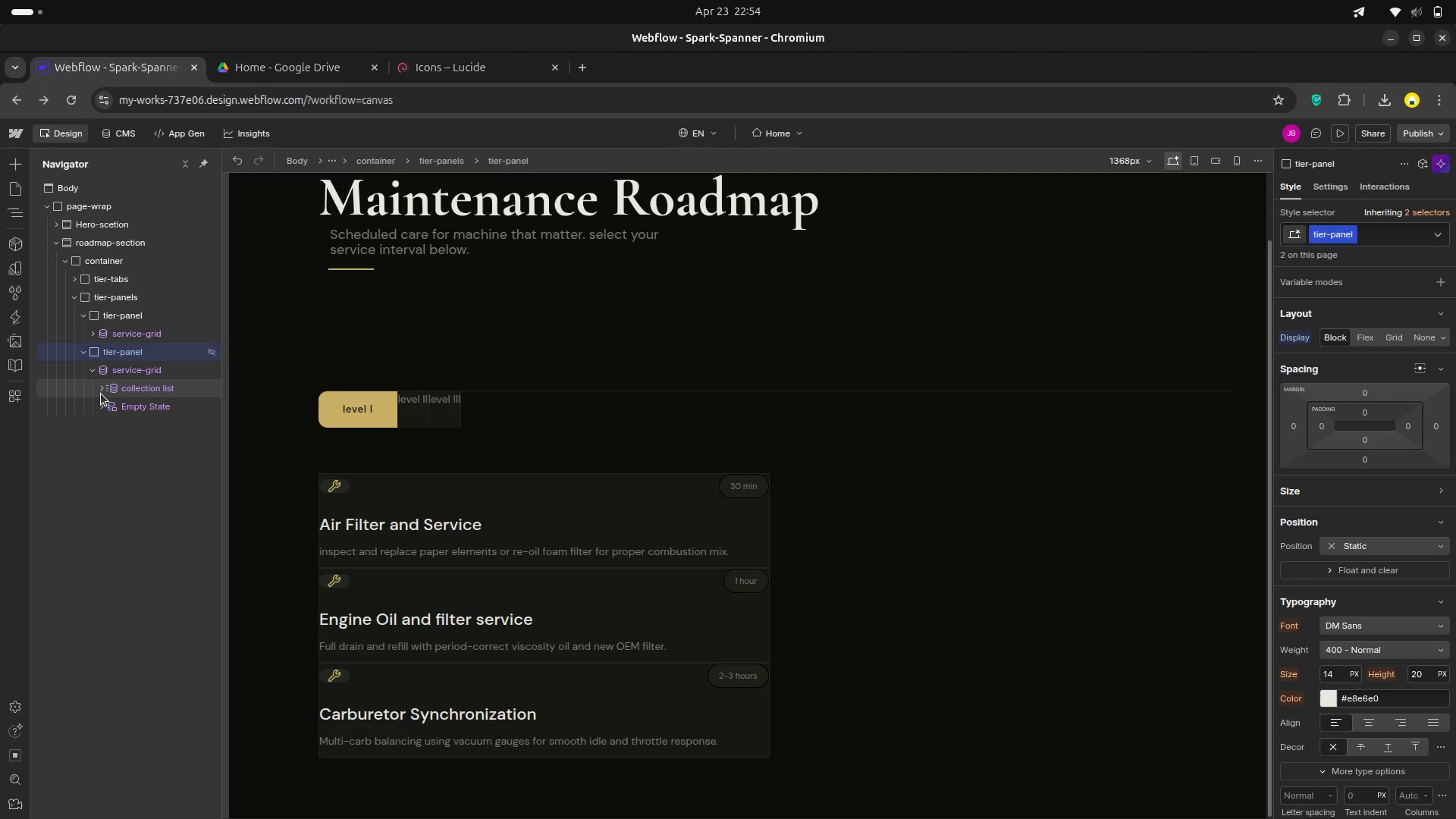 
left_click([101, 394])
 